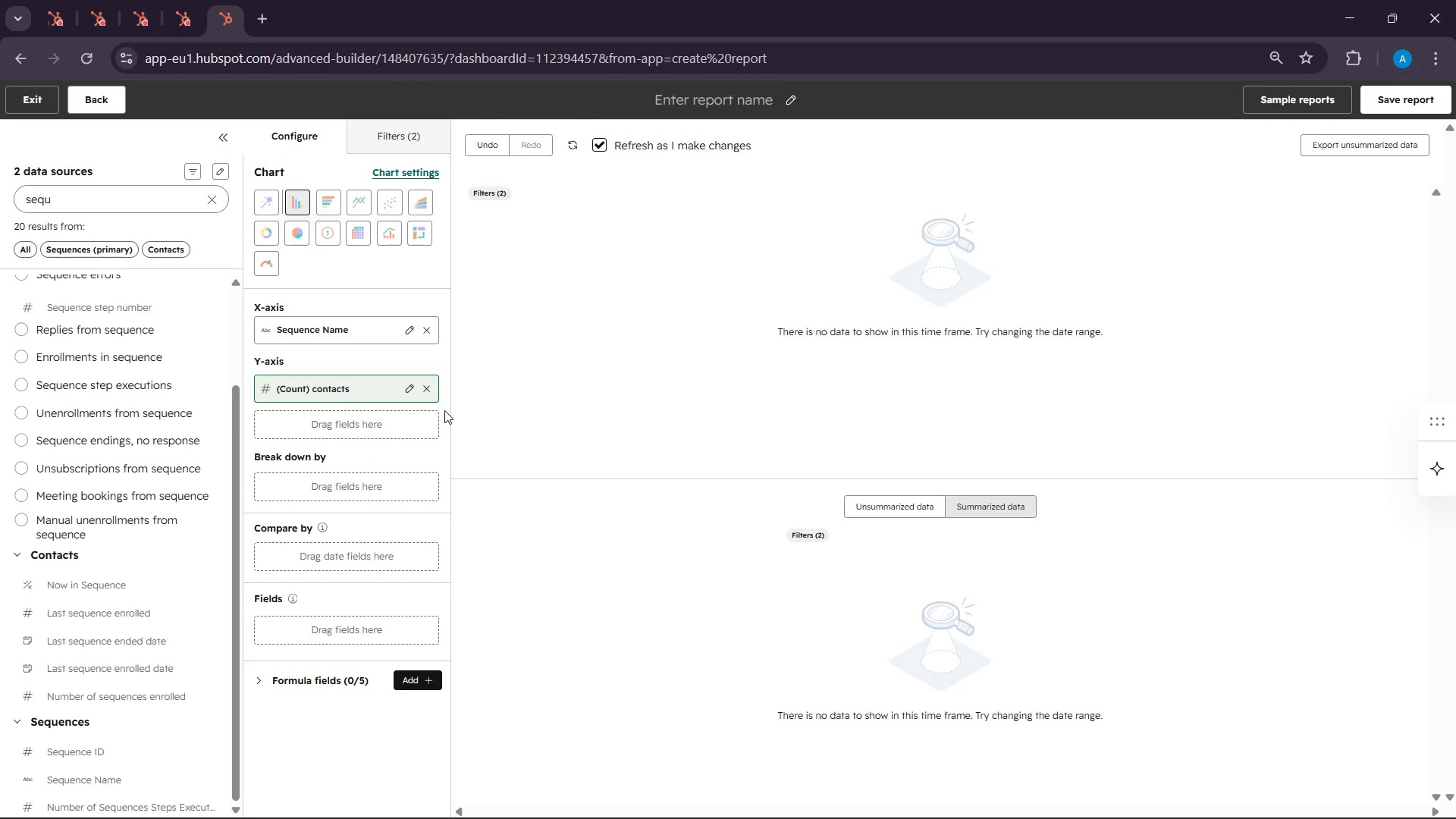 
wait(7.58)
 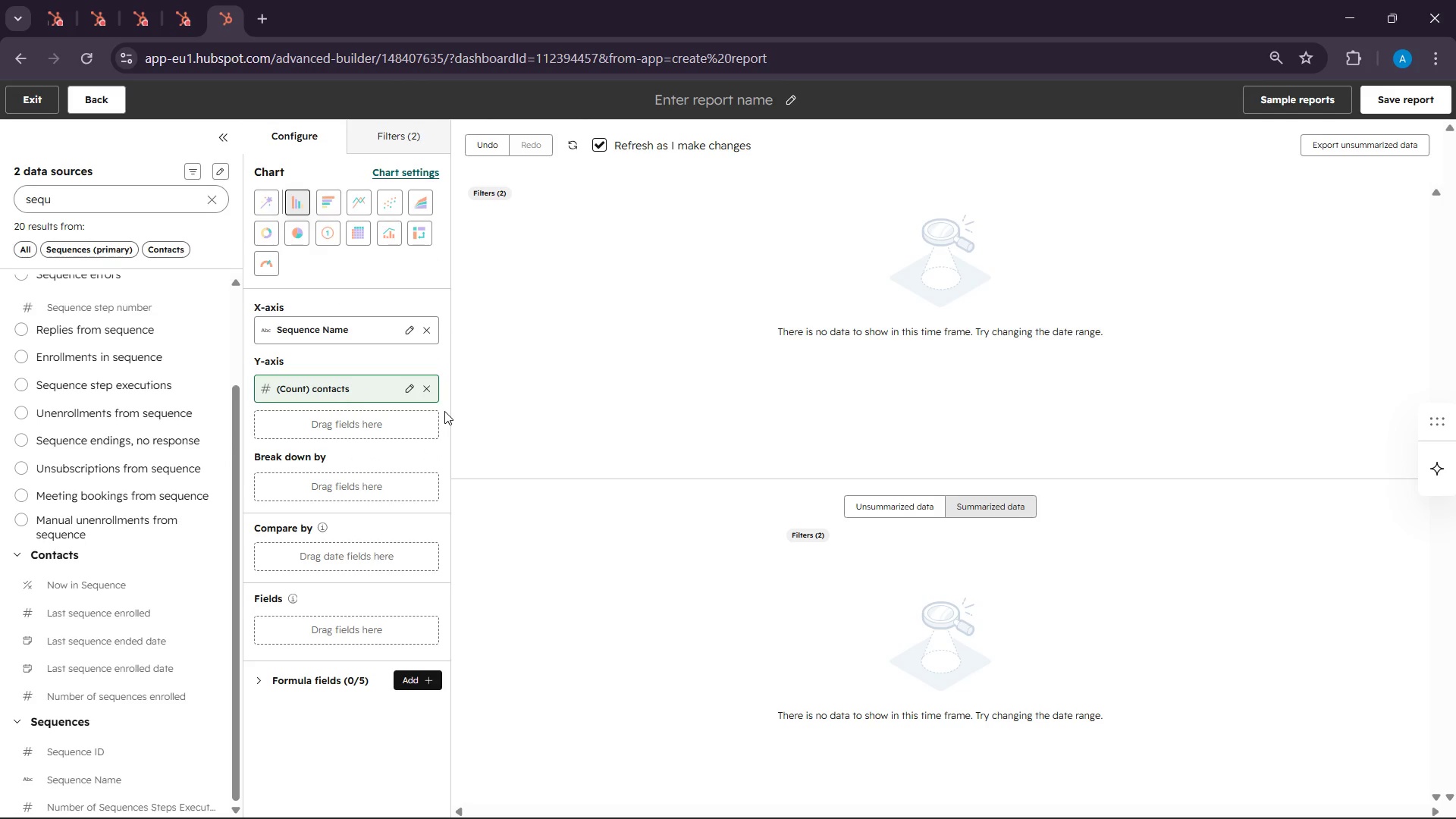 
double_click([50, 187])
 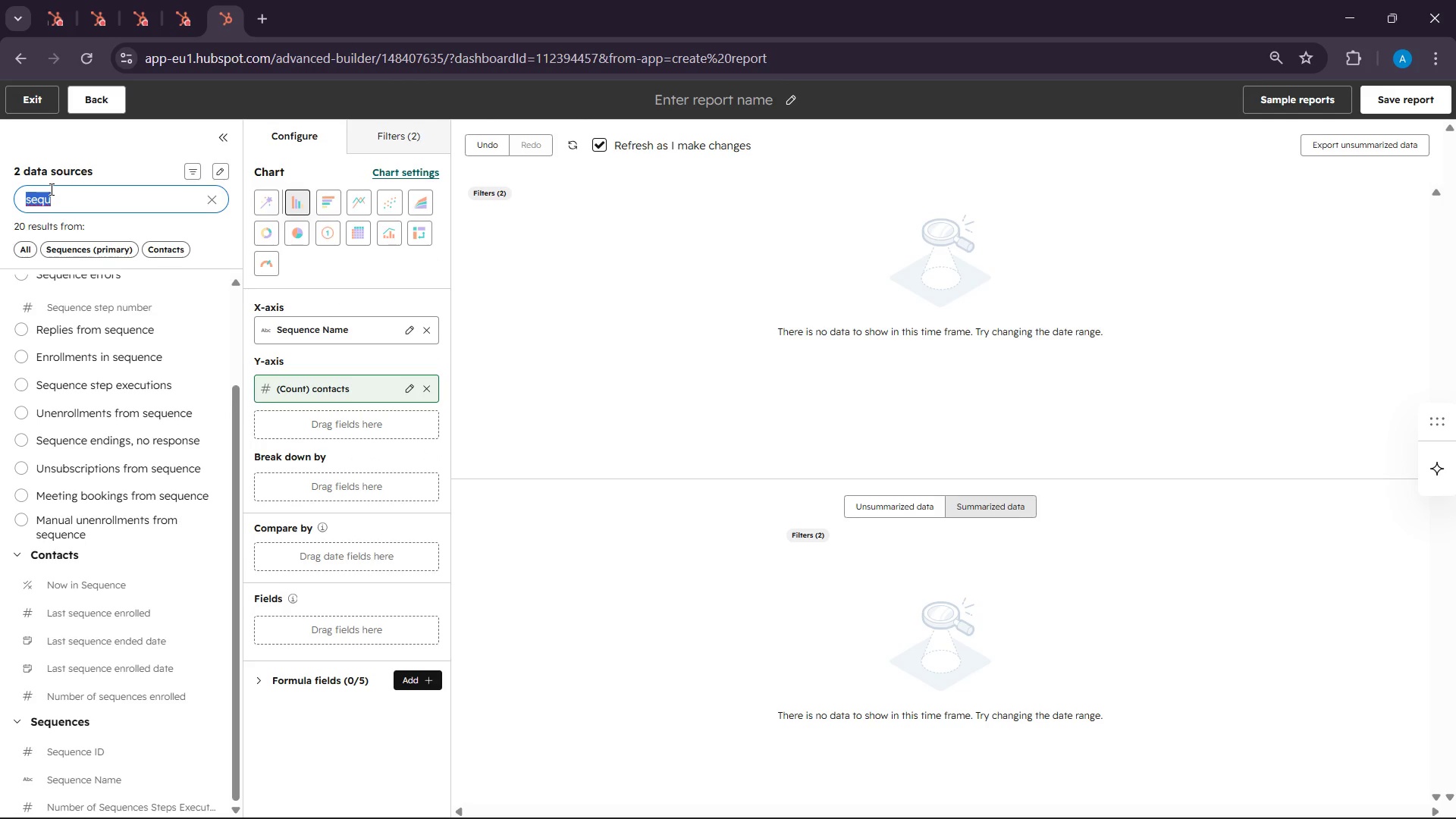 
type(list me)
 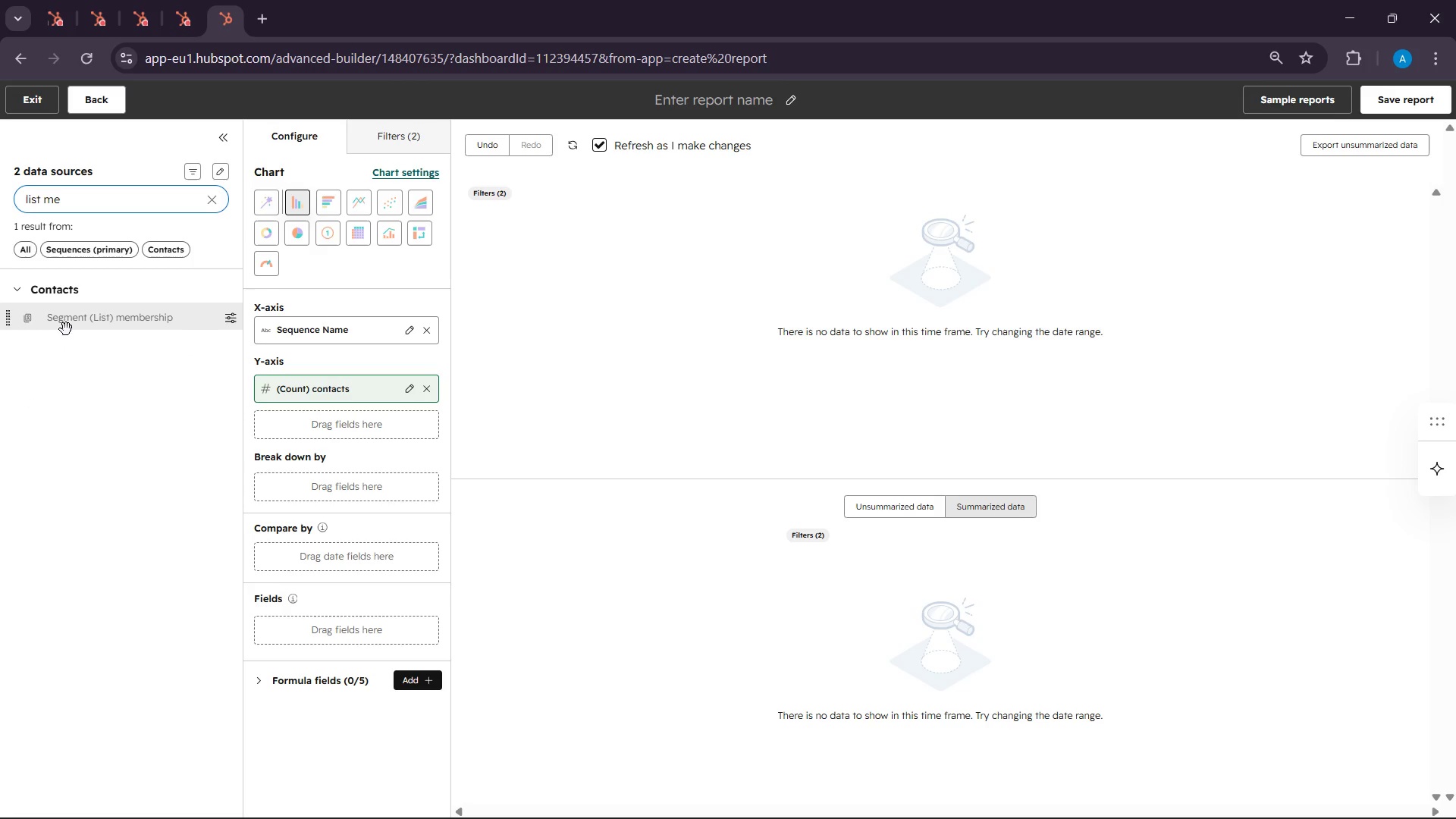 
left_click_drag(start_coordinate=[67, 324], to_coordinate=[284, 479])
 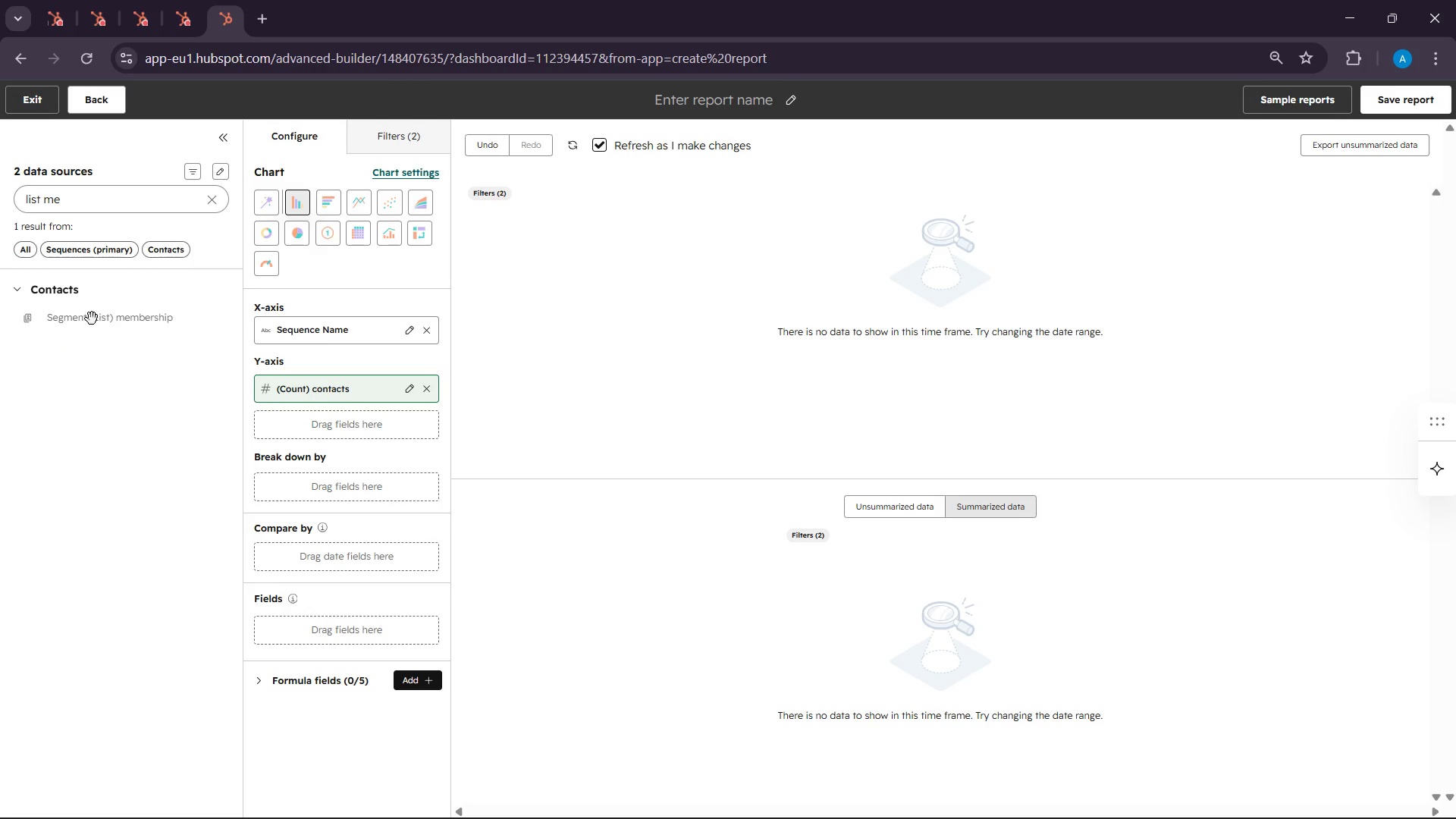 
left_click_drag(start_coordinate=[66, 324], to_coordinate=[268, 481])
 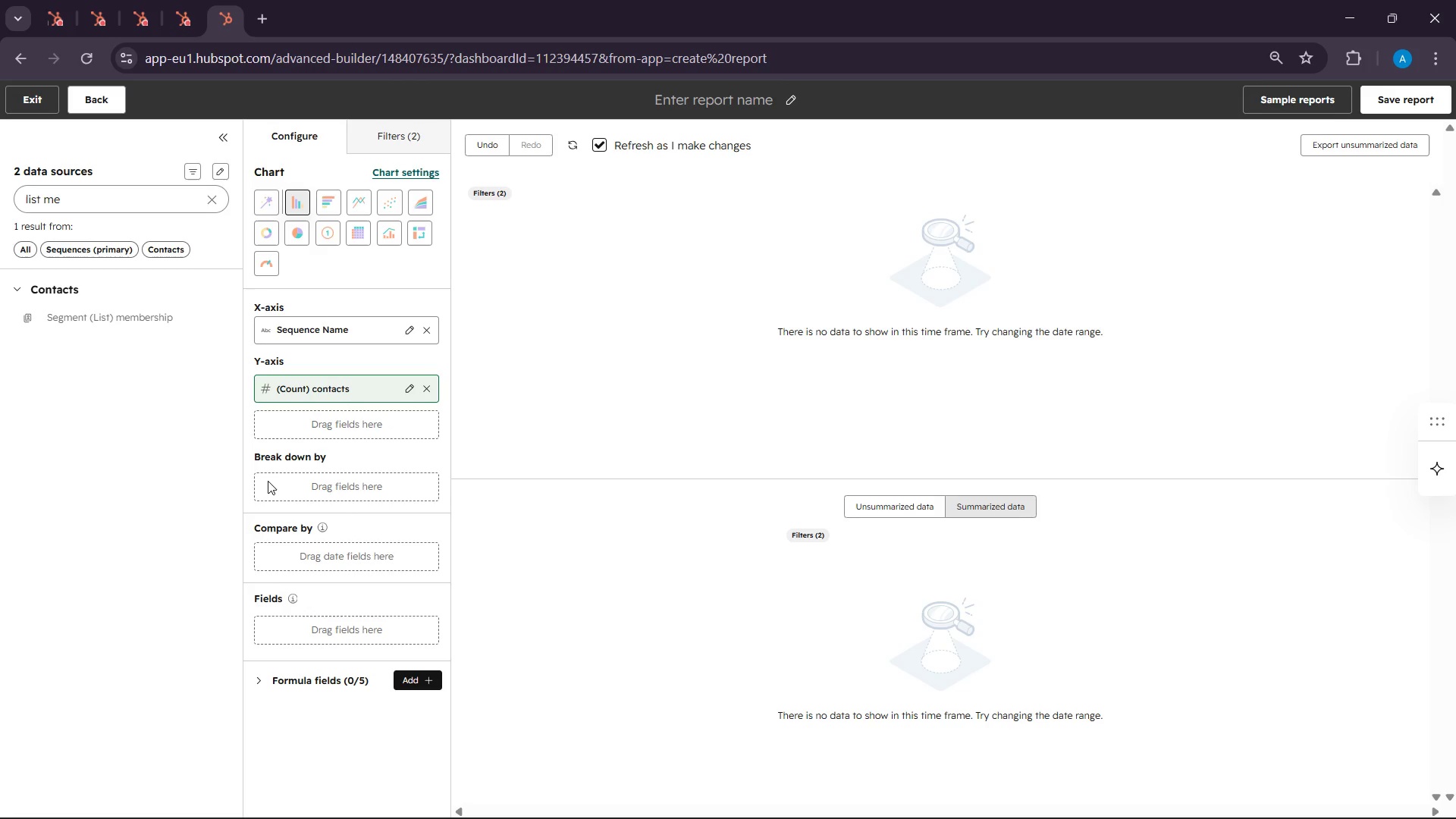 
left_click([268, 481])
 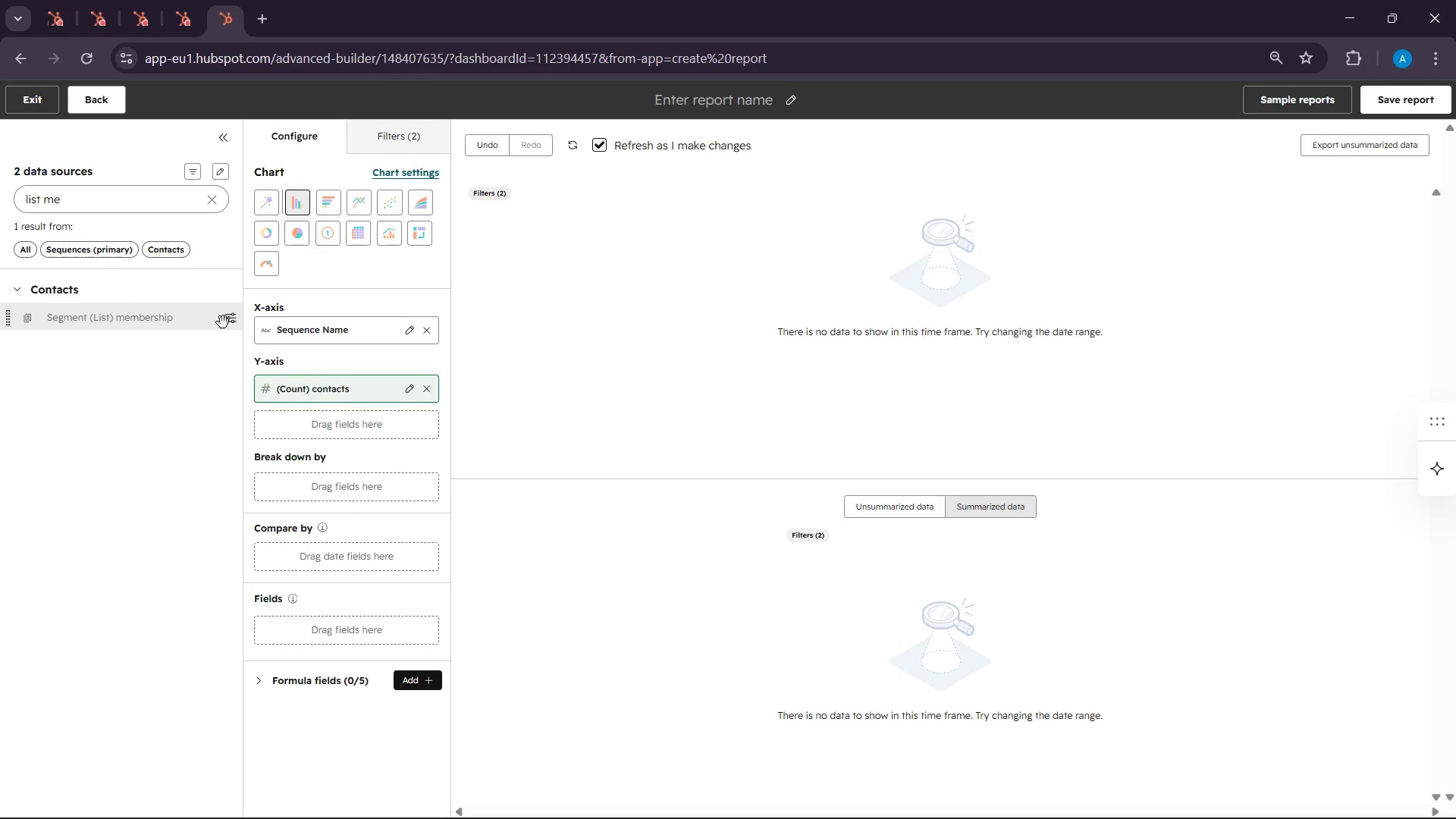 
left_click([228, 322])
 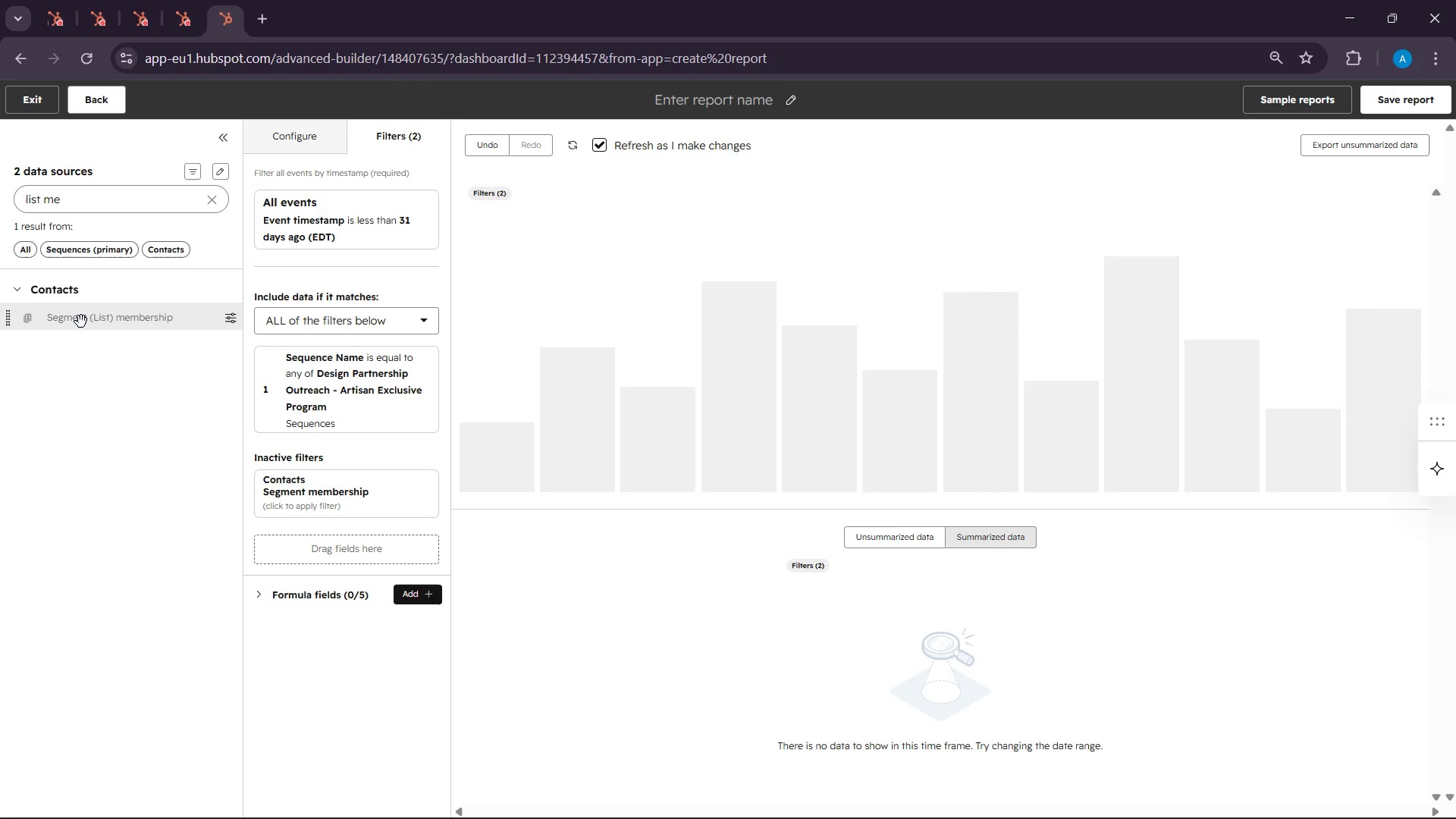 
left_click([275, 491])
 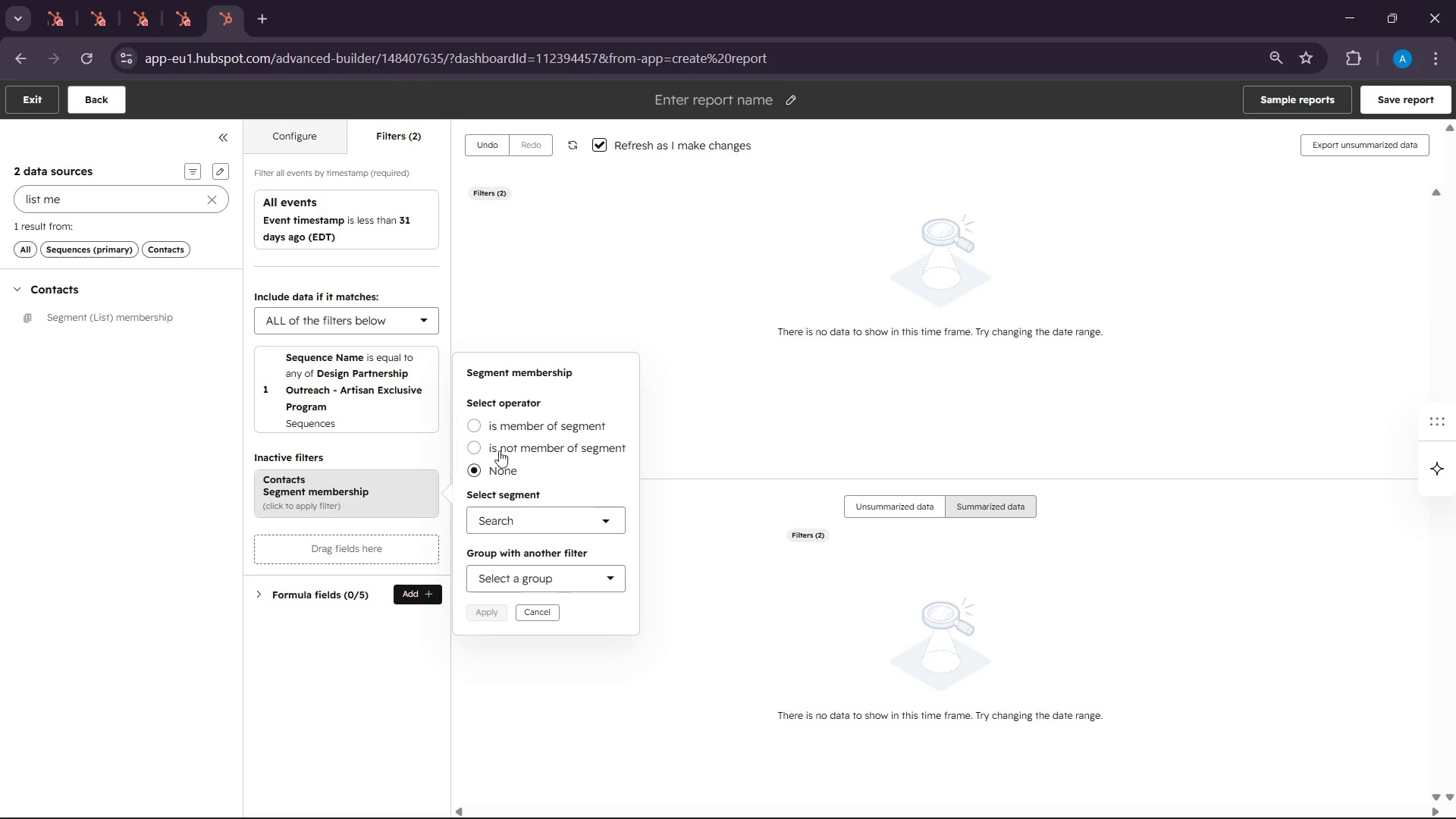 
left_click([491, 423])
 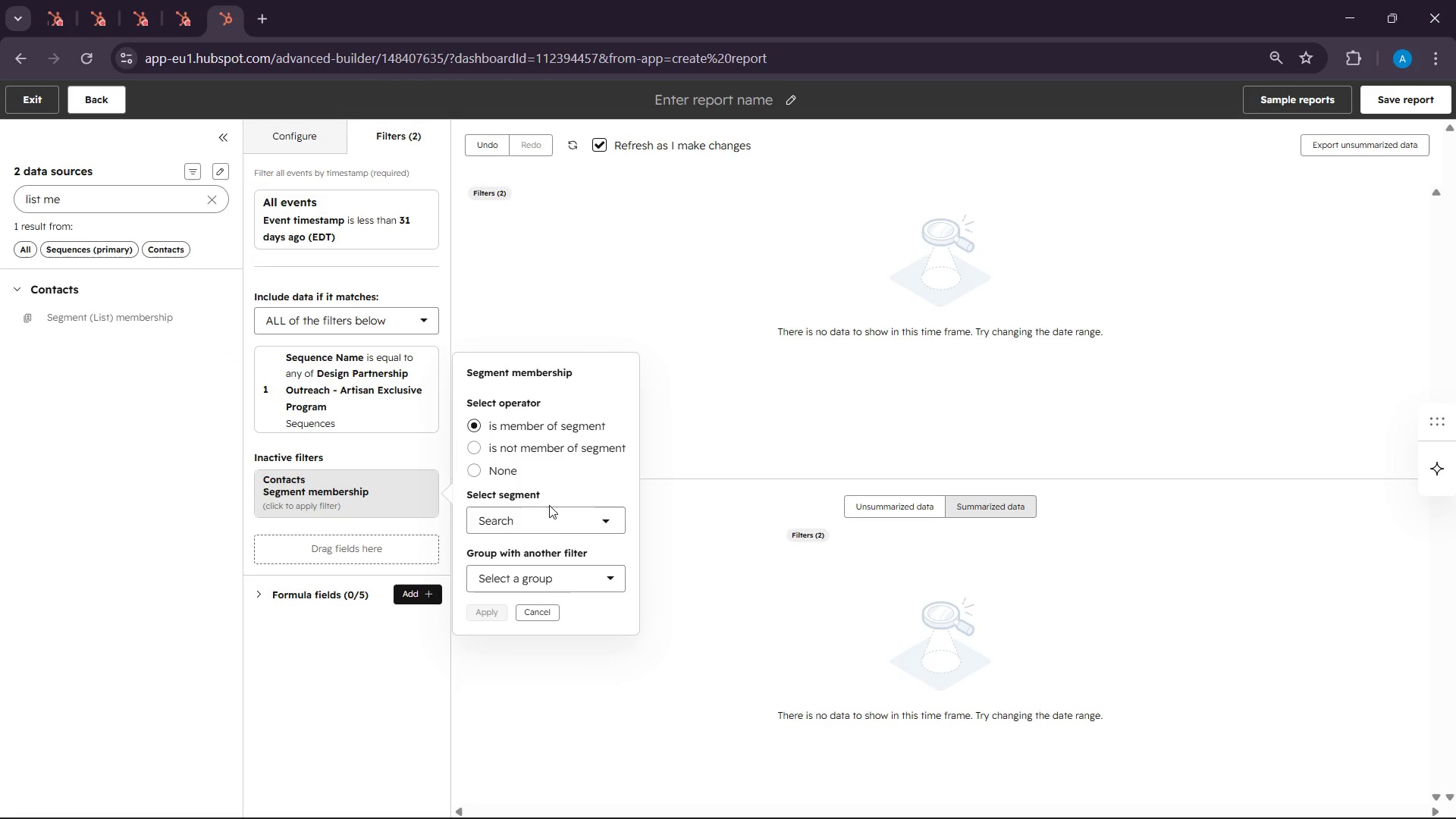 
left_click([549, 507])
 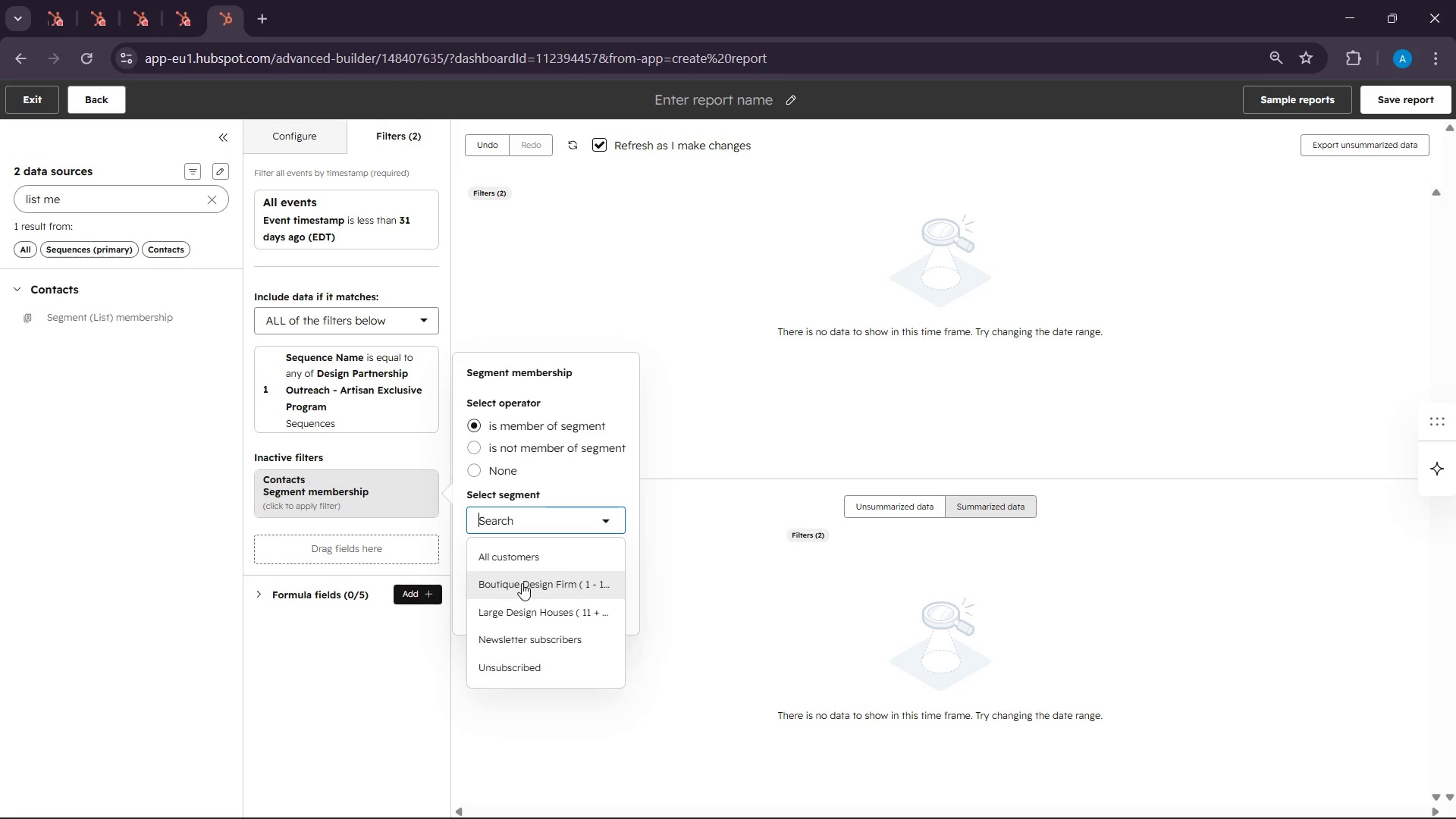 
left_click([522, 583])
 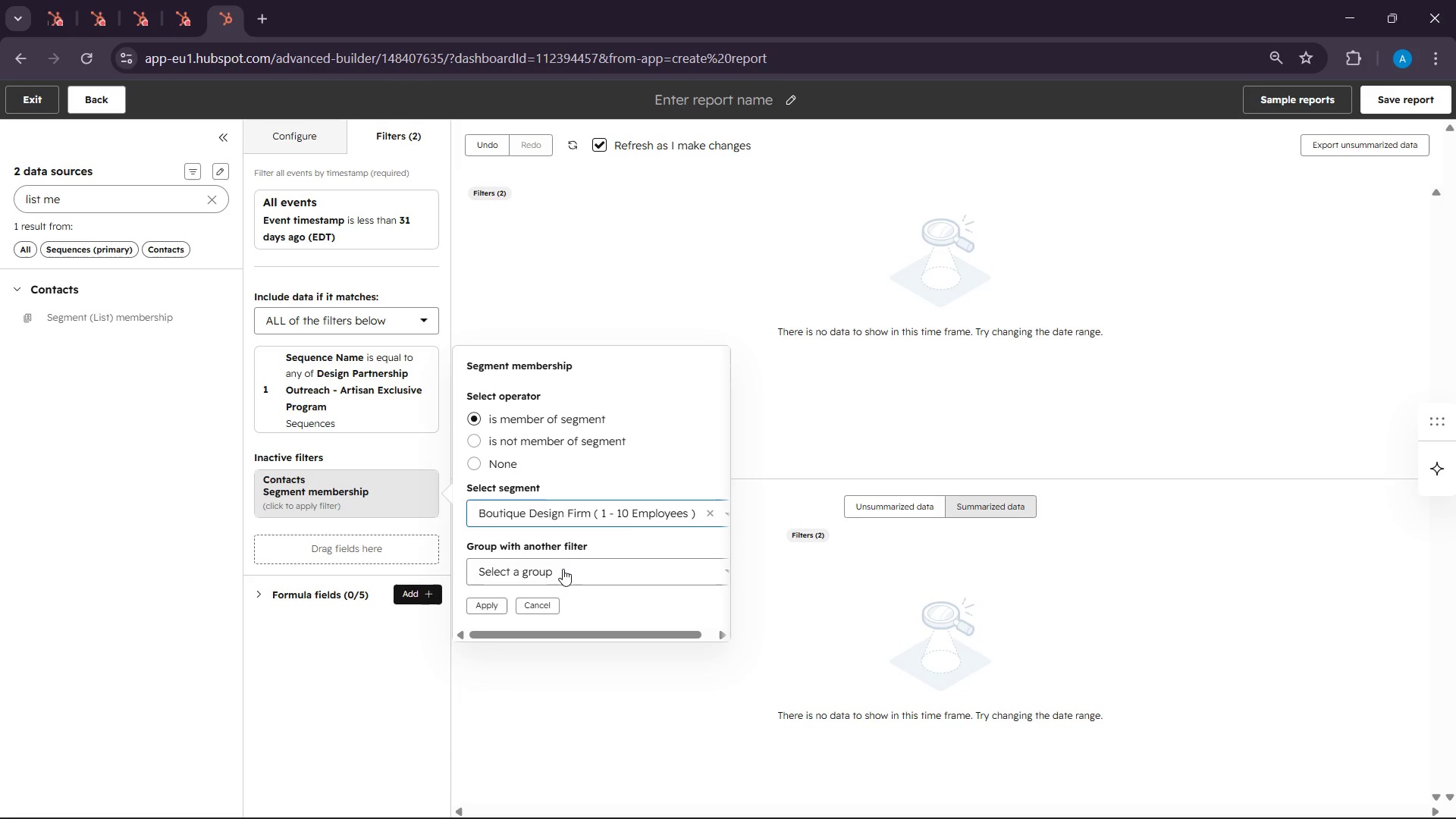 
left_click_drag(start_coordinate=[582, 636], to_coordinate=[627, 633])
 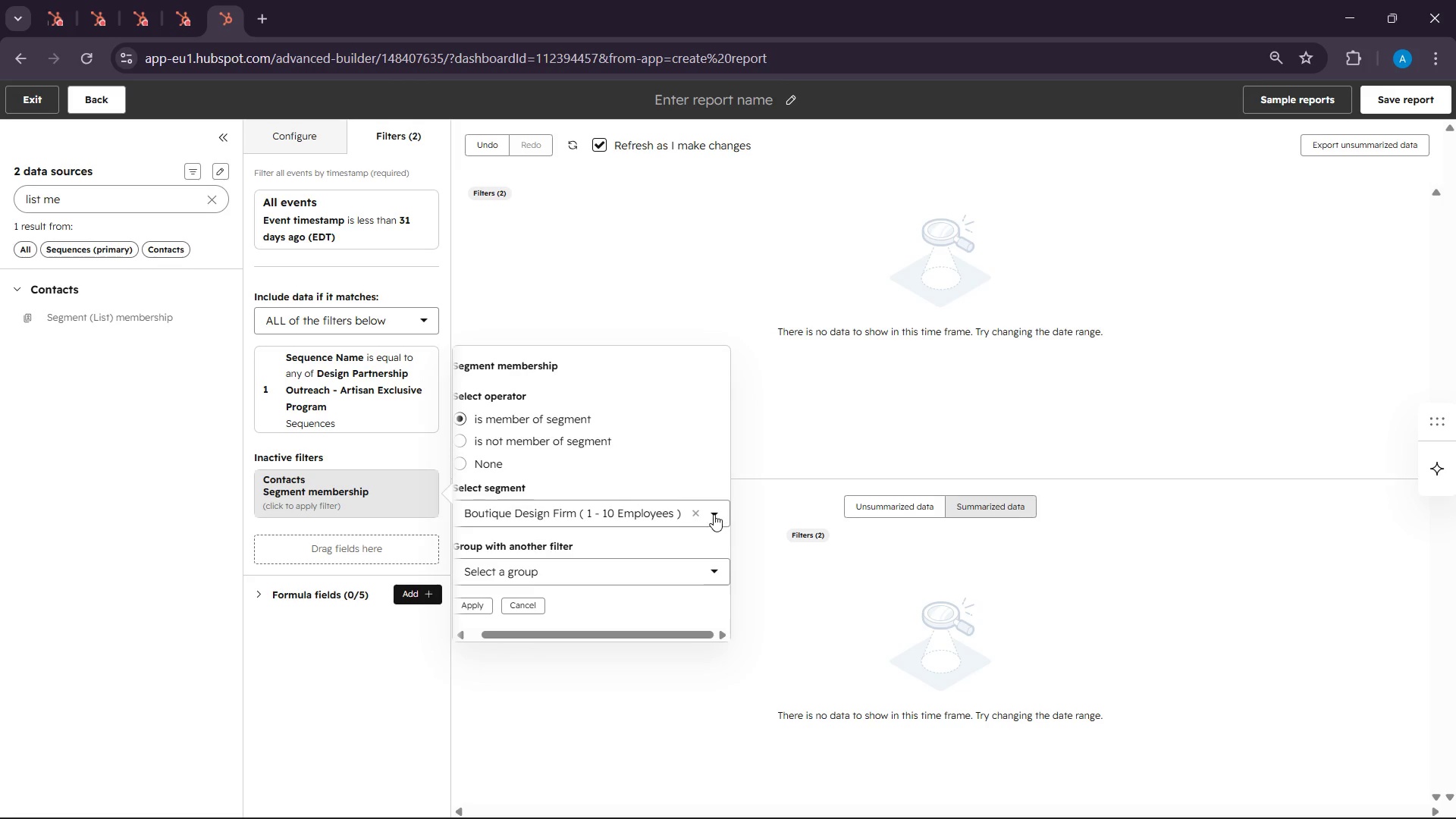 
left_click([714, 514])
 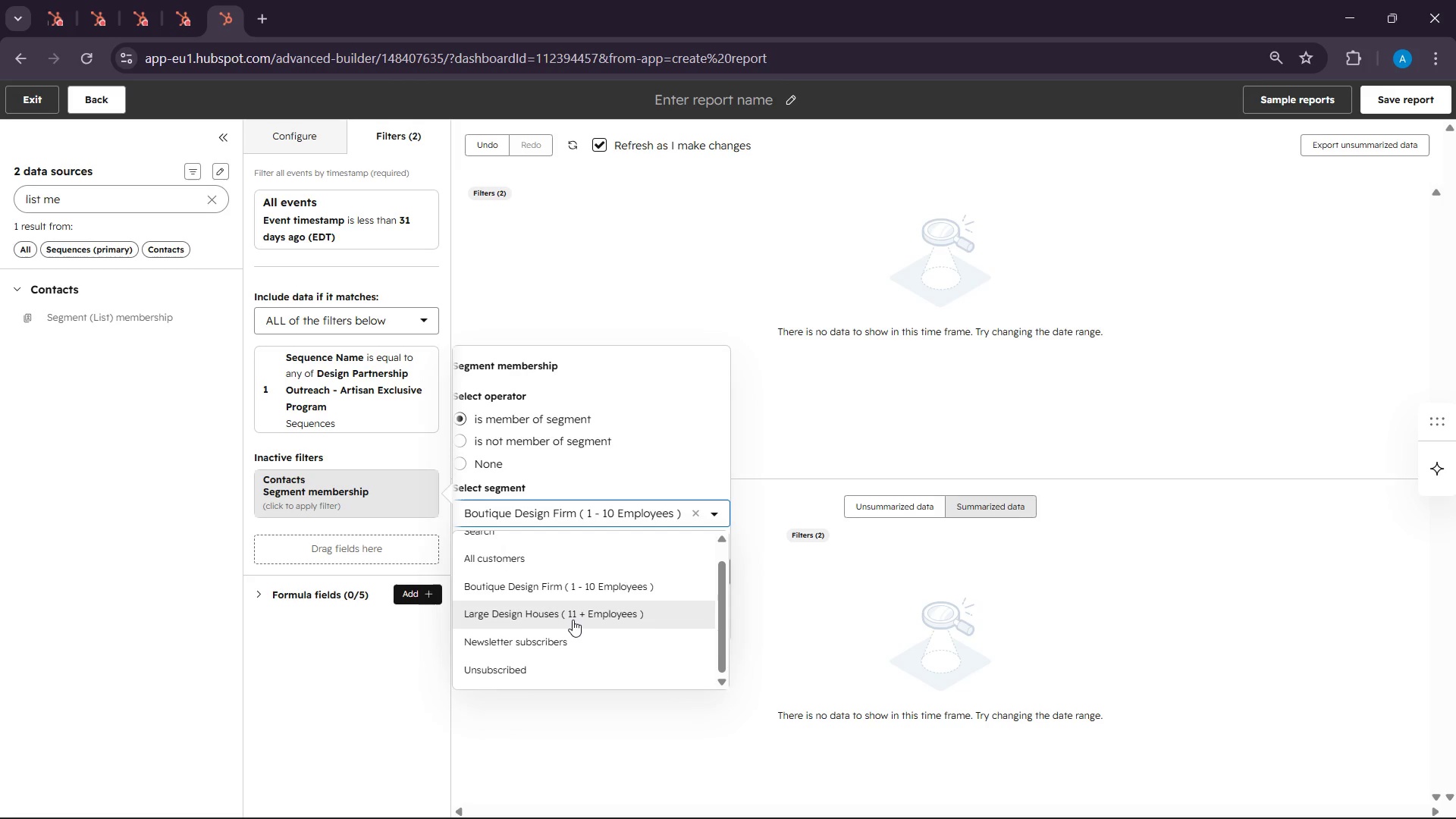 
left_click([573, 620])
 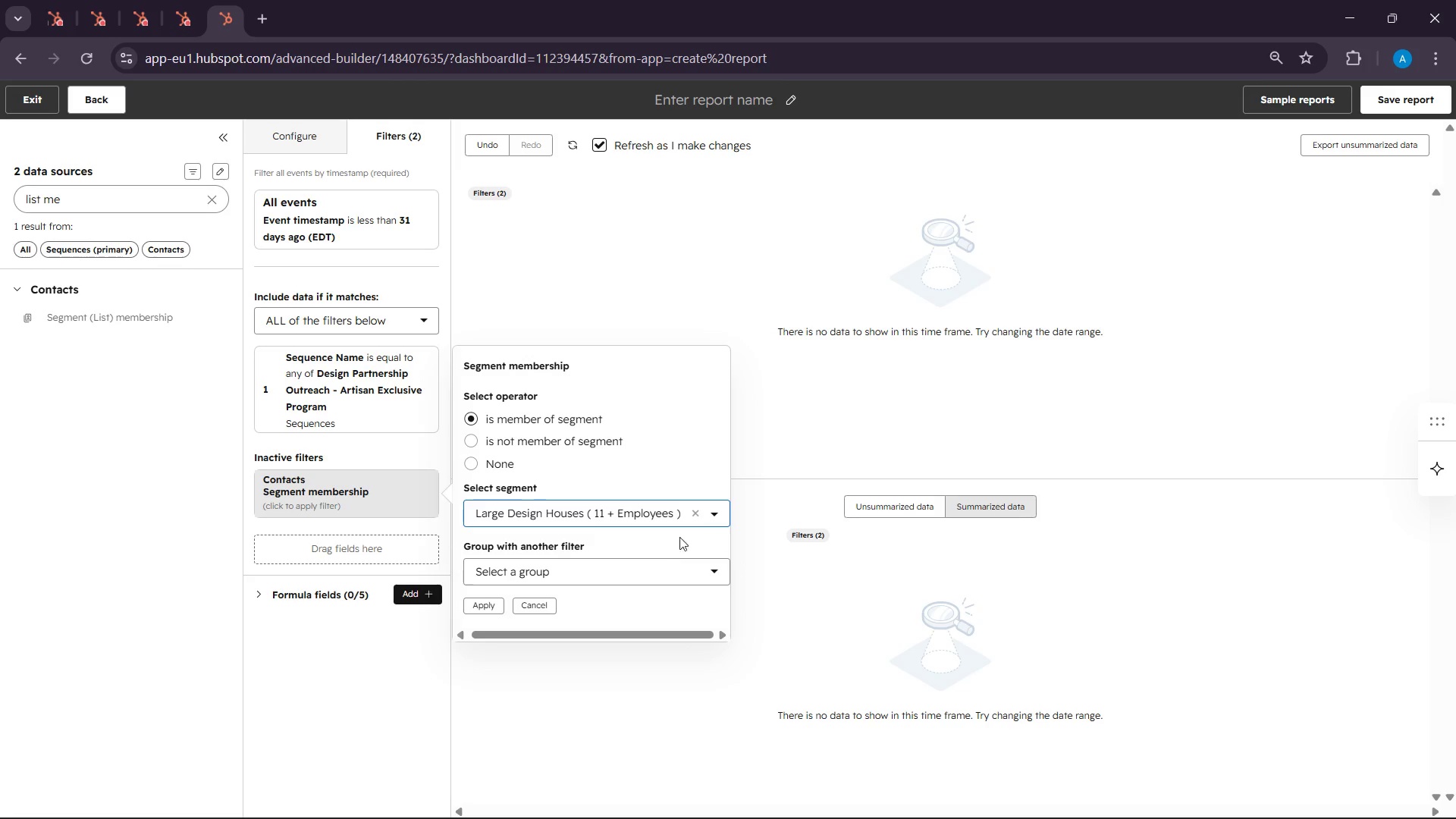 
left_click([717, 512])
 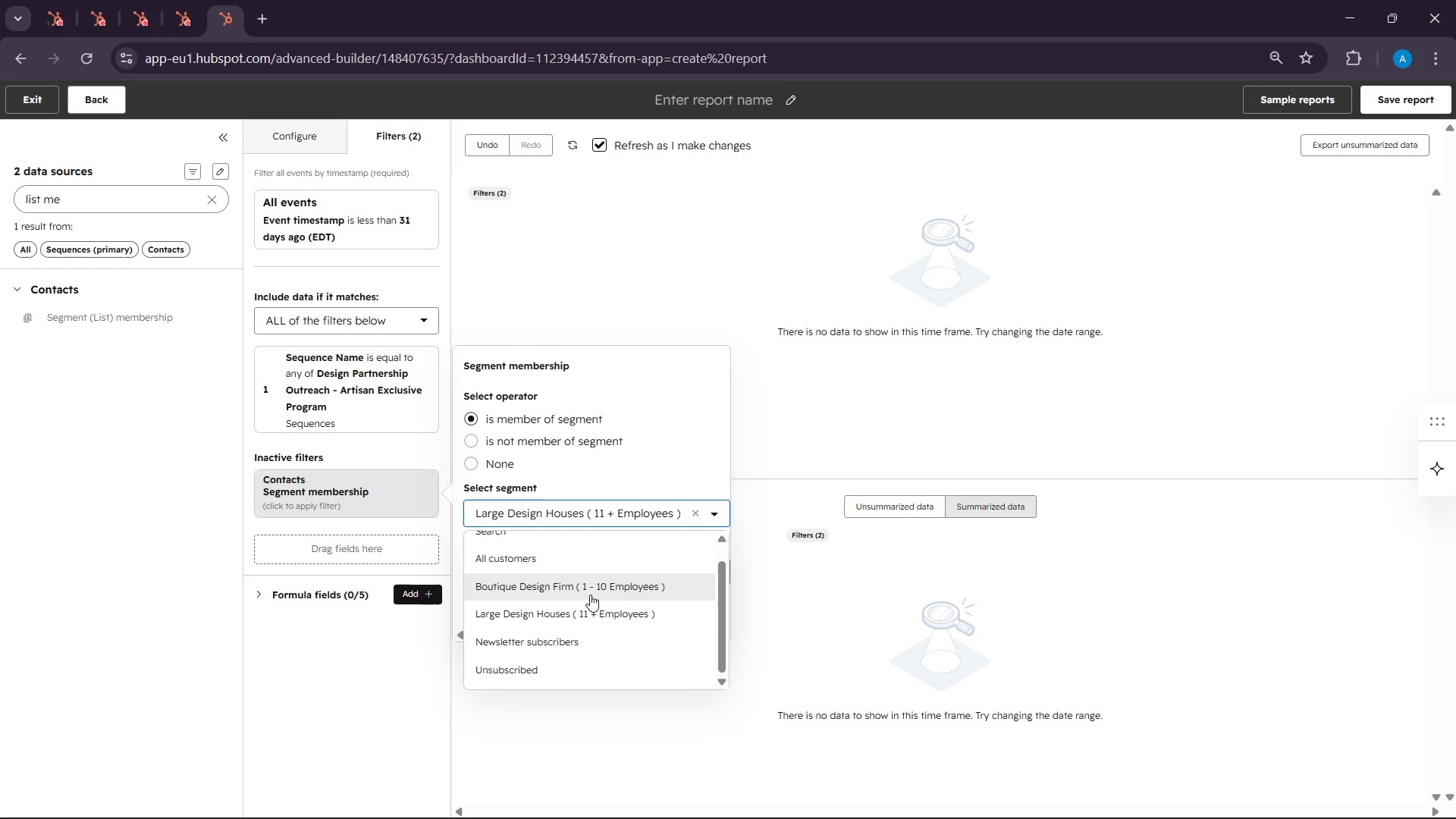 
scroll: coordinate [575, 613], scroll_direction: up, amount: 2.0
 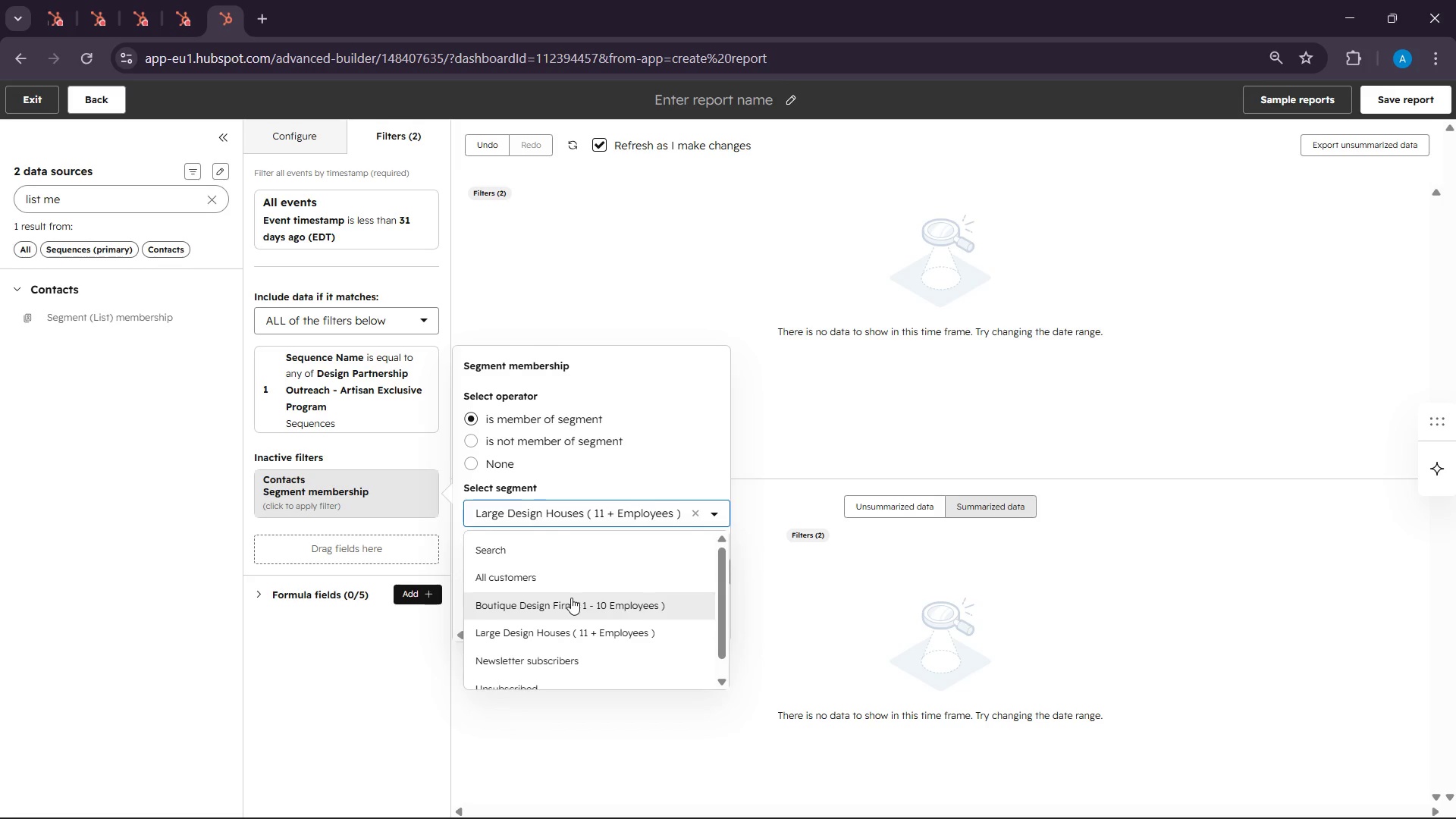 
scroll: coordinate [571, 598], scroll_direction: none, amount: 0.0
 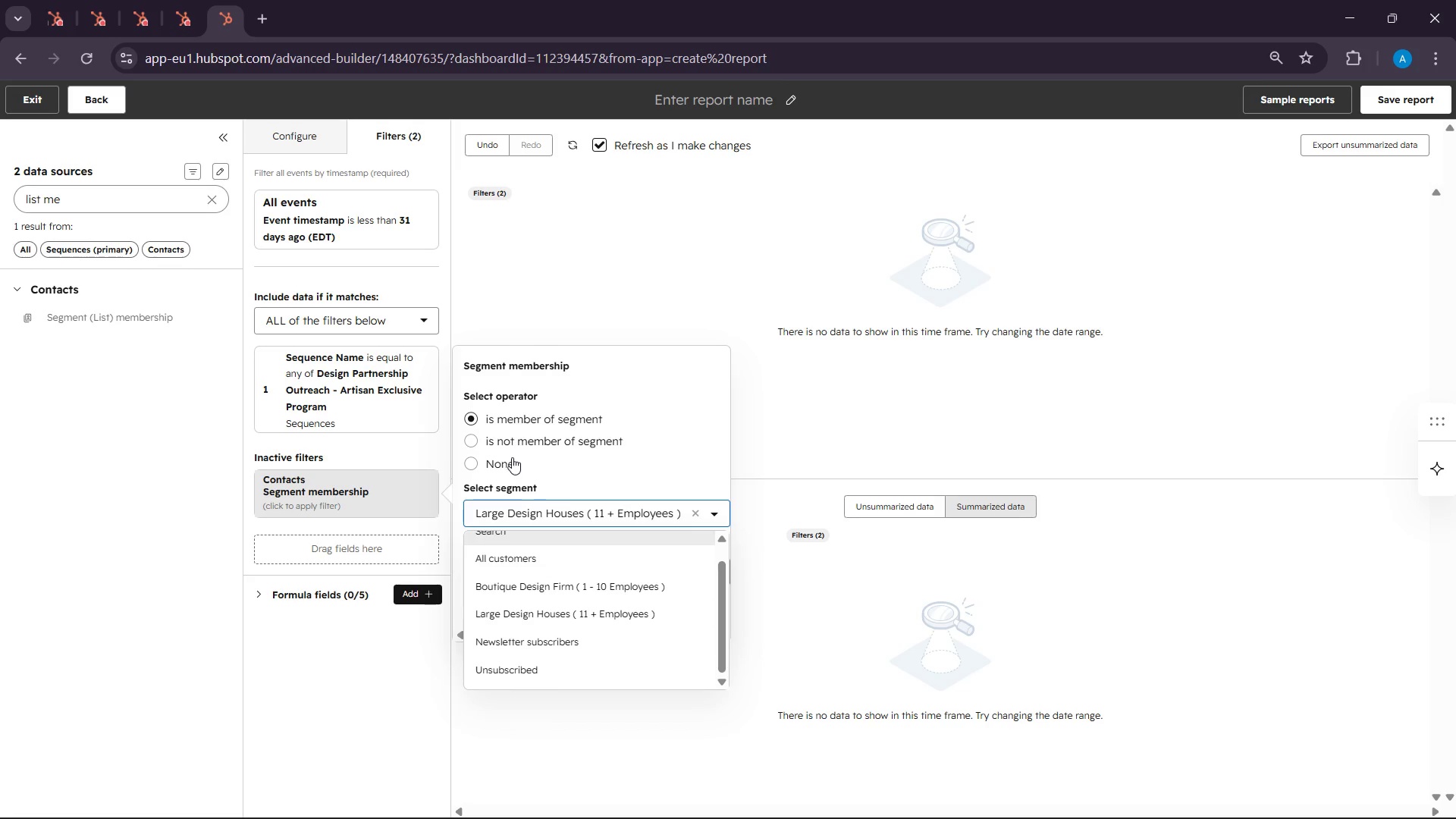 
left_click([575, 590])
 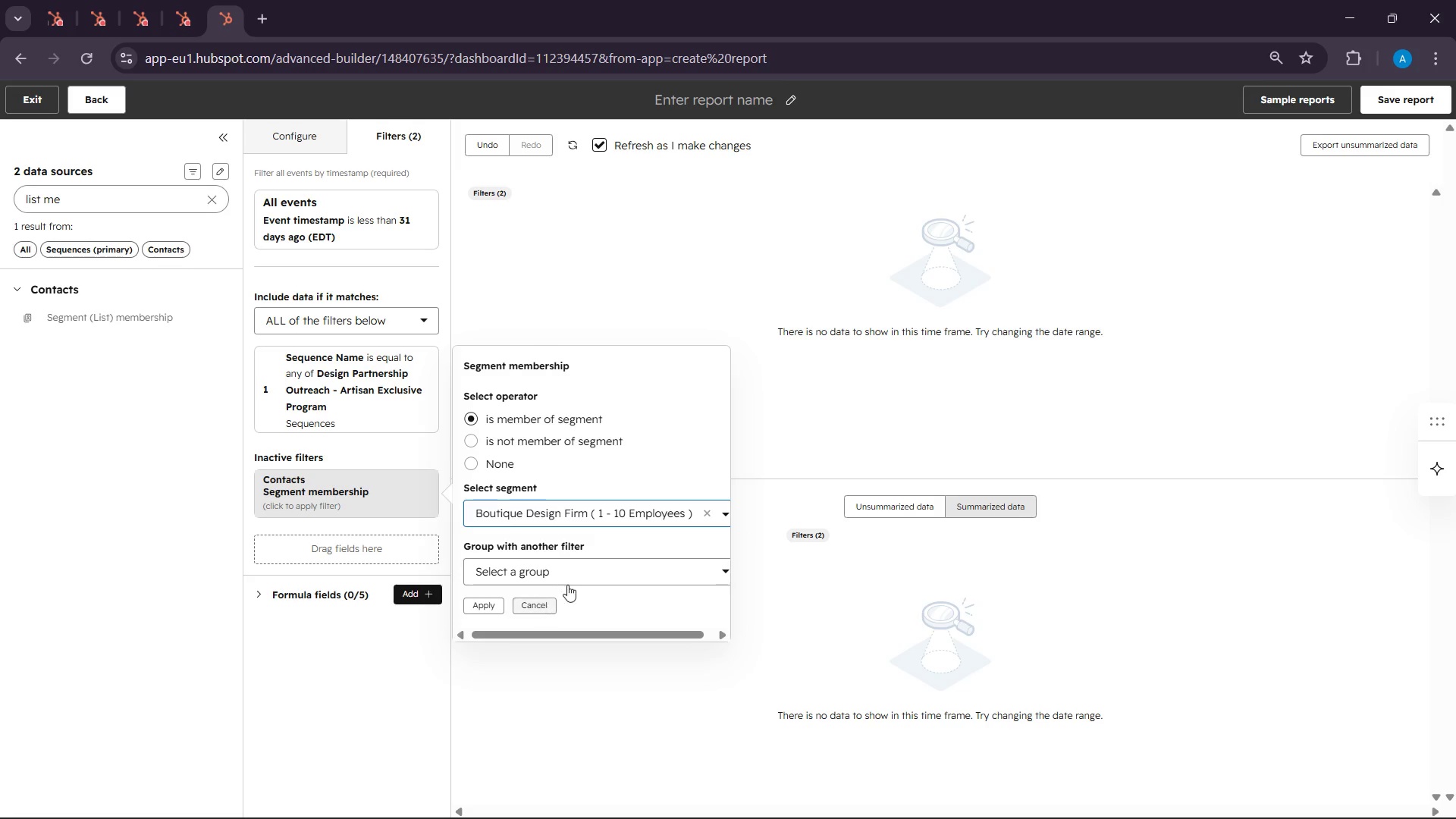 
left_click([576, 579])
 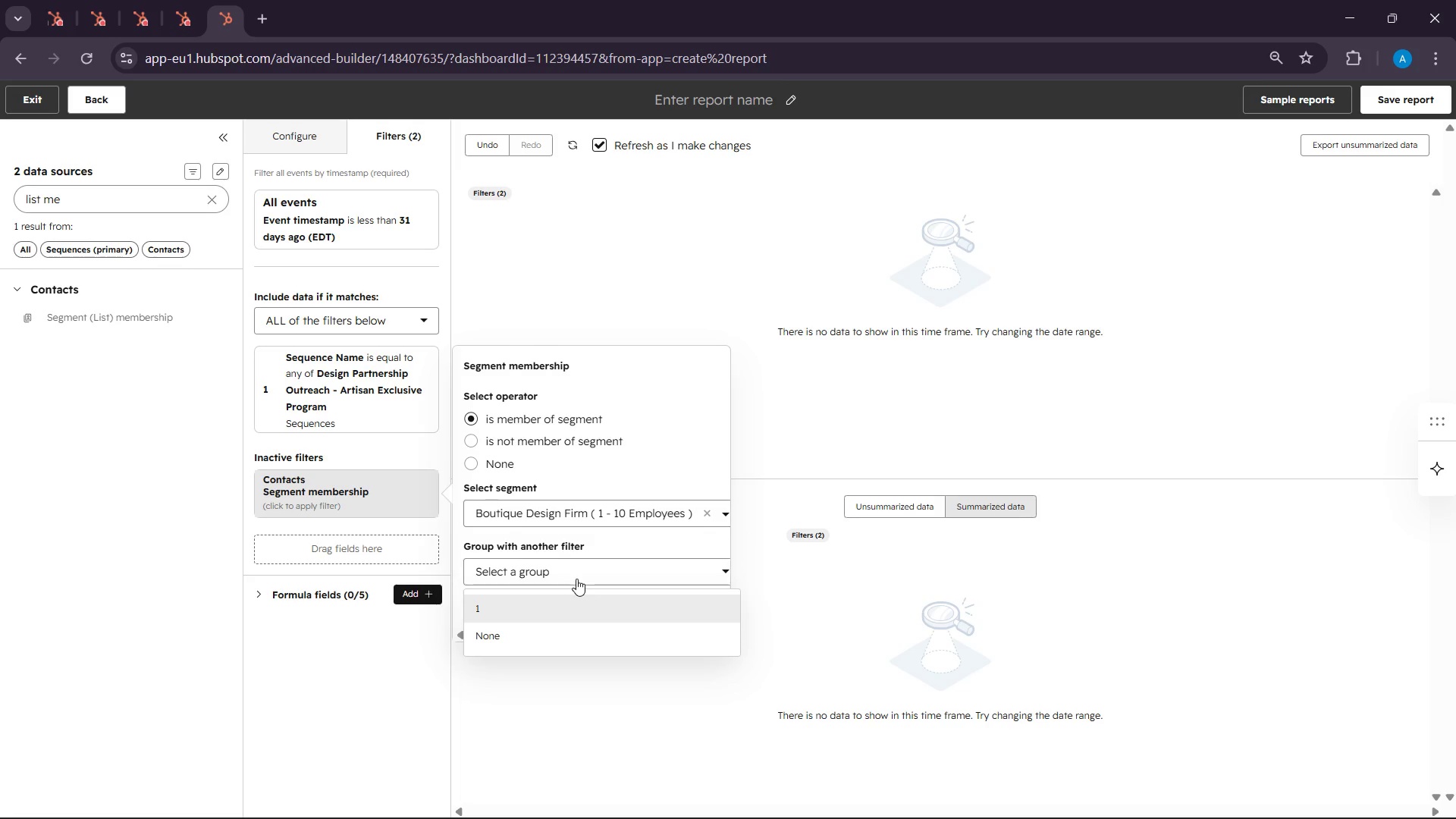 
left_click([576, 579])
 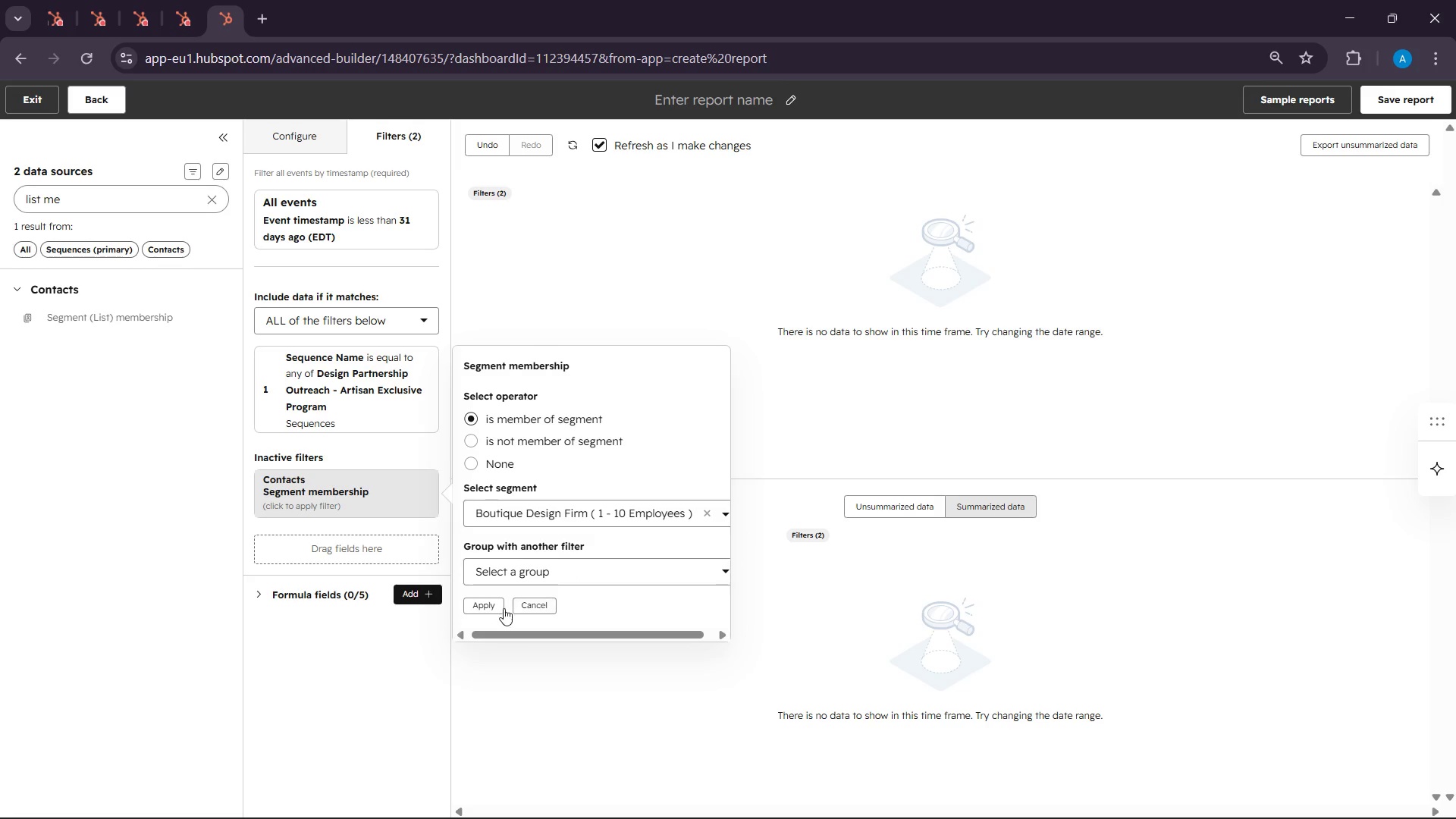 
left_click([495, 608])
 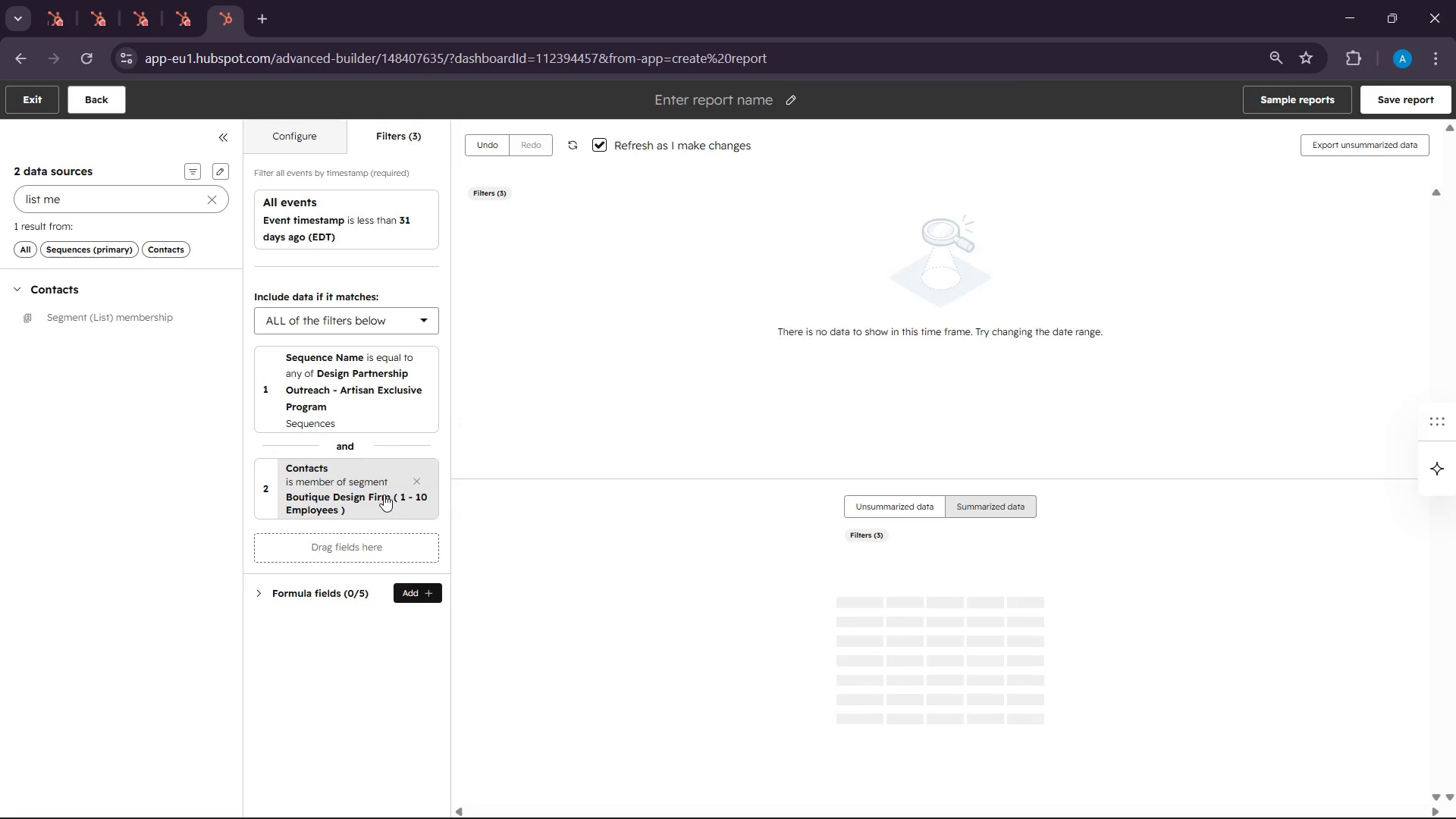 
left_click([384, 494])
 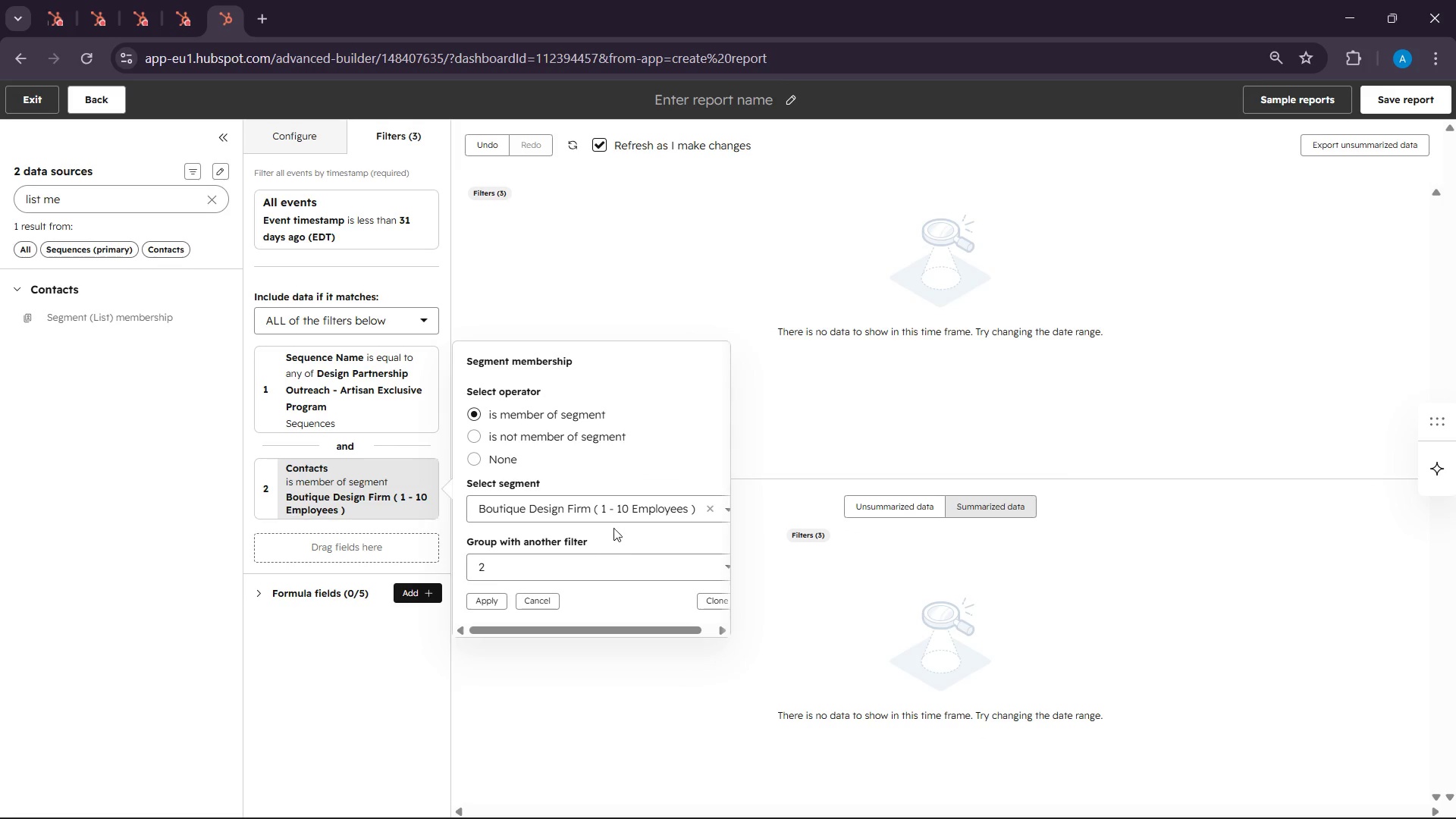 
left_click([617, 511])
 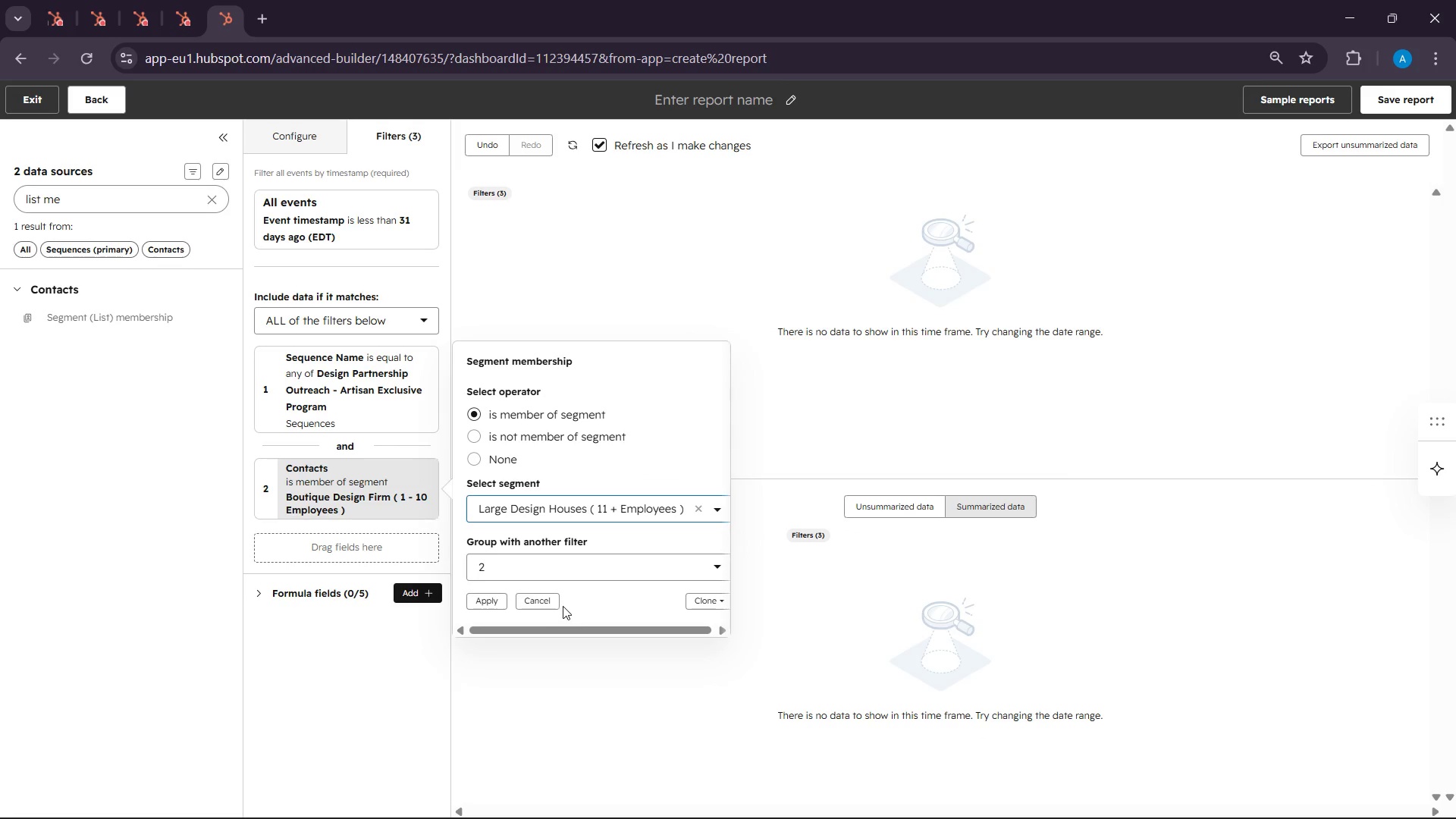 
left_click([462, 605])
 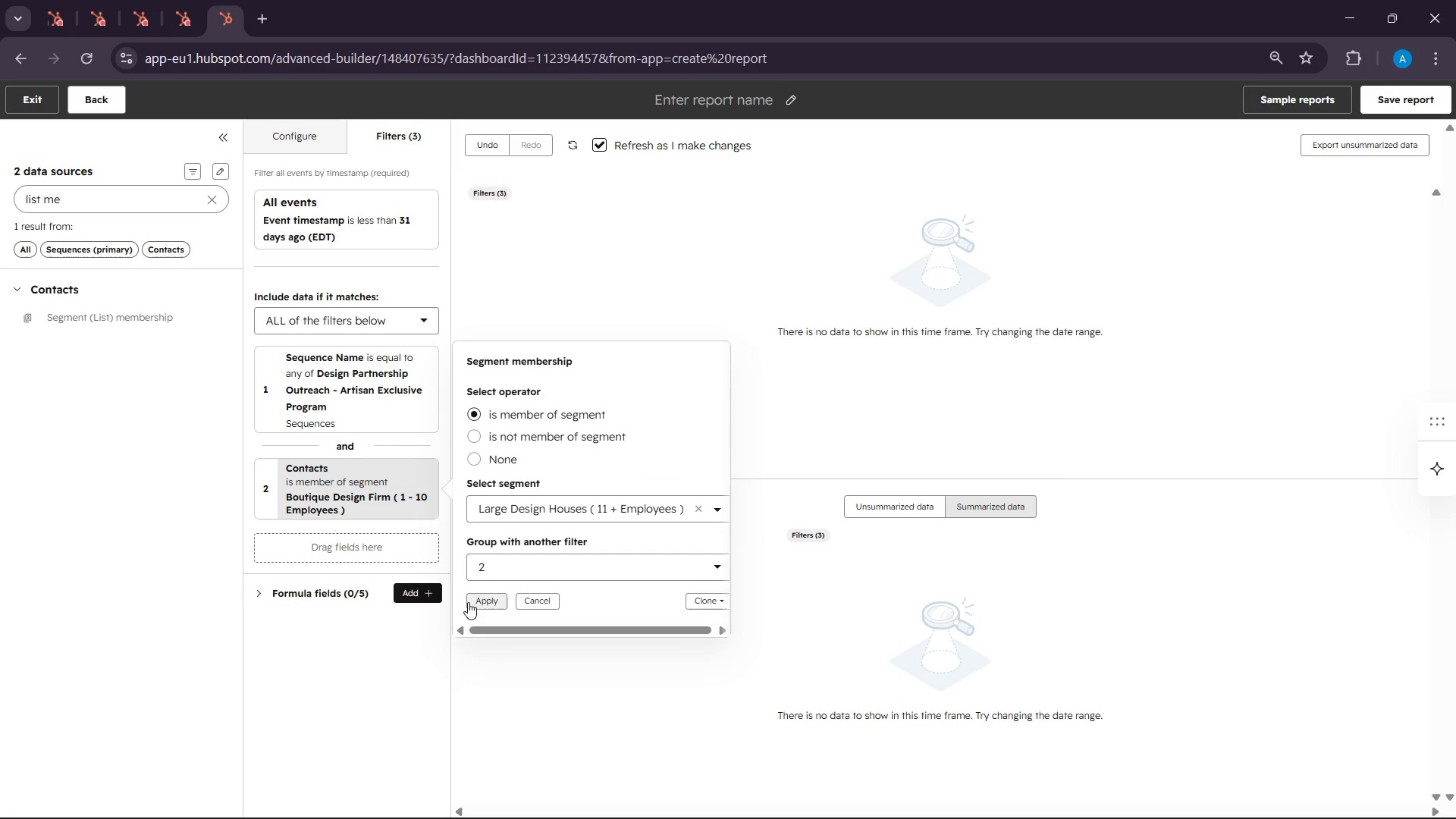 
left_click([468, 602])
 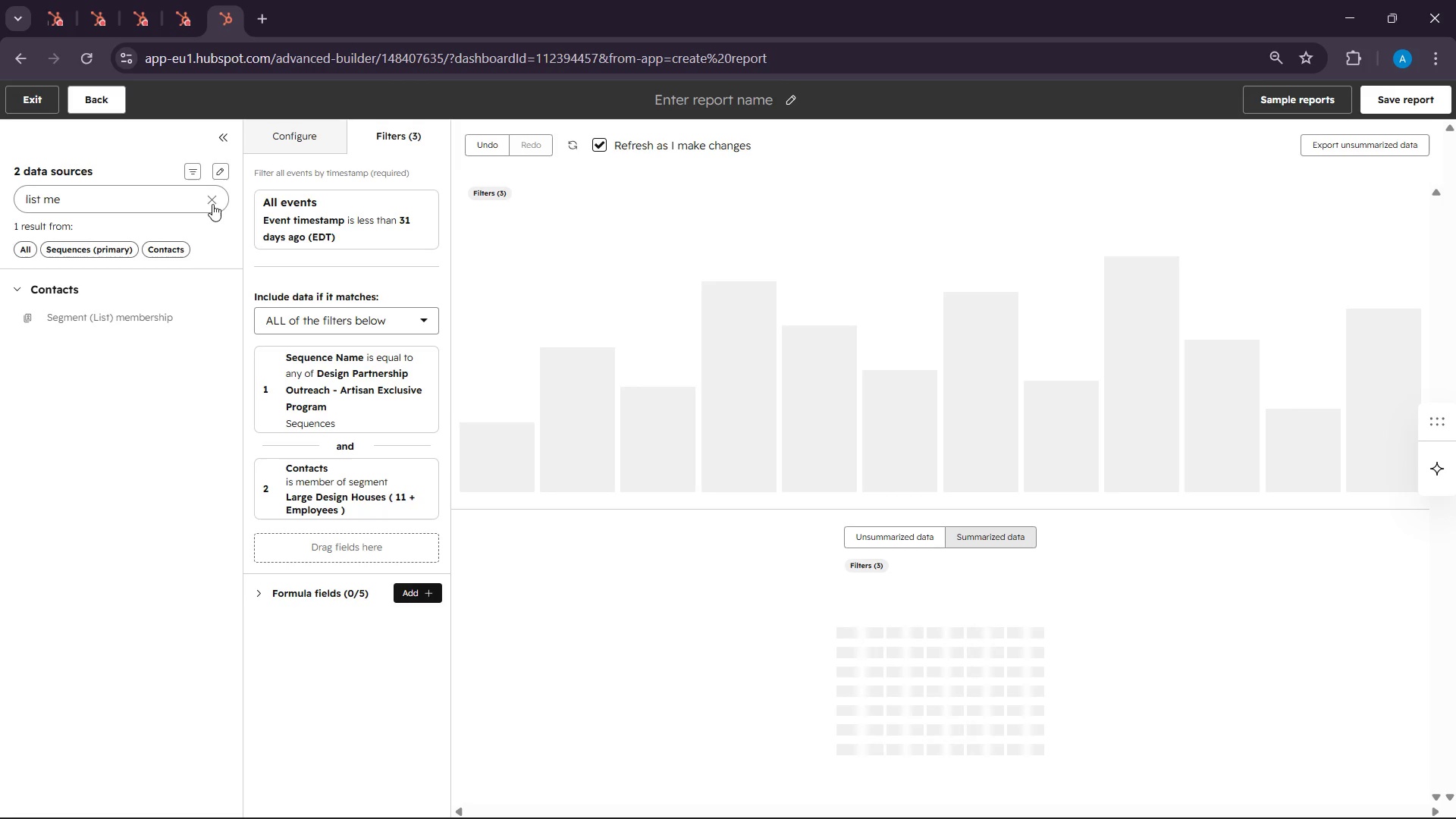 
left_click([212, 204])
 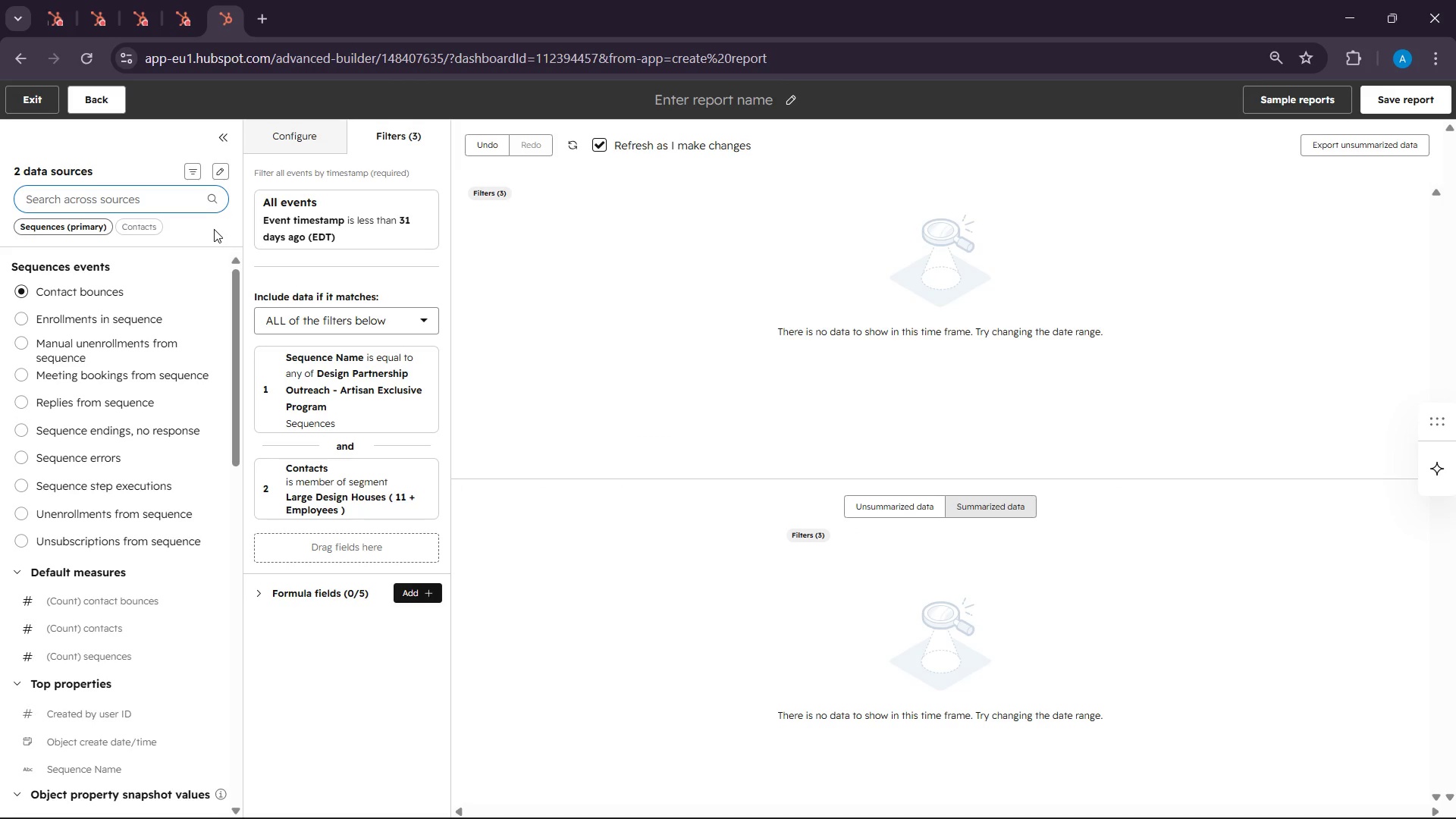 
wait(9.91)
 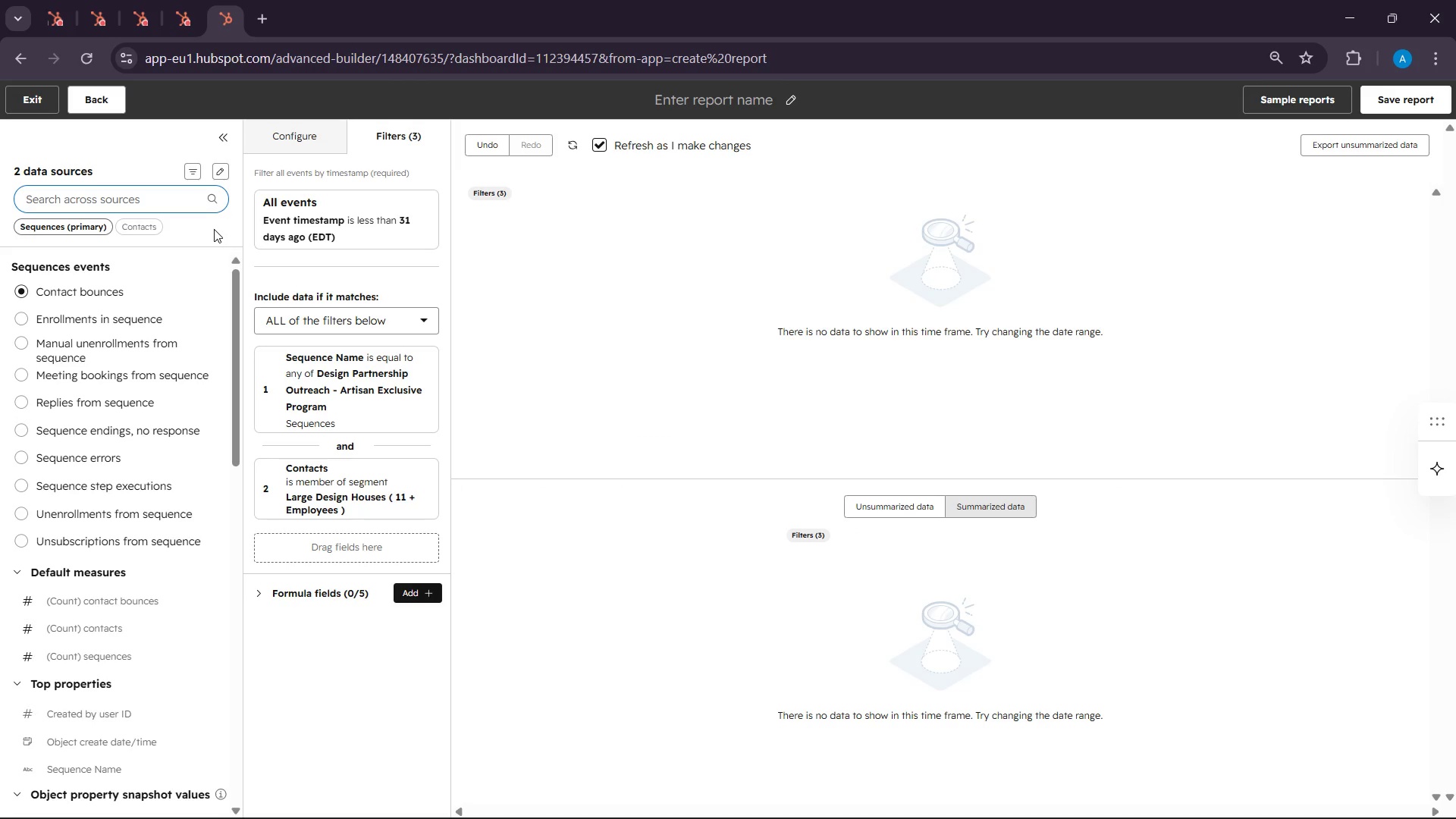 
scroll: coordinate [130, 320], scroll_direction: up, amount: 3.0
 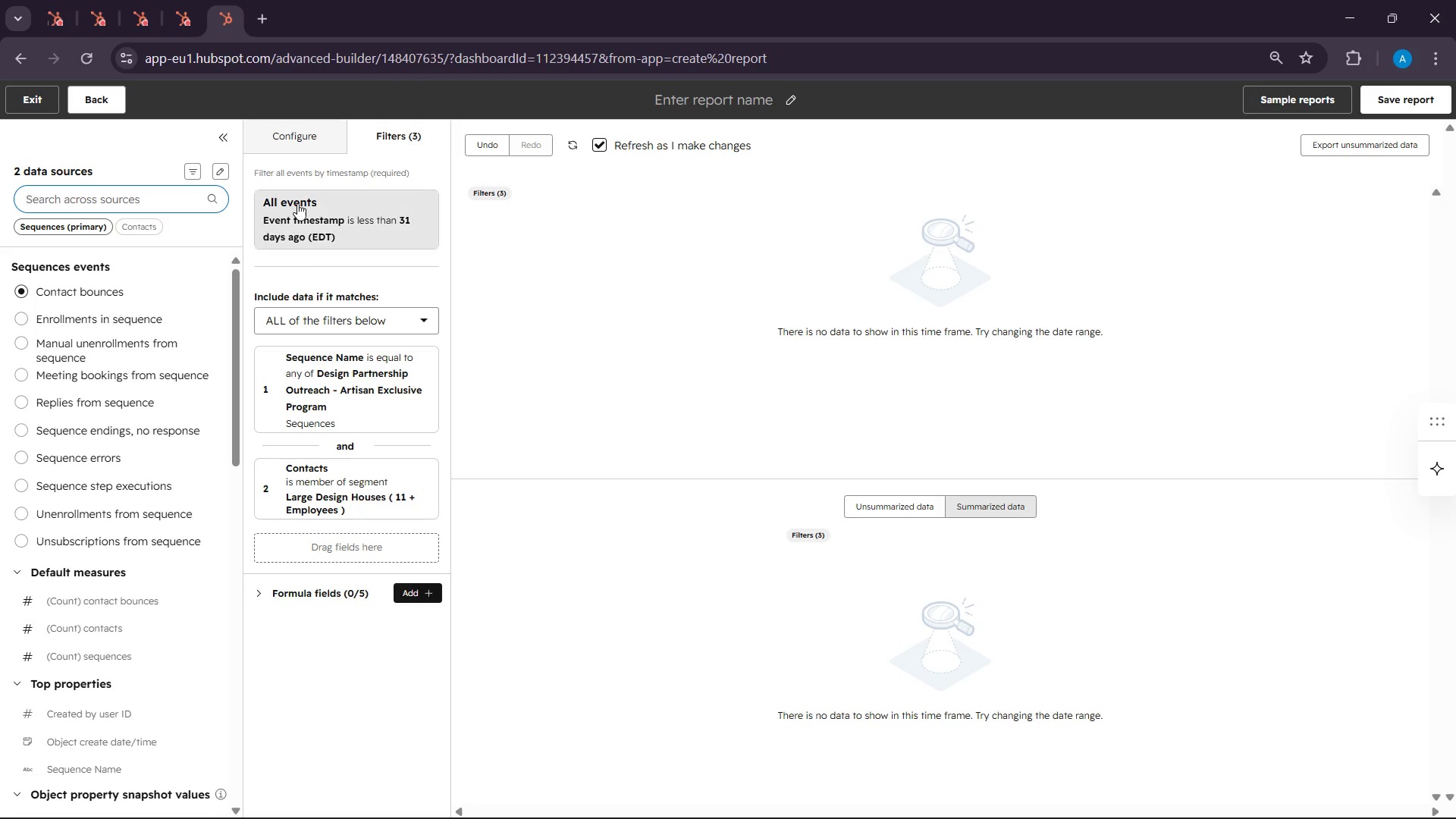 
left_click([282, 145])
 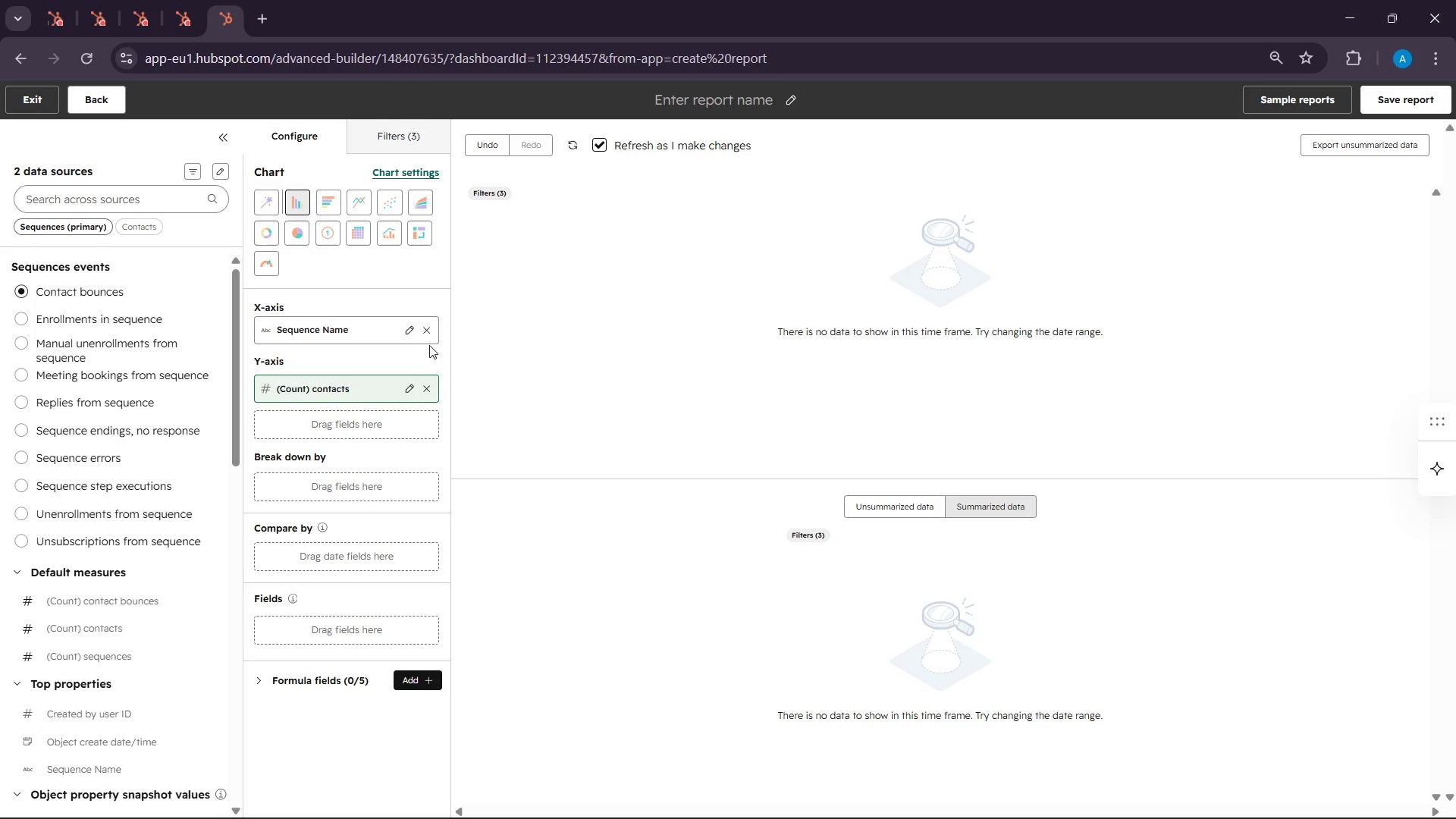 
left_click([427, 334])
 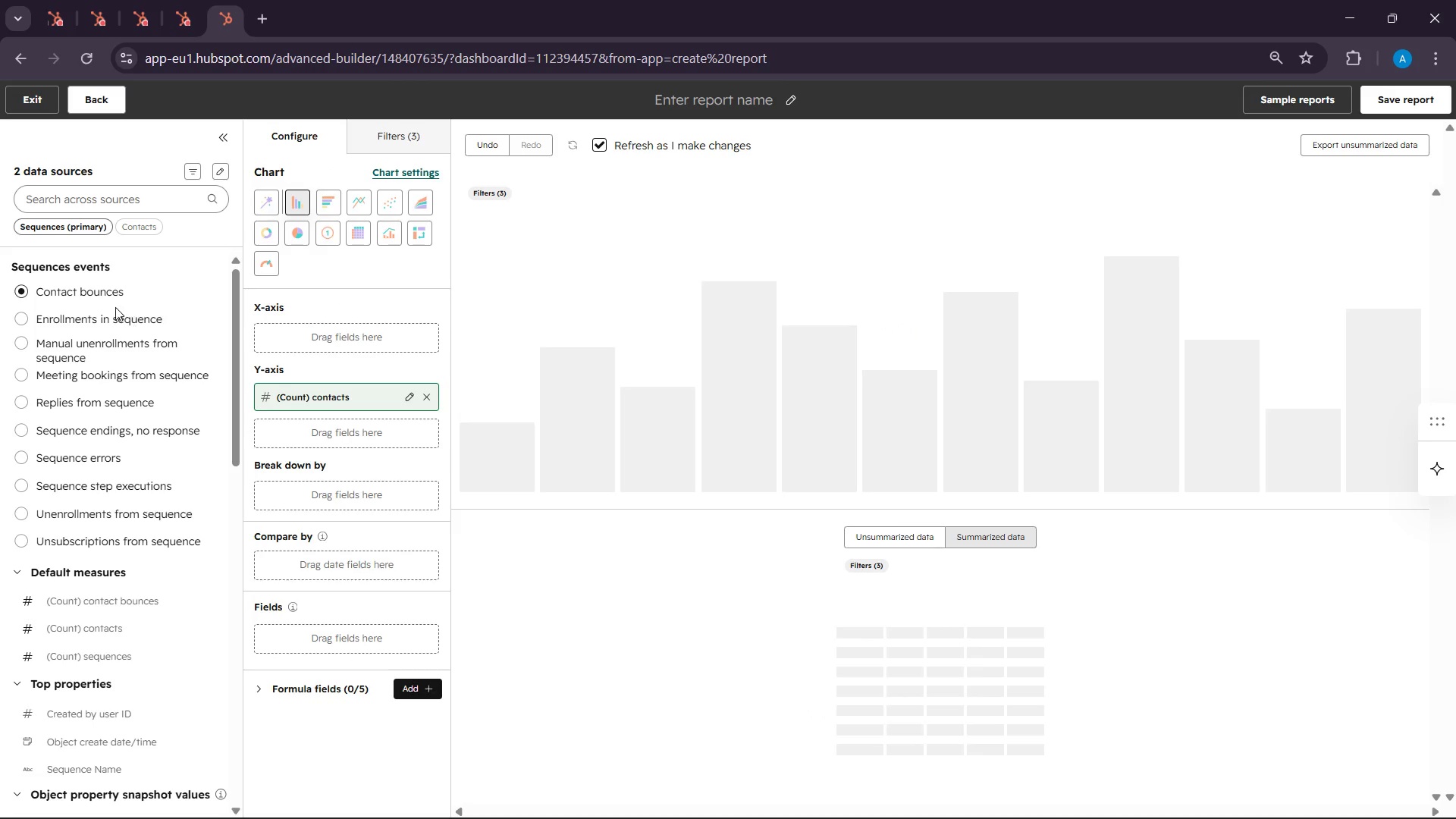 
left_click([95, 190])
 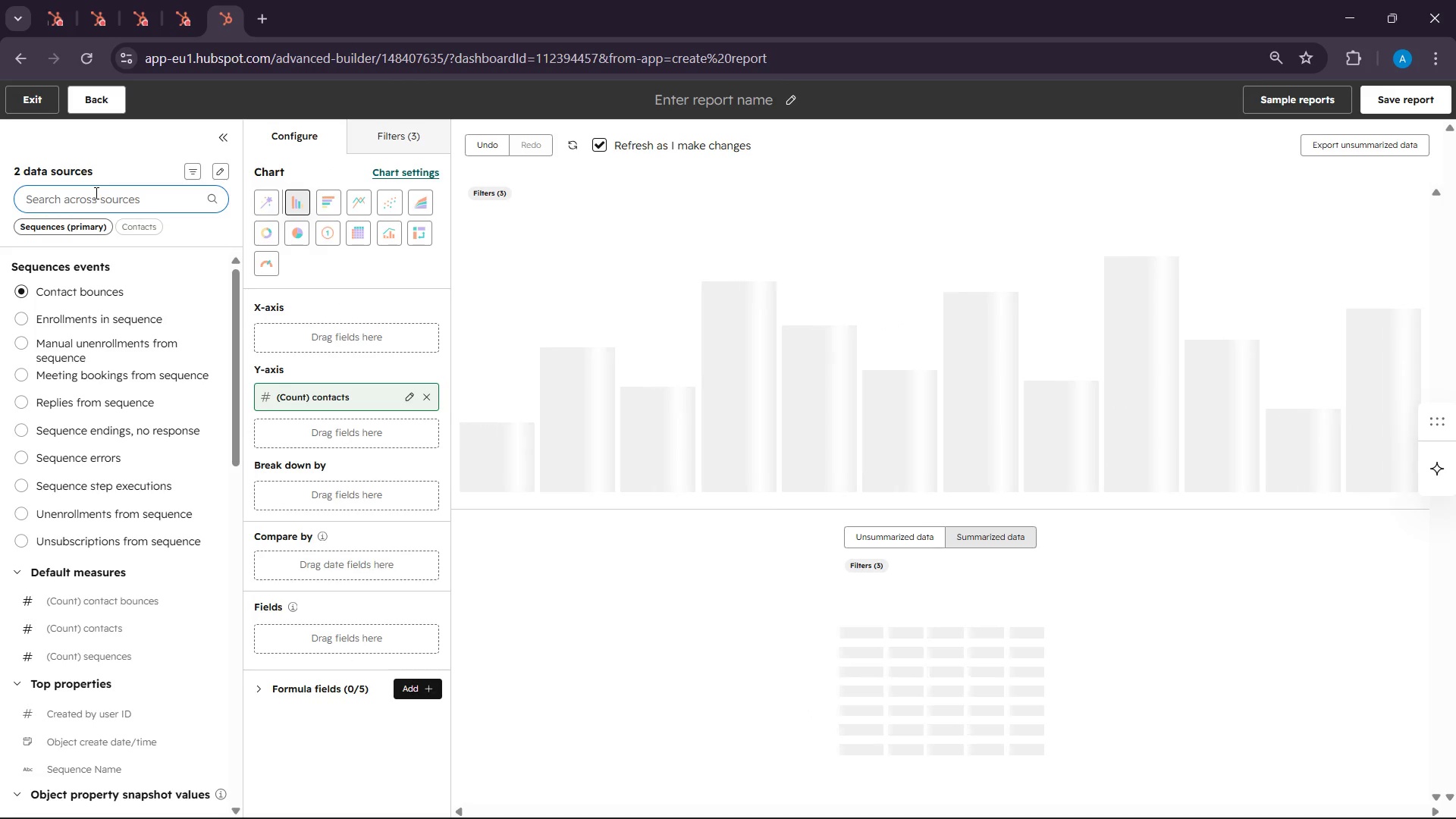 
type(list name)
 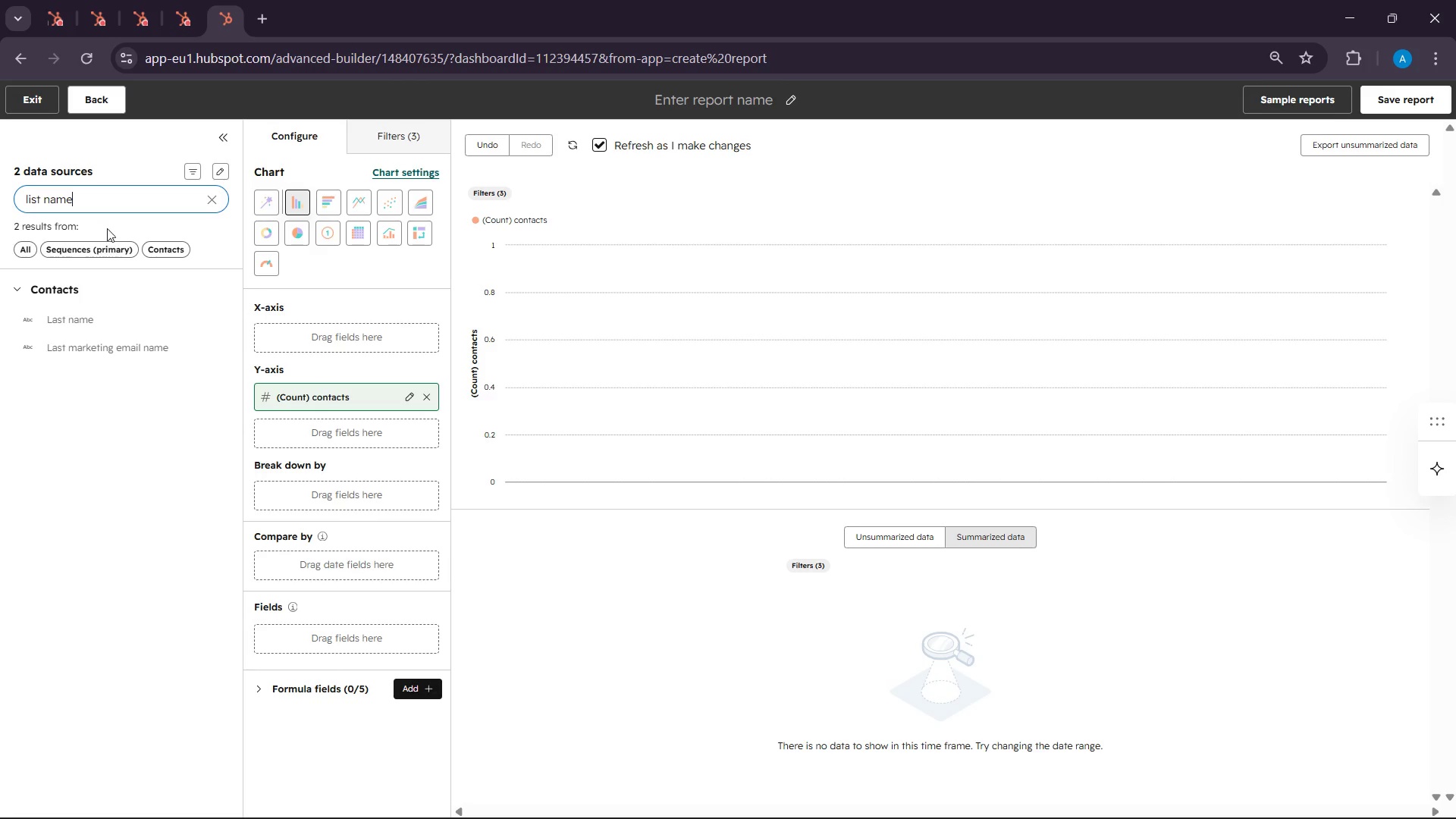 
left_click([42, 193])
 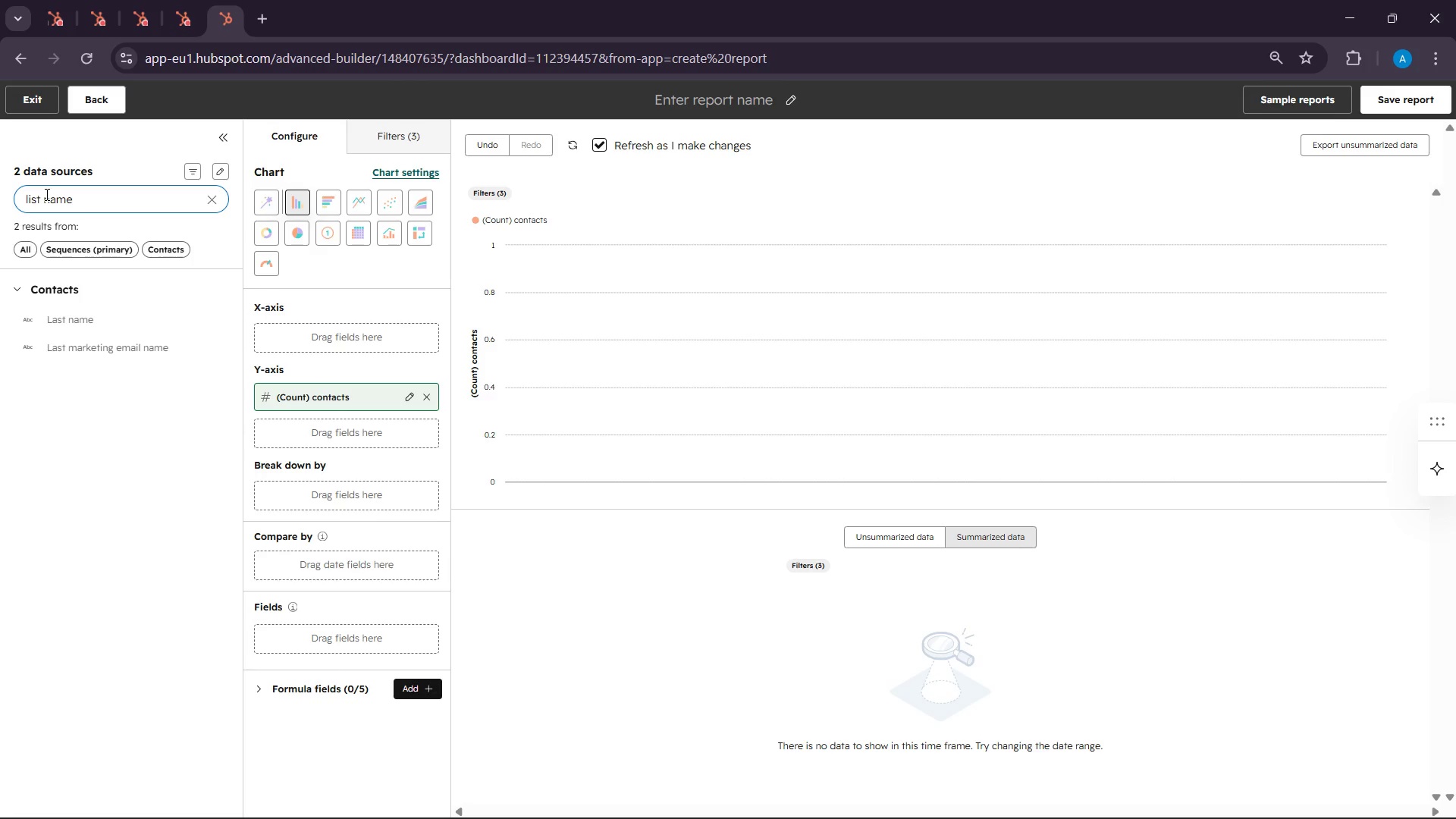 
key(Backspace)
key(Backspace)
key(Backspace)
key(Backspace)
type(segm)
 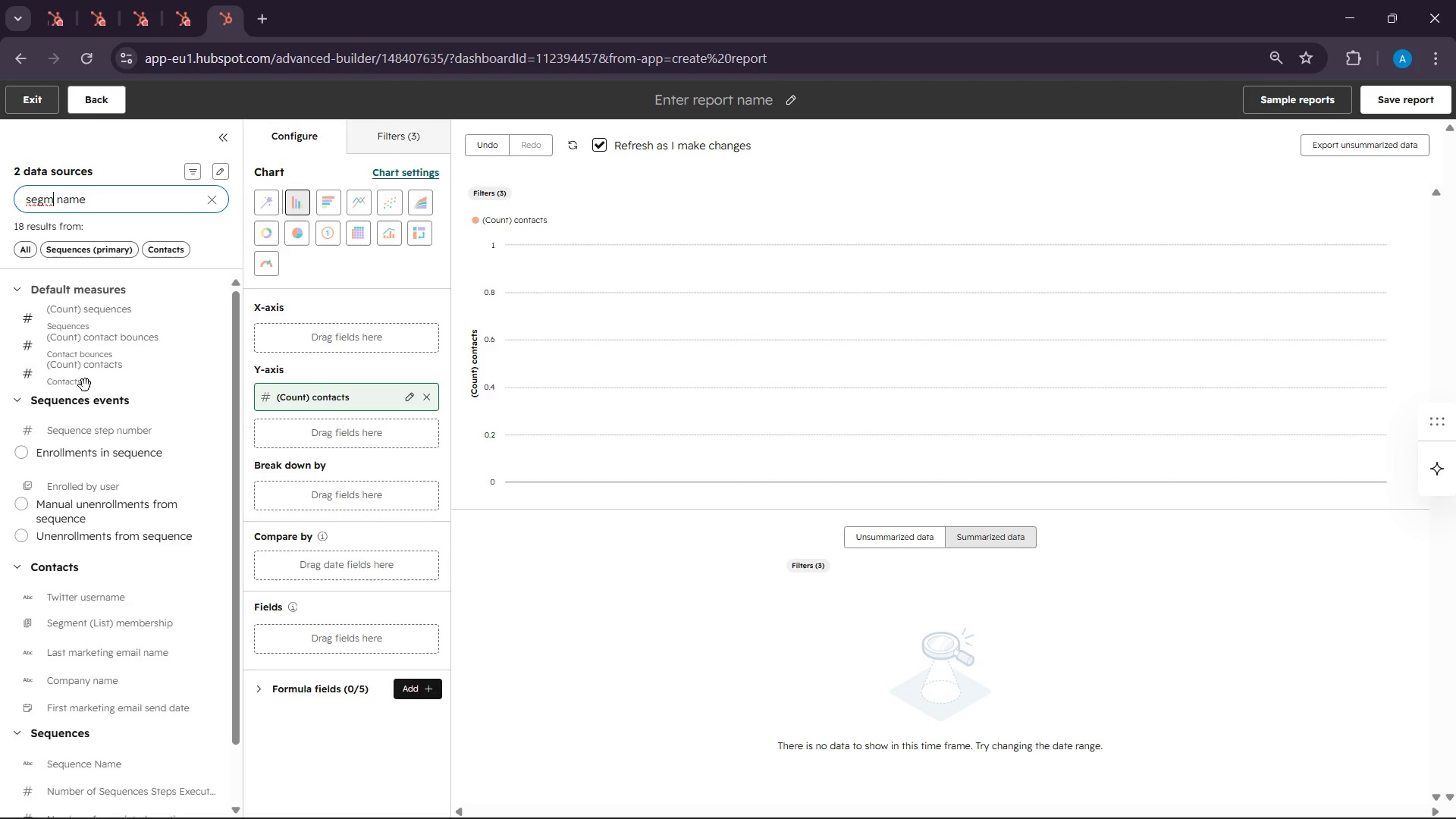 
scroll: coordinate [113, 596], scroll_direction: down, amount: 5.0
 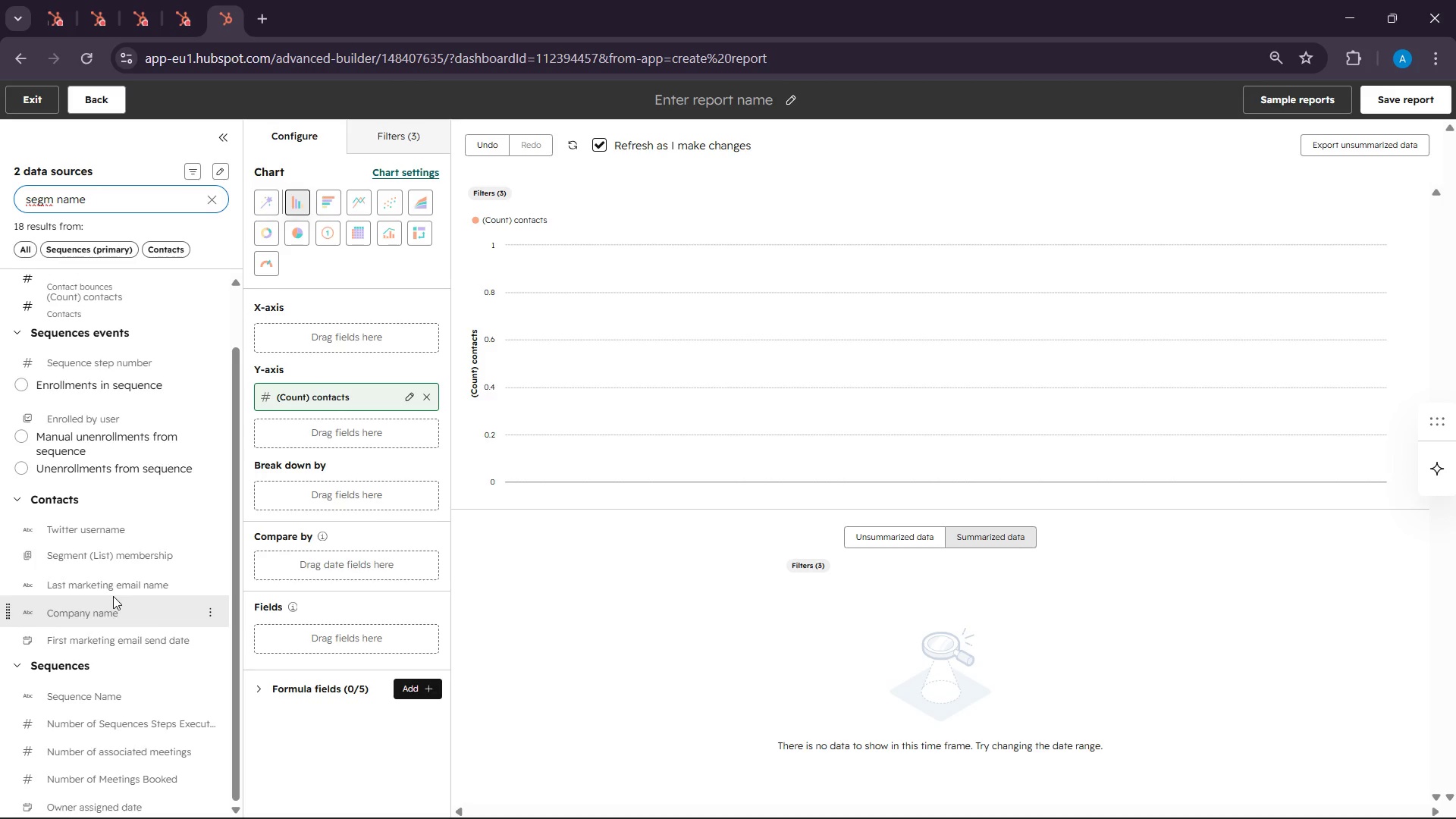 
scroll: coordinate [113, 596], scroll_direction: up, amount: 2.0
 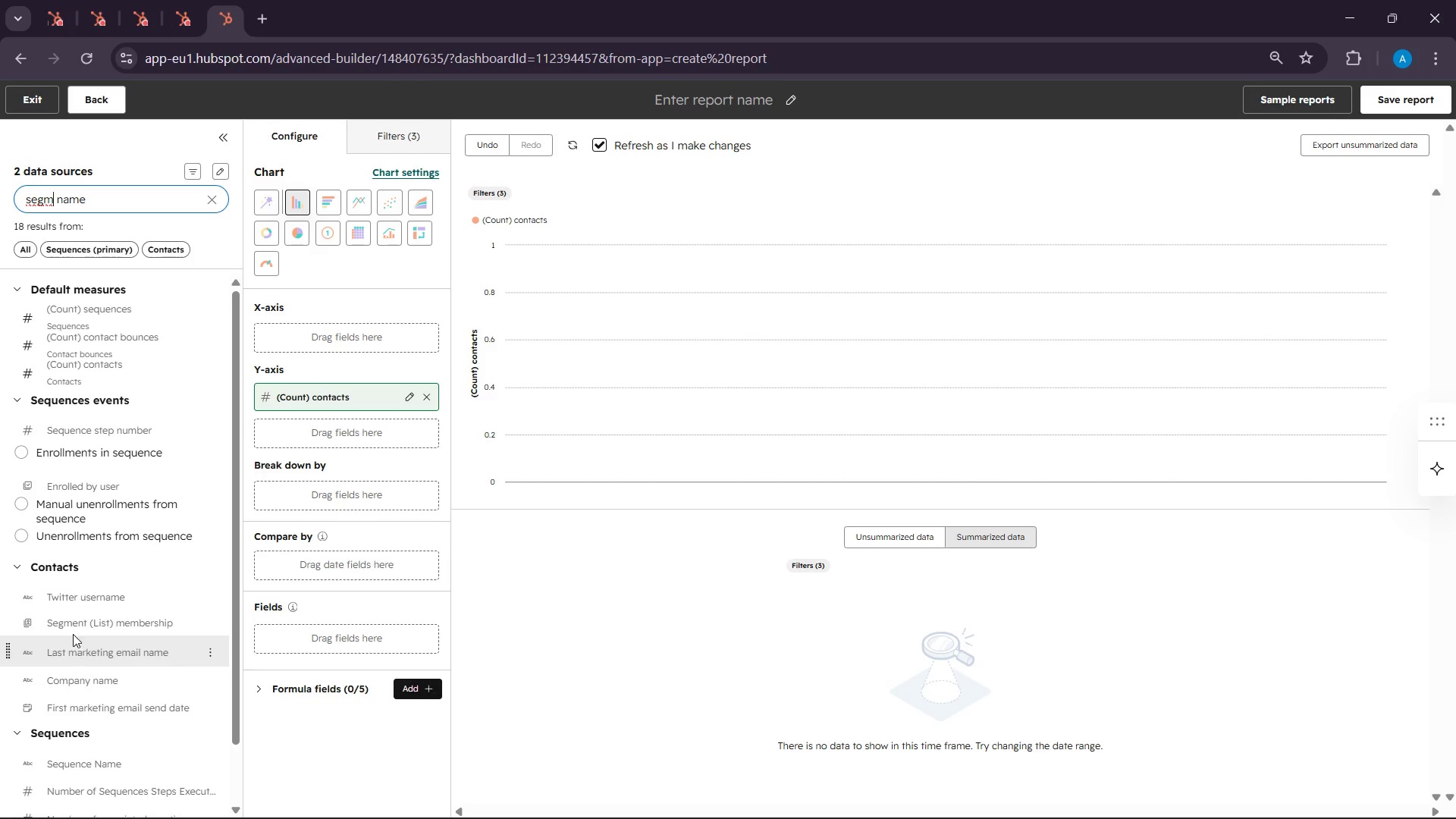 
wait(5.47)
 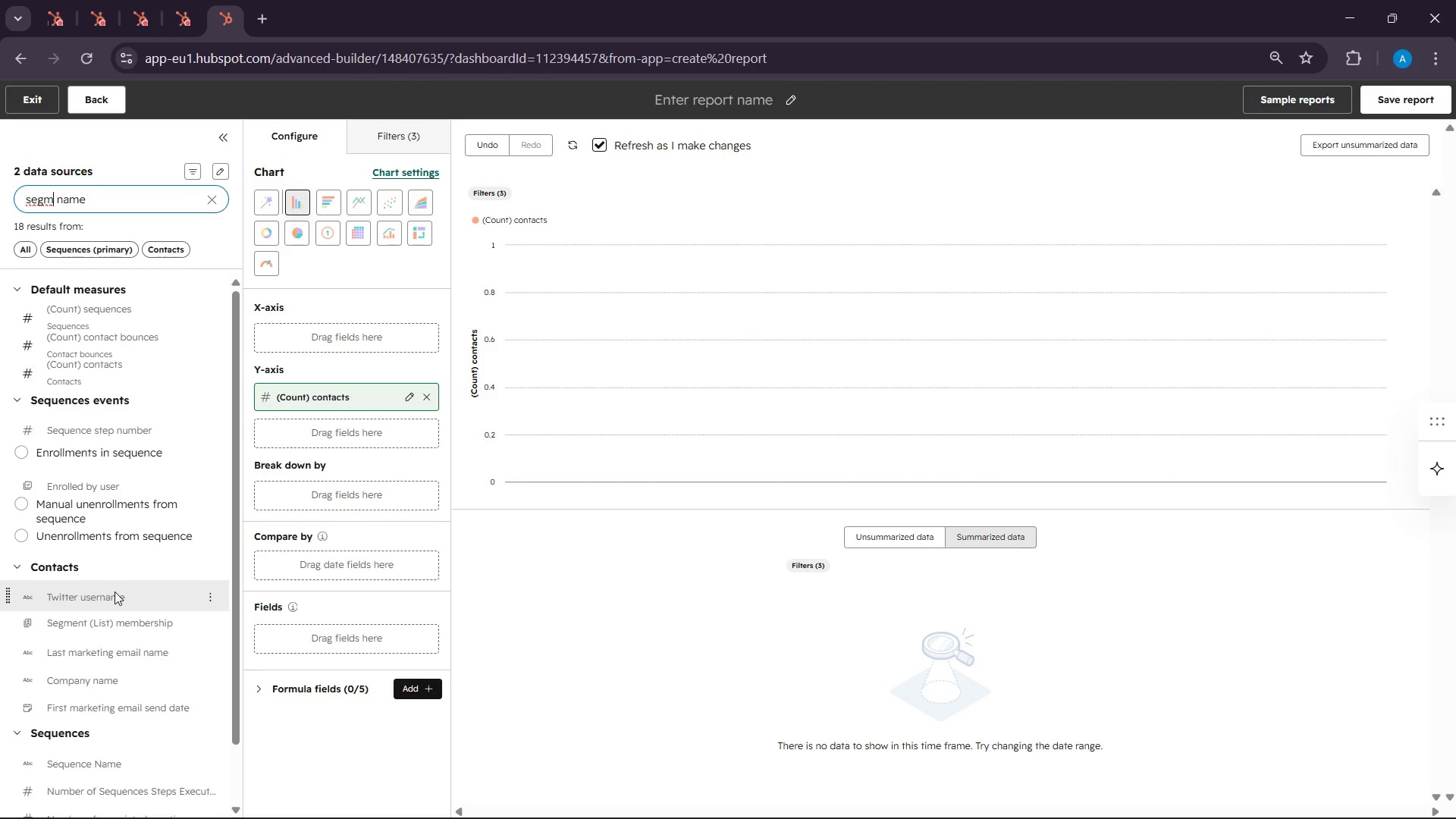 
left_click_drag(start_coordinate=[8, 629], to_coordinate=[284, 325])
 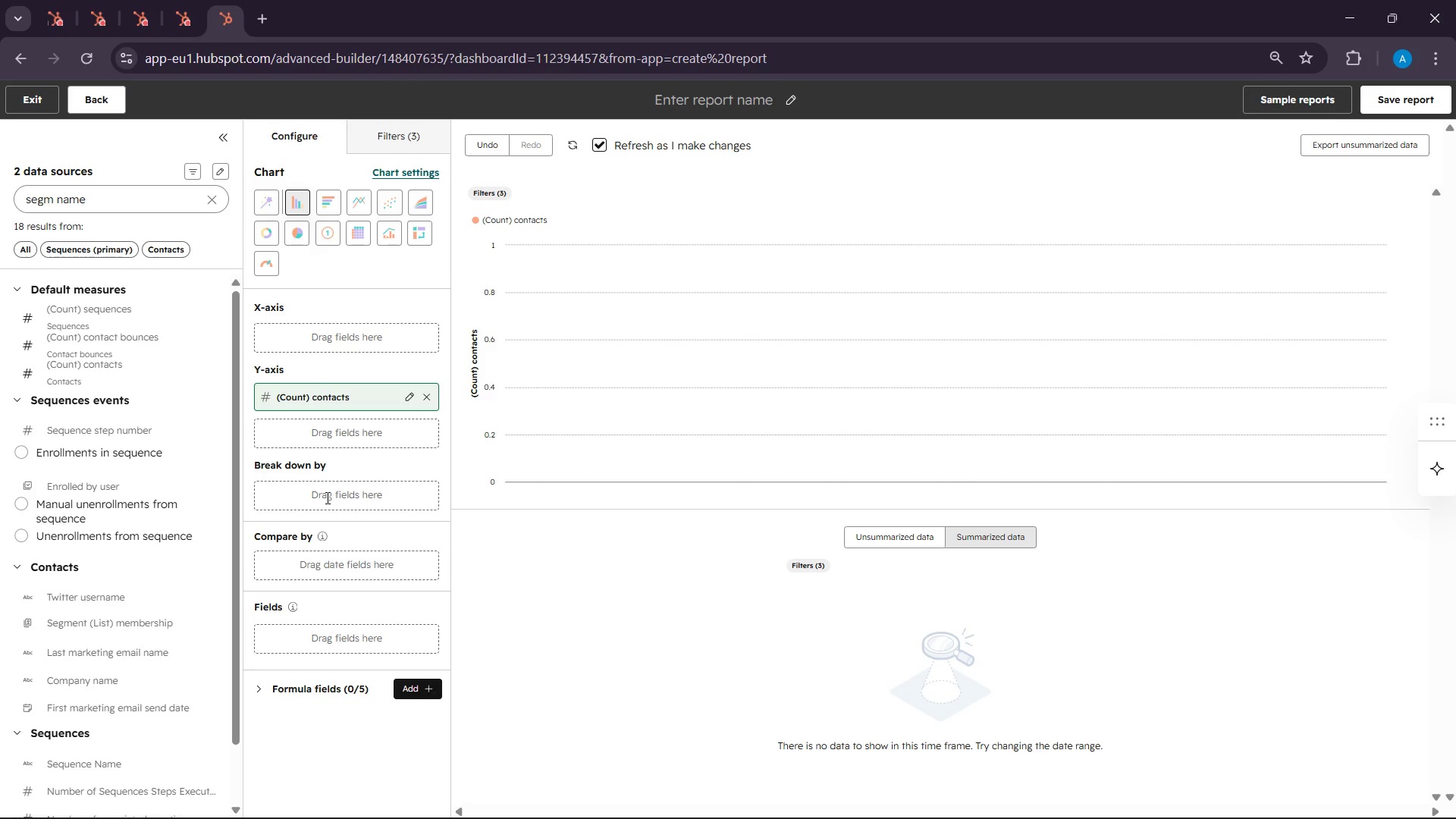 
wait(7.45)
 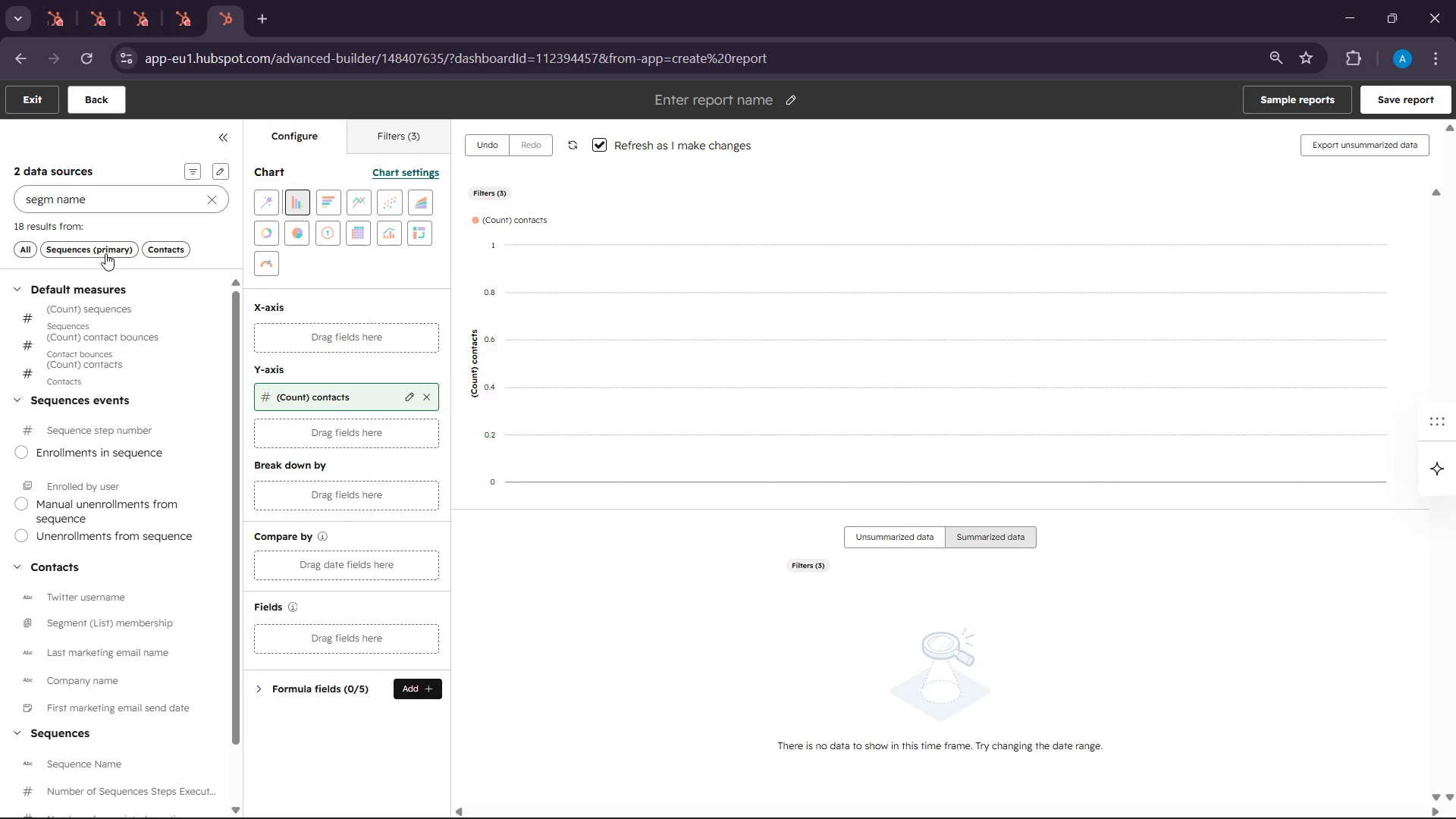 
left_click_drag(start_coordinate=[49, 632], to_coordinate=[283, 513])
 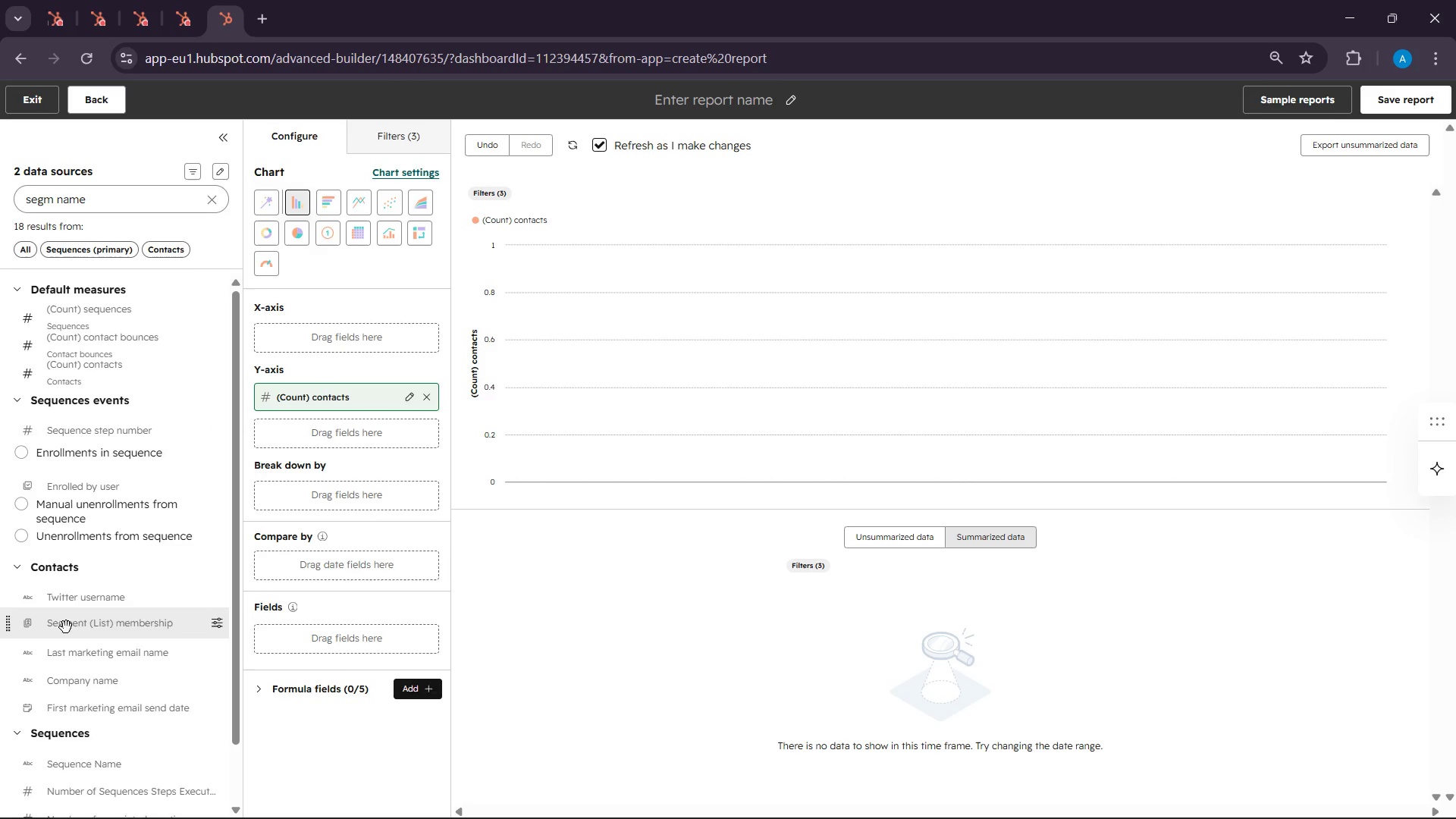 
left_click_drag(start_coordinate=[64, 629], to_coordinate=[295, 491])
 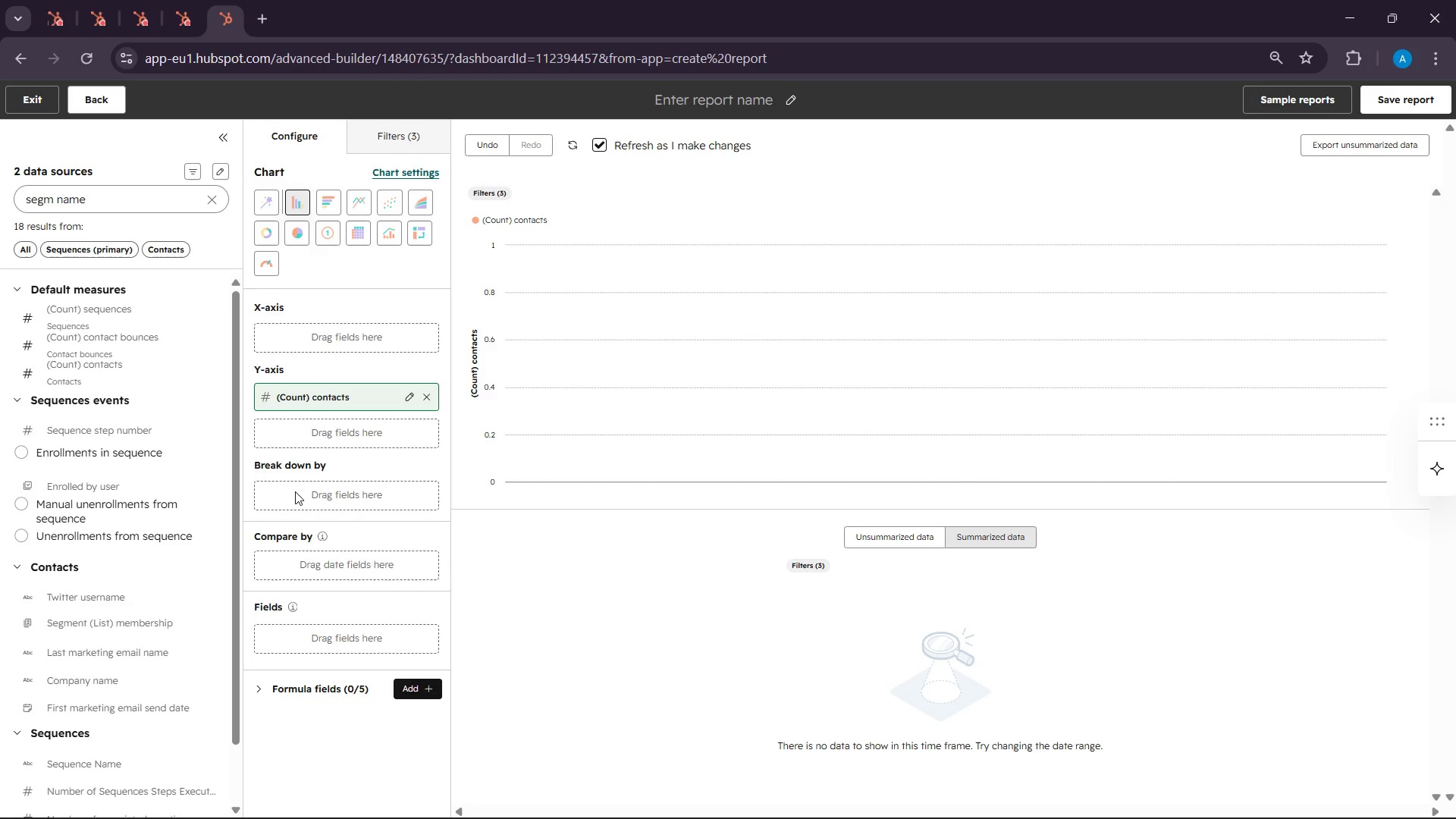 
left_click([295, 491])
 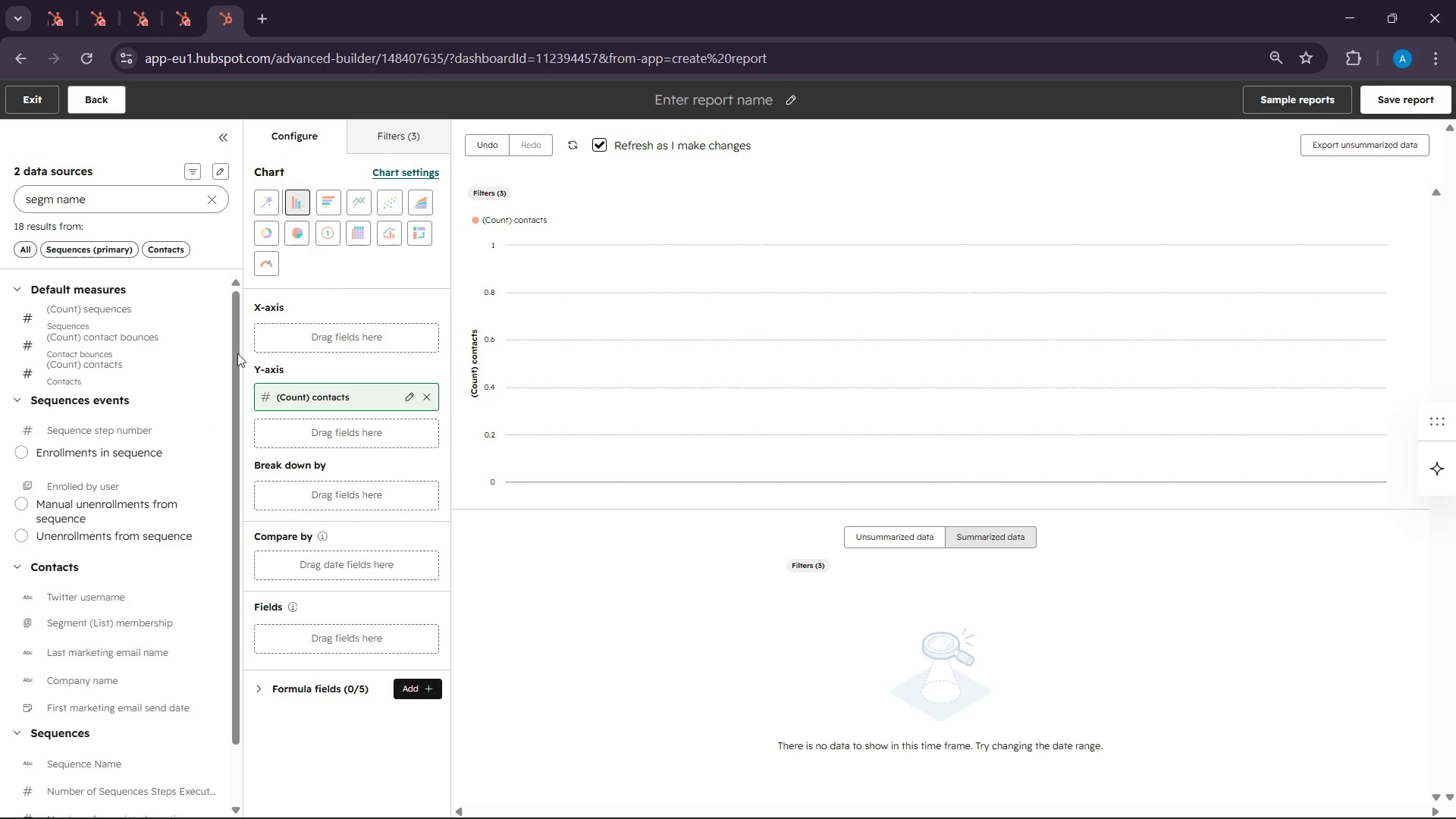 
scroll: coordinate [152, 522], scroll_direction: up, amount: 4.0
 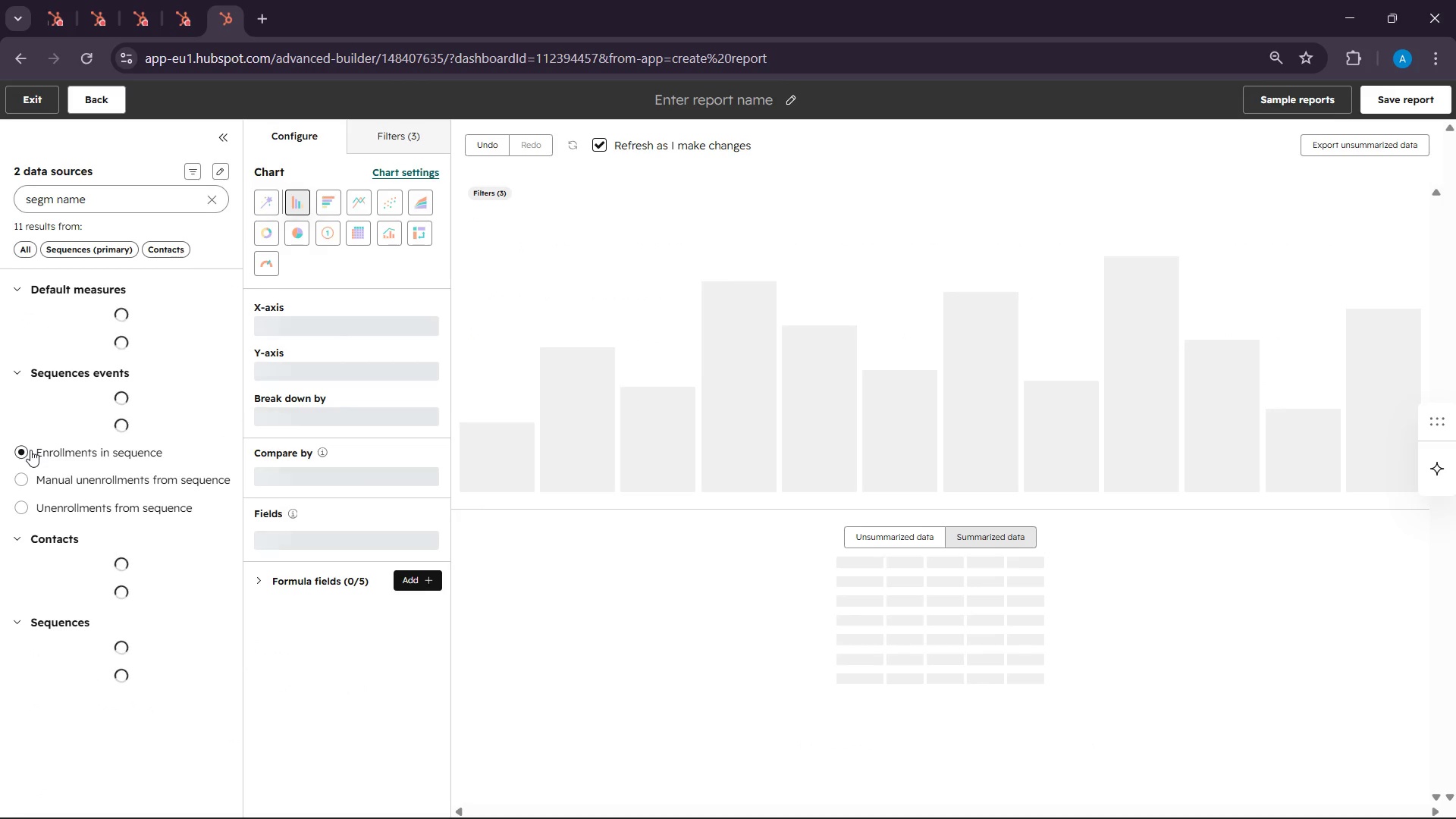 
mouse_move([88, 432])
 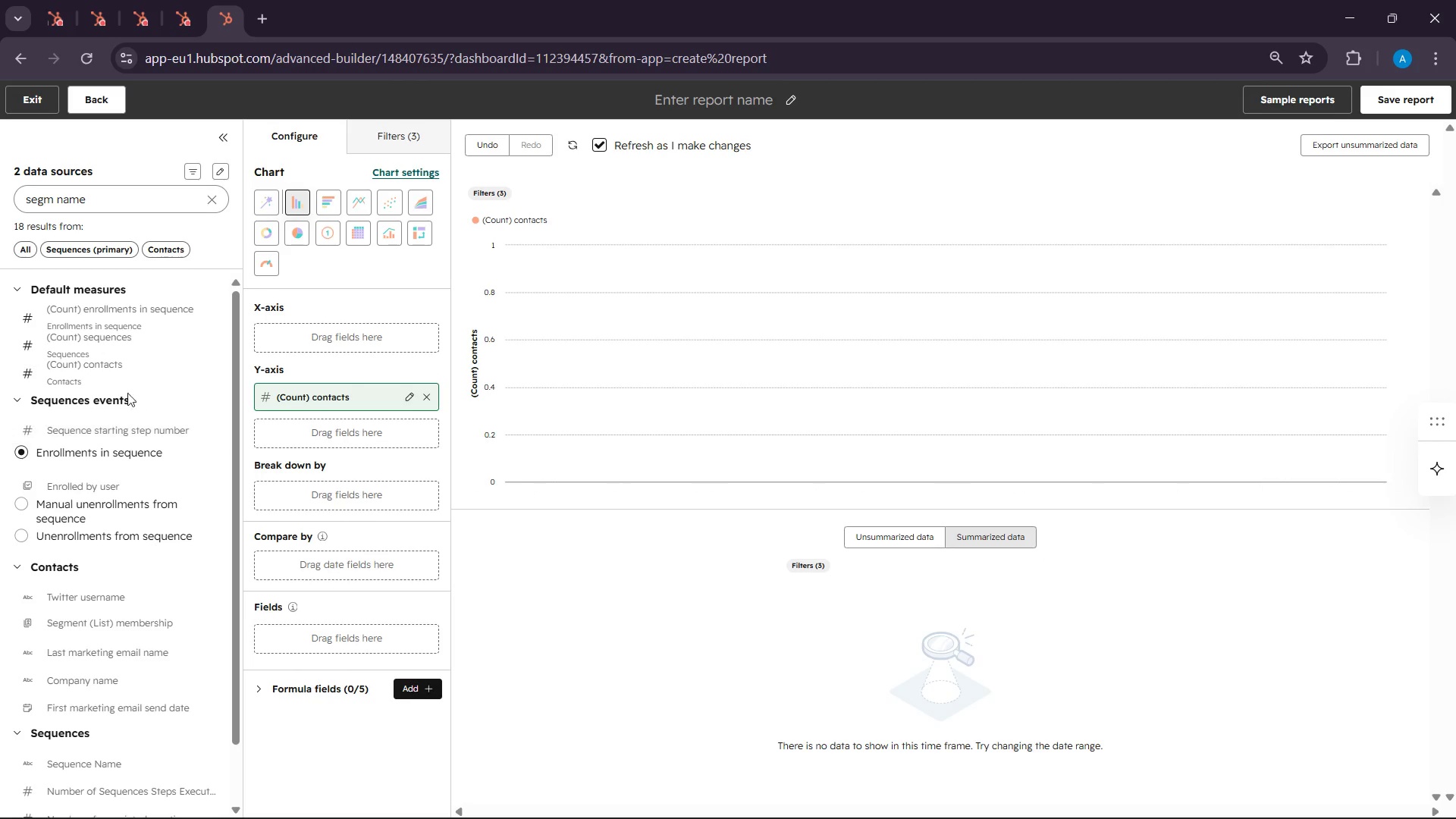 
wait(5.9)
 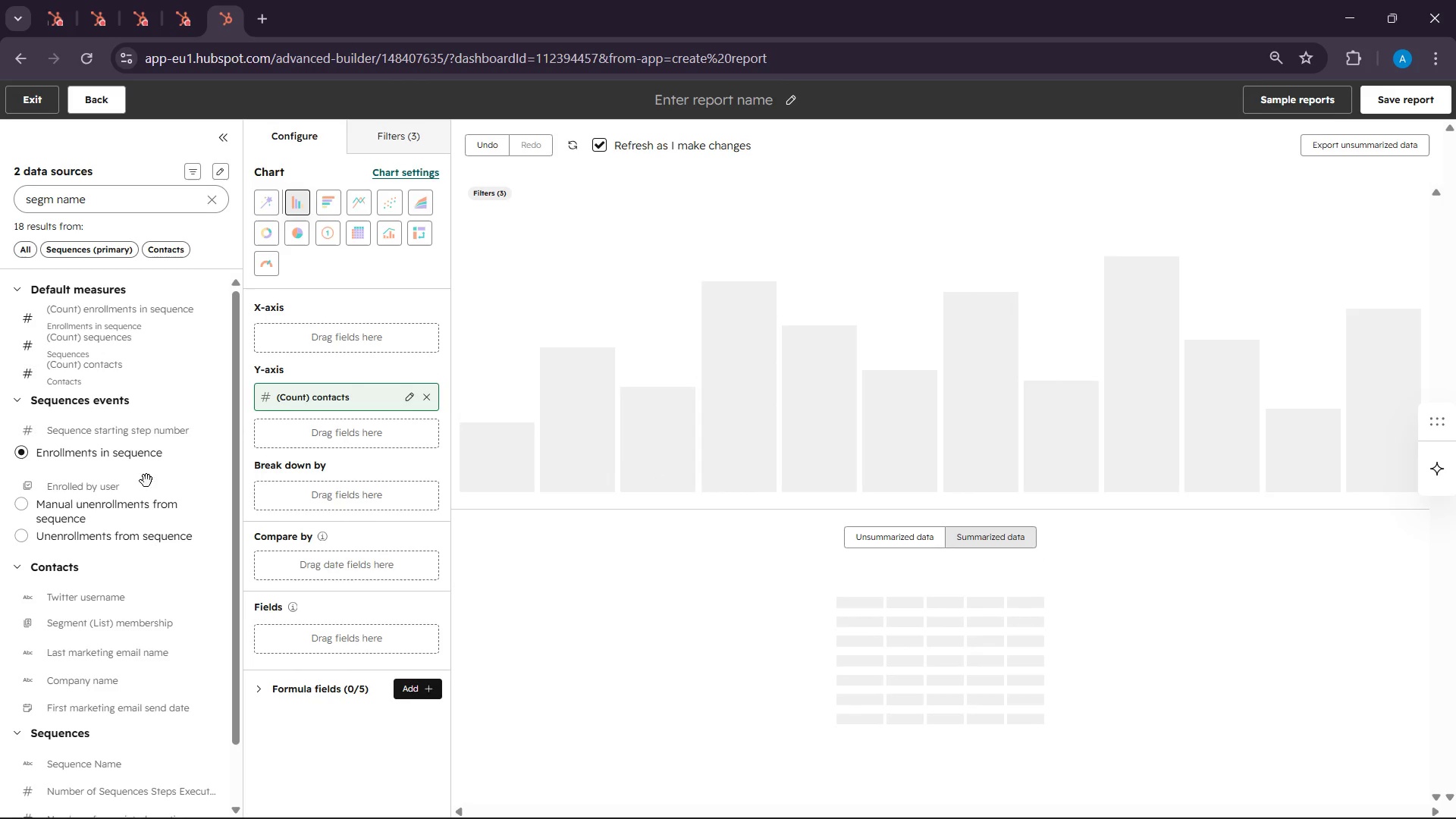 
double_click([82, 194])
 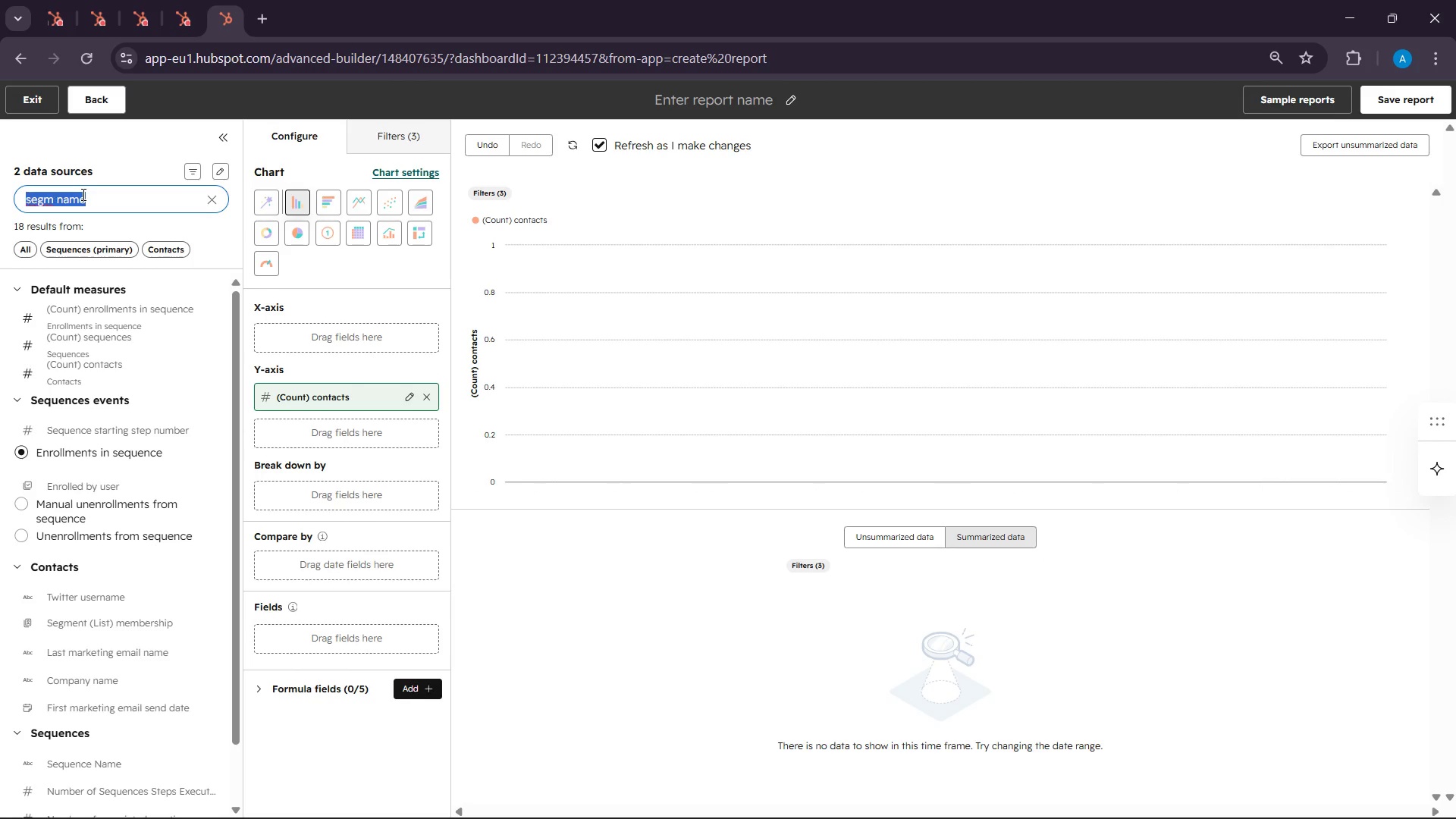 
triple_click([82, 194])
 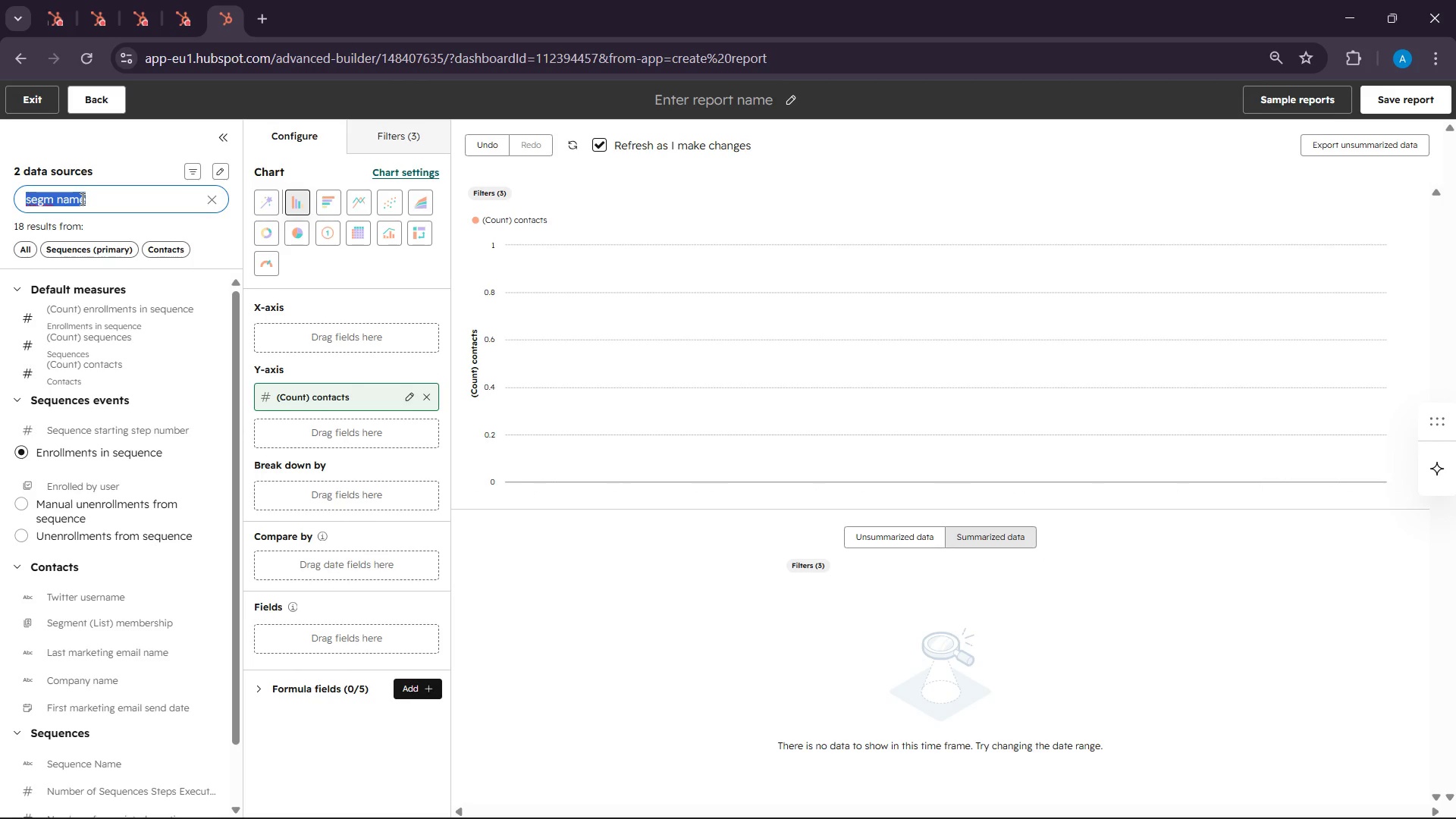 
type(sequn)
 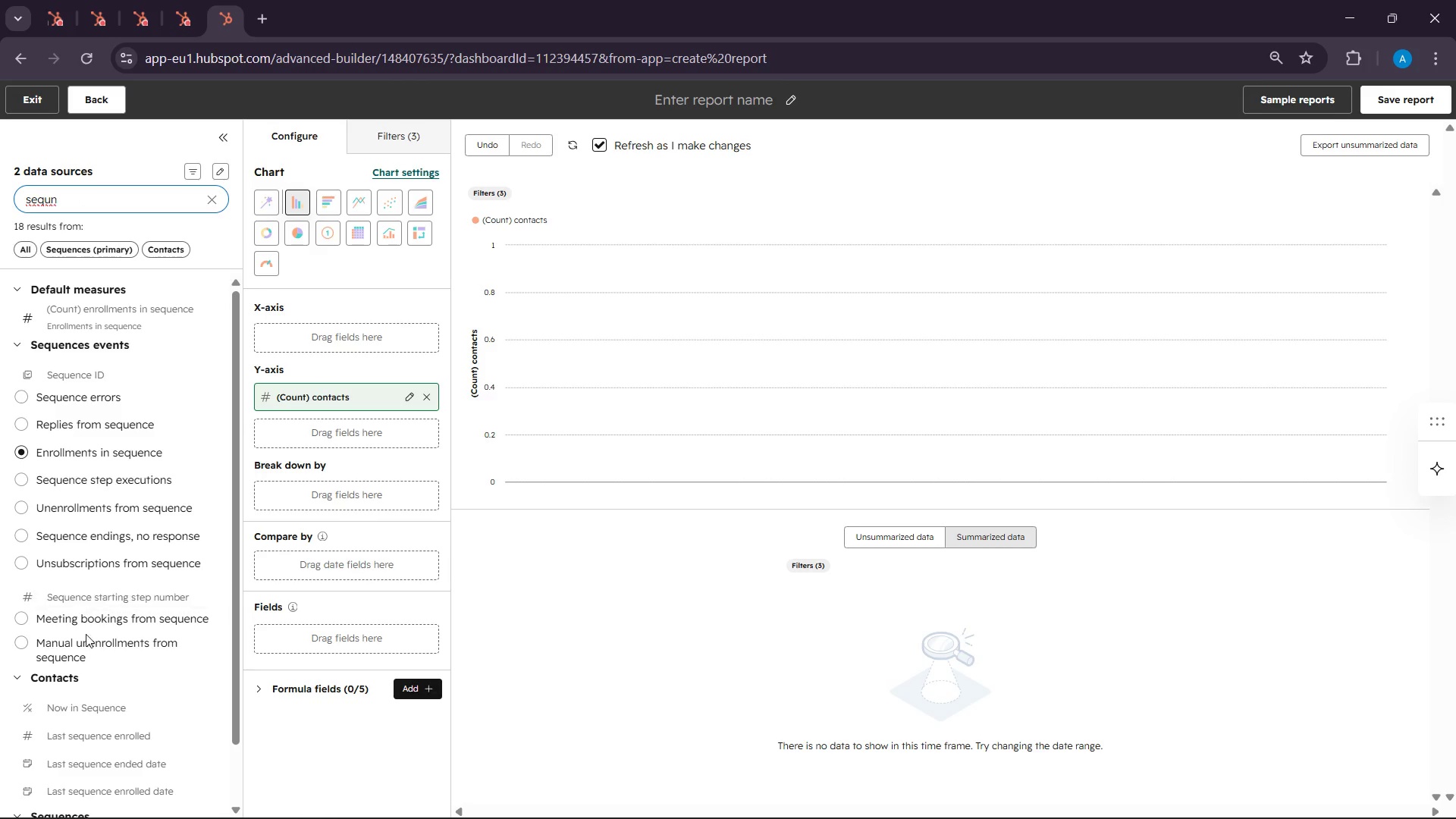 
scroll: coordinate [100, 727], scroll_direction: down, amount: 2.0
 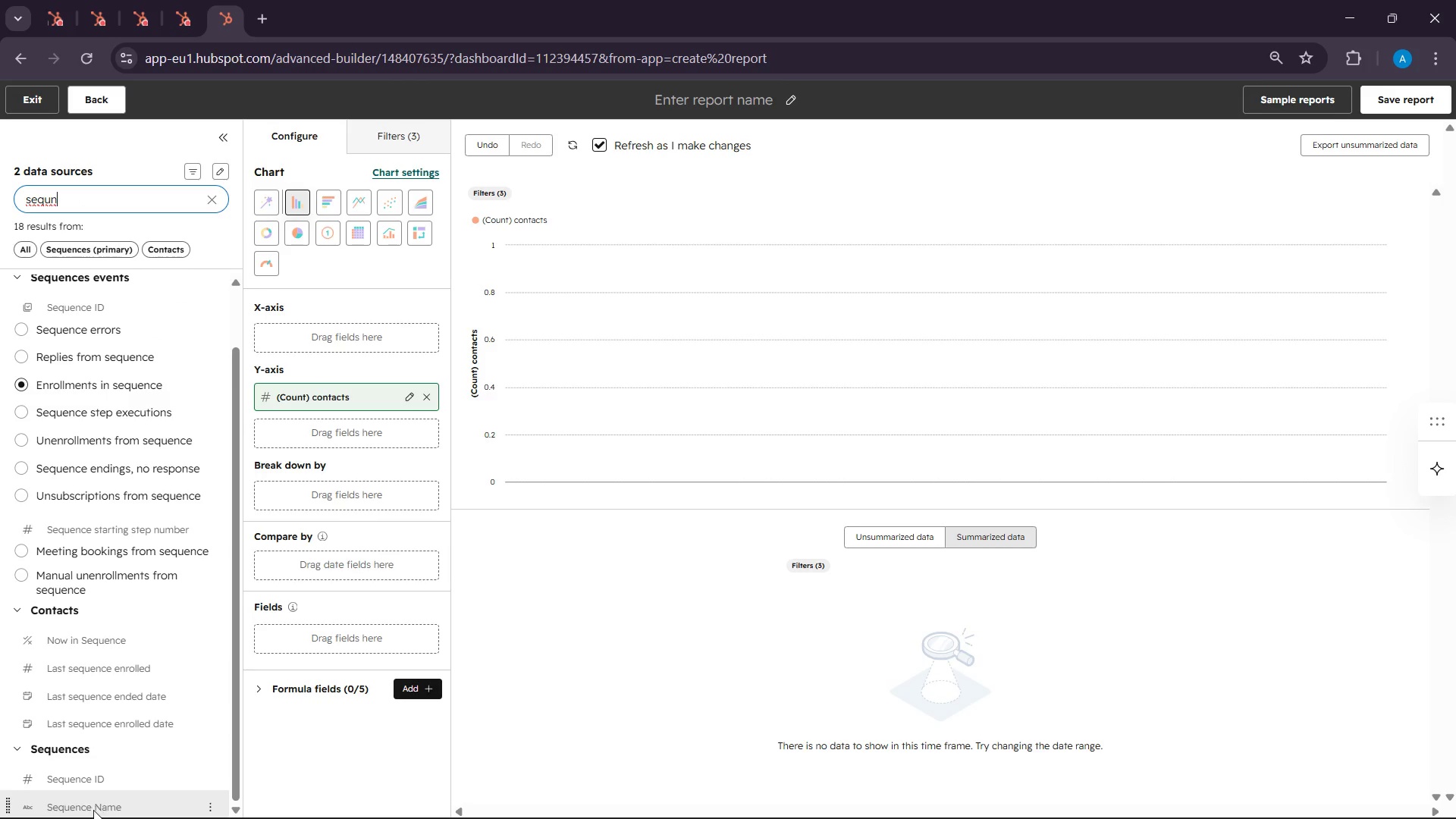 
left_click_drag(start_coordinate=[93, 810], to_coordinate=[309, 325])
 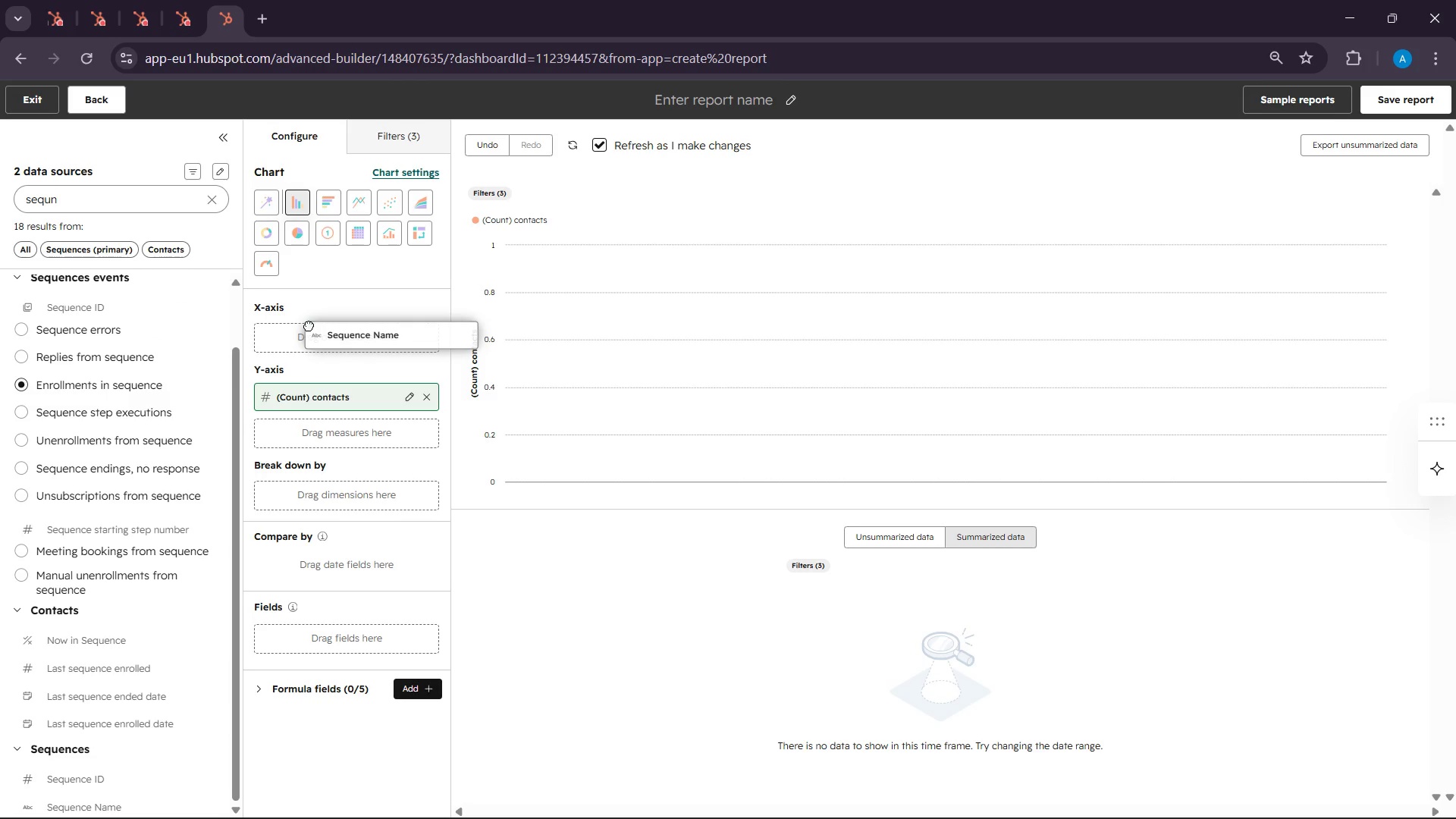 
left_click([307, 325])
 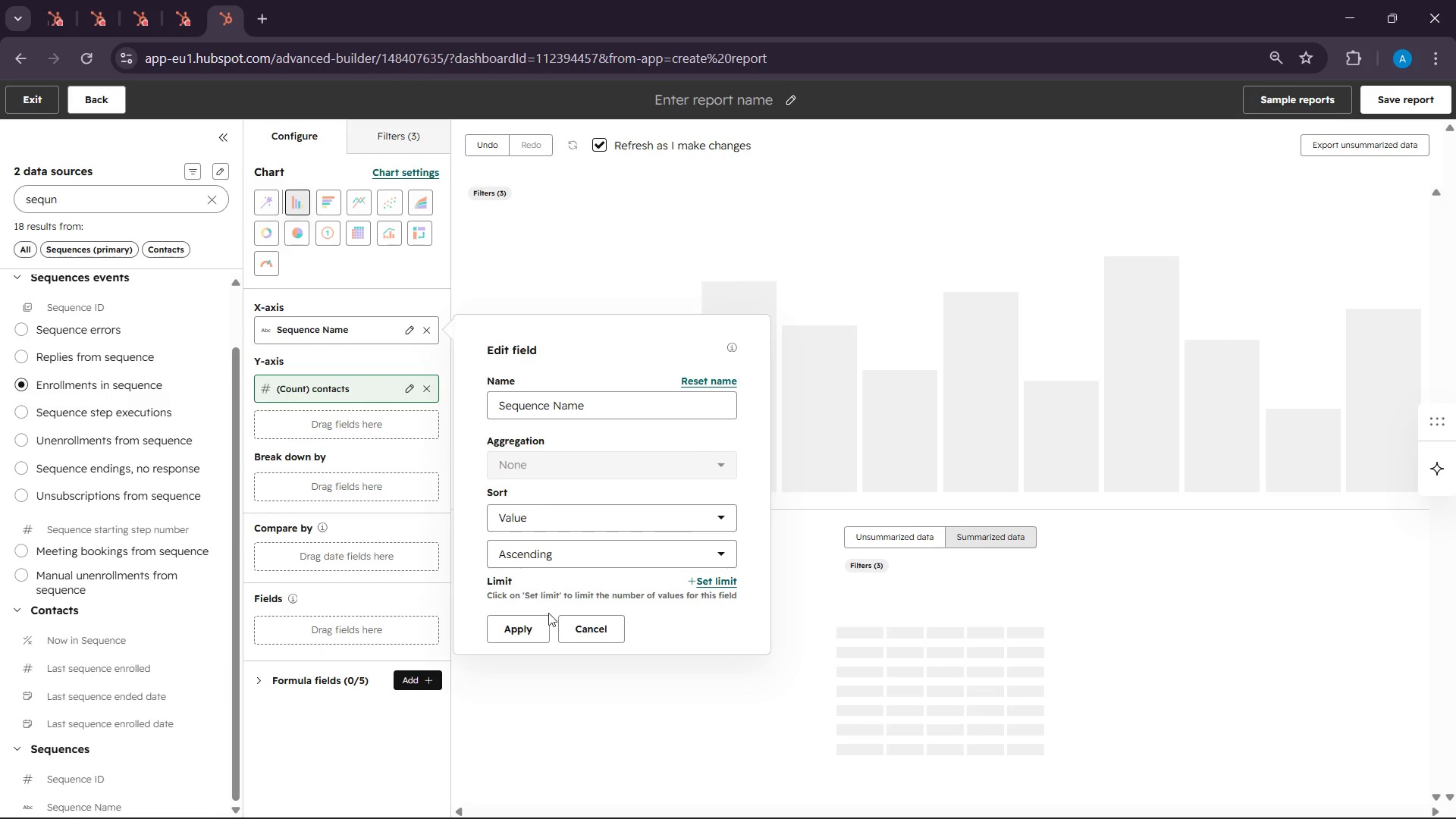 
left_click([601, 631])
 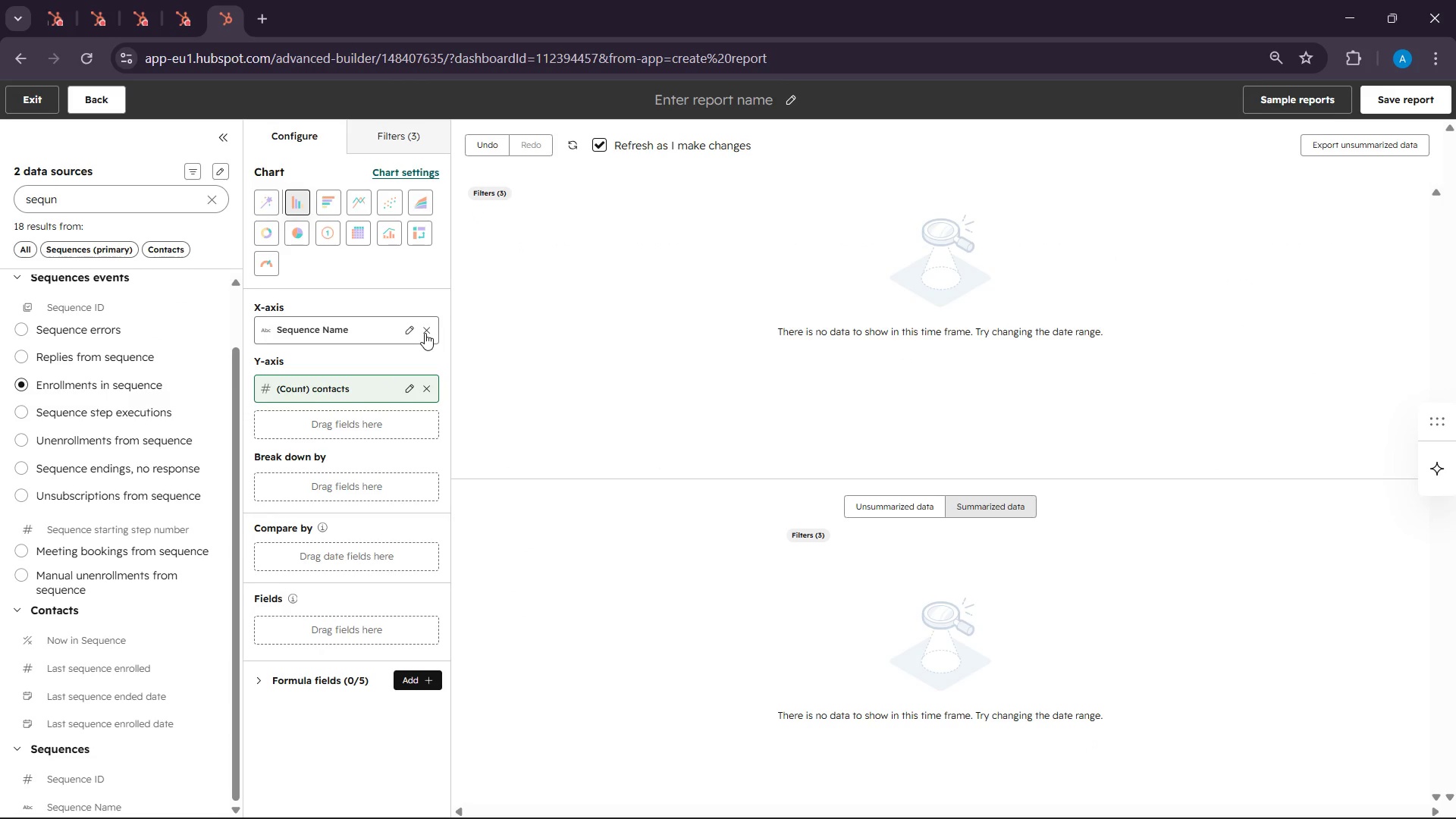 
left_click([425, 333])
 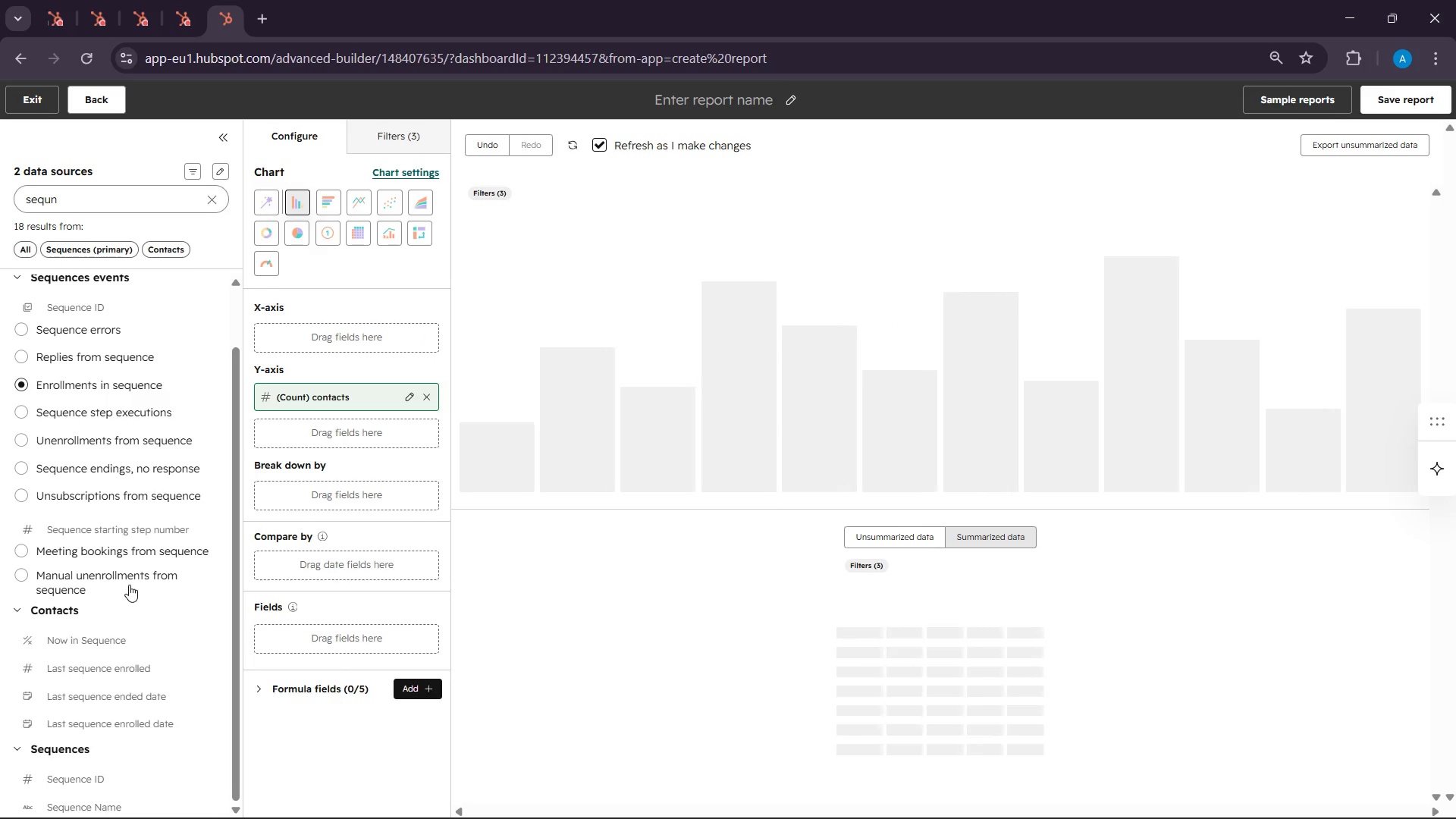 
scroll: coordinate [136, 482], scroll_direction: up, amount: 6.0
 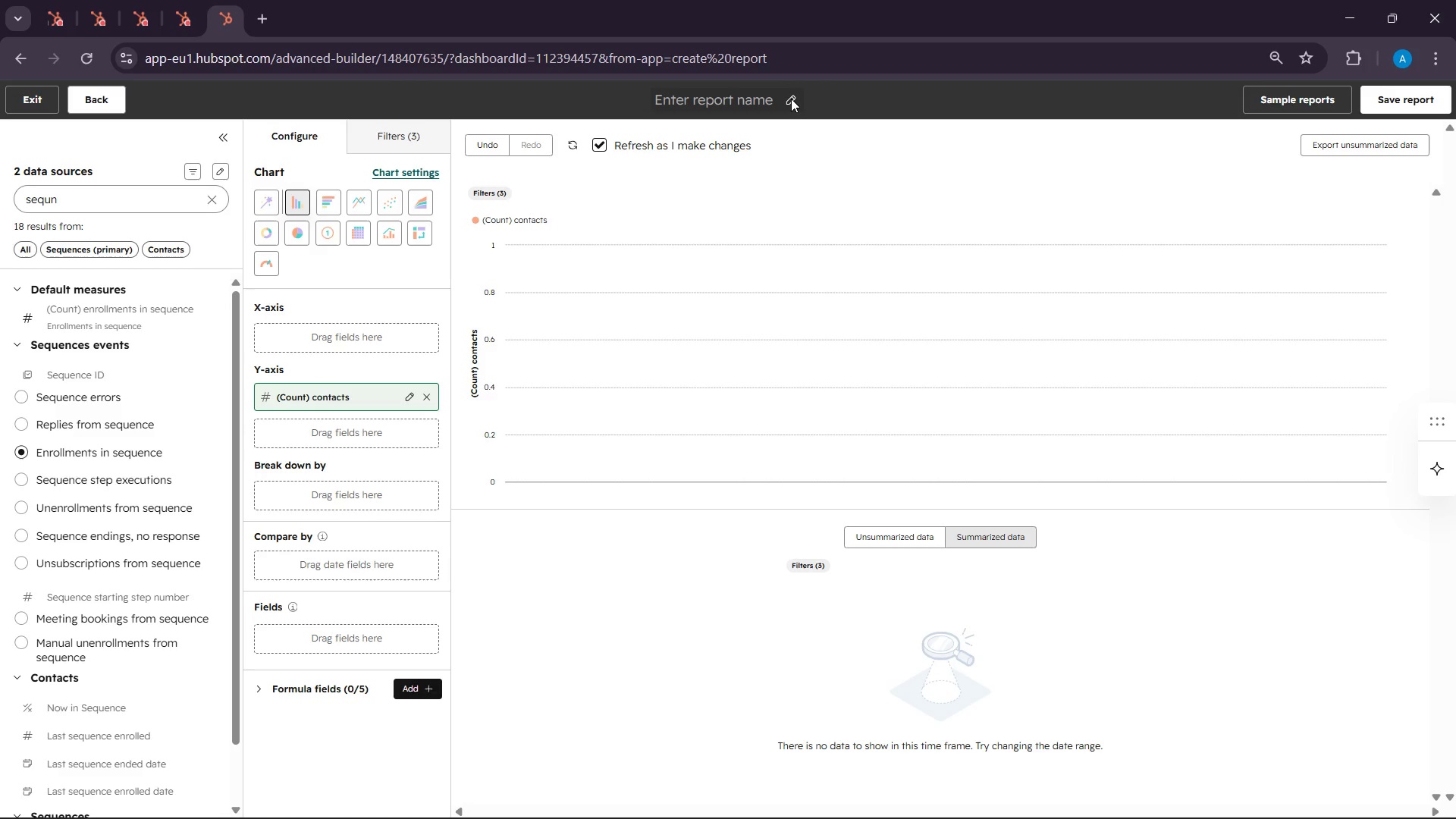 
left_click([791, 99])
 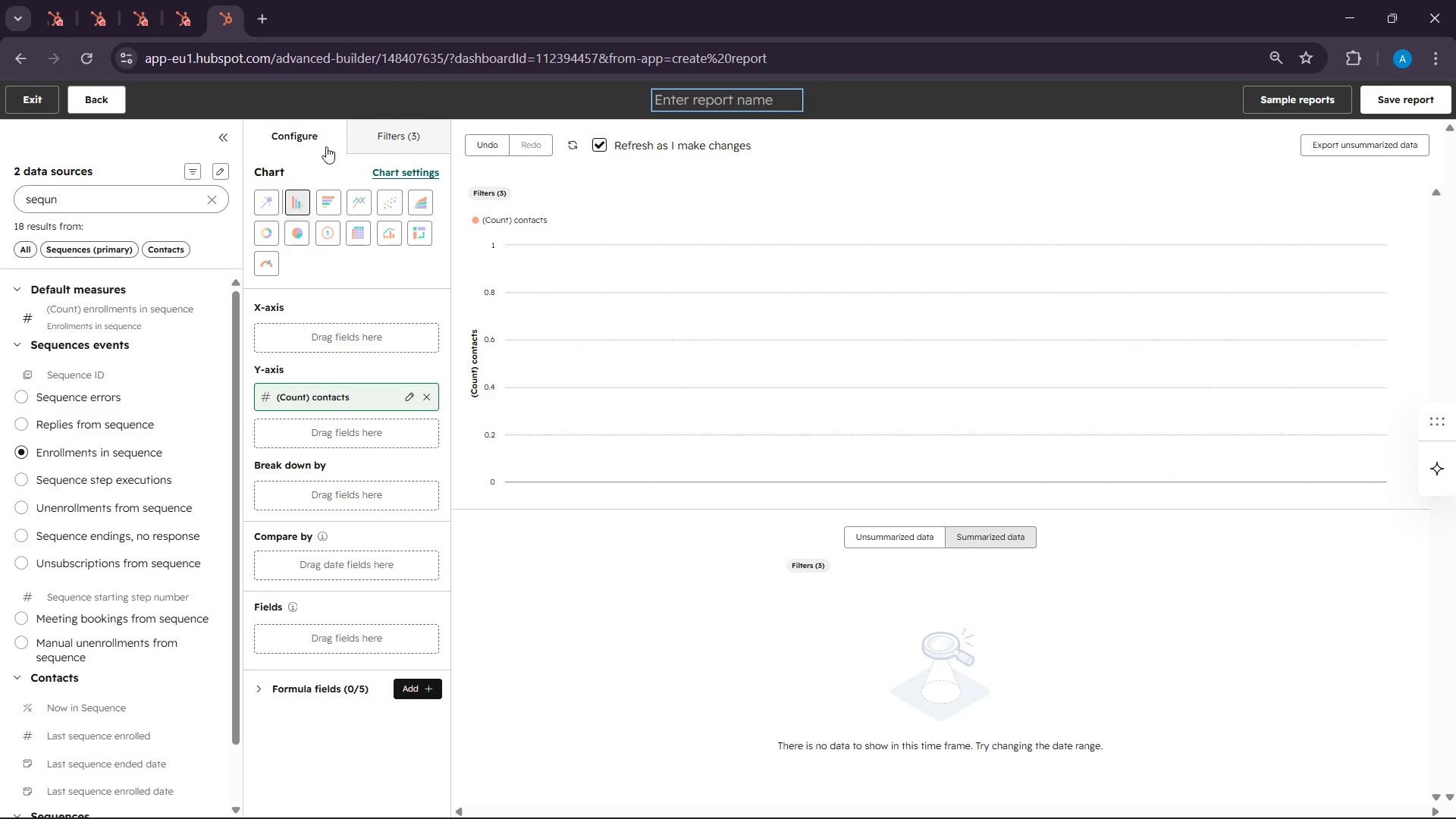 
mouse_move([373, 165])
 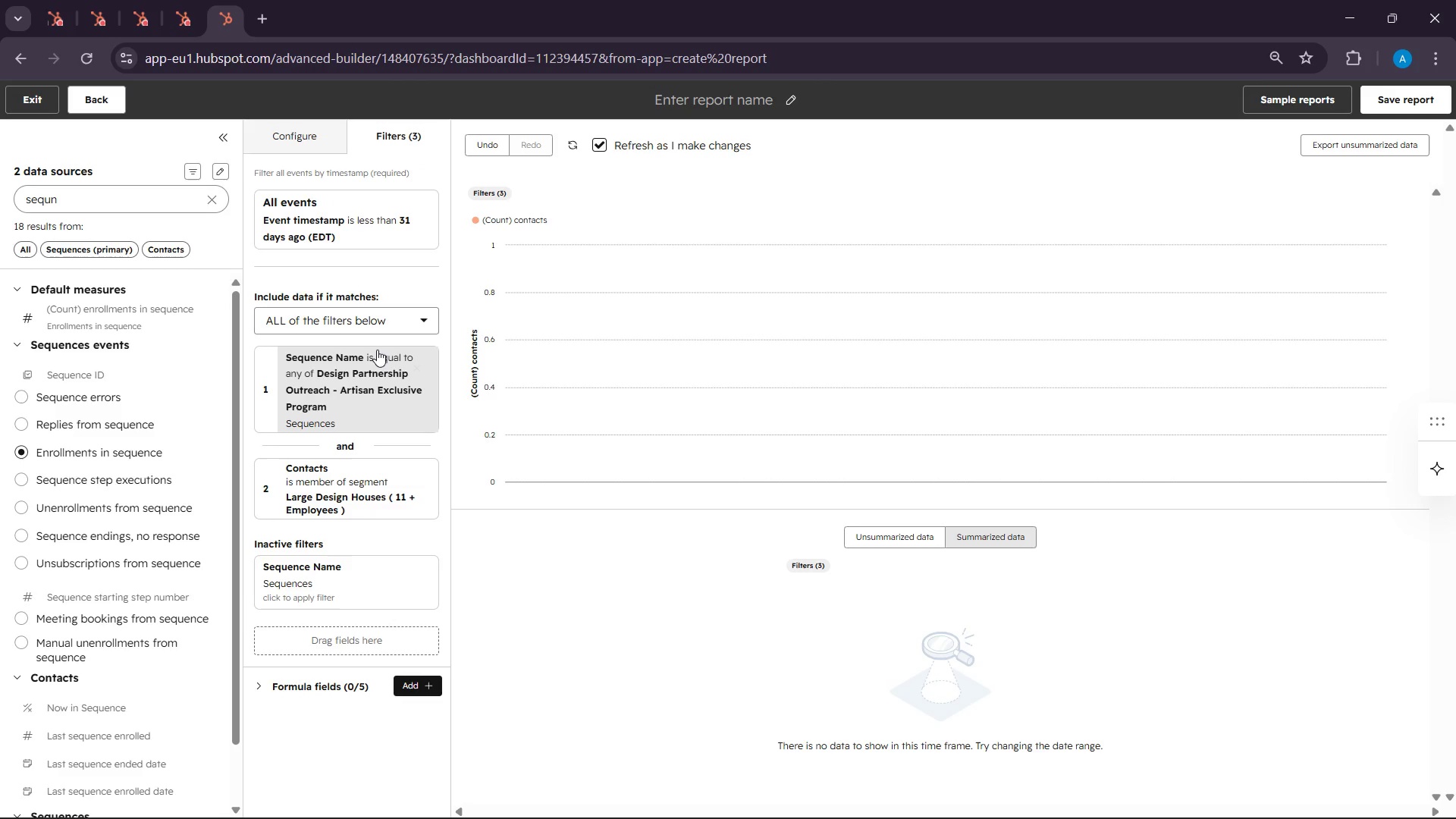 
scroll: coordinate [377, 350], scroll_direction: down, amount: 2.0
 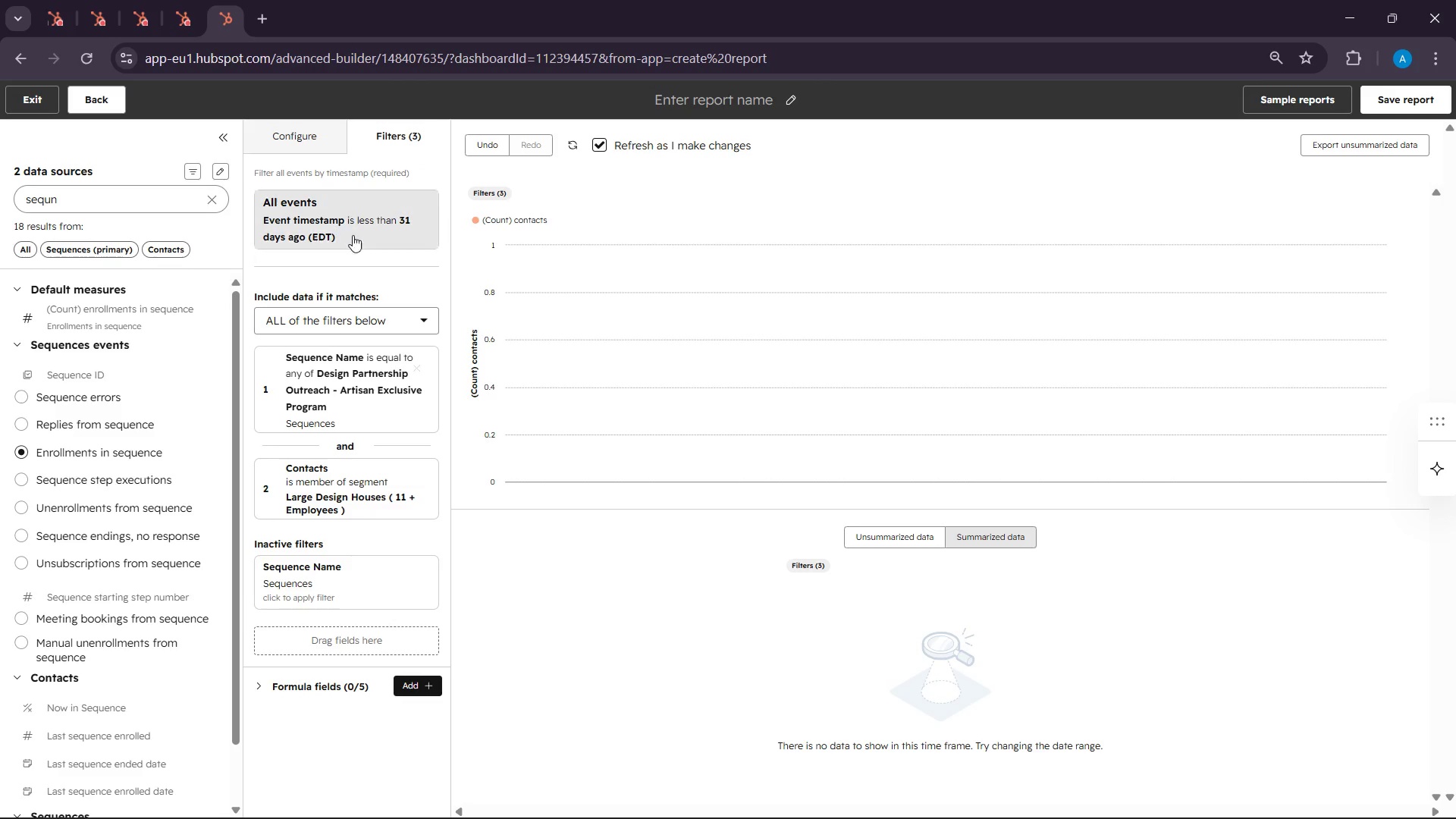 
left_click([377, 221])
 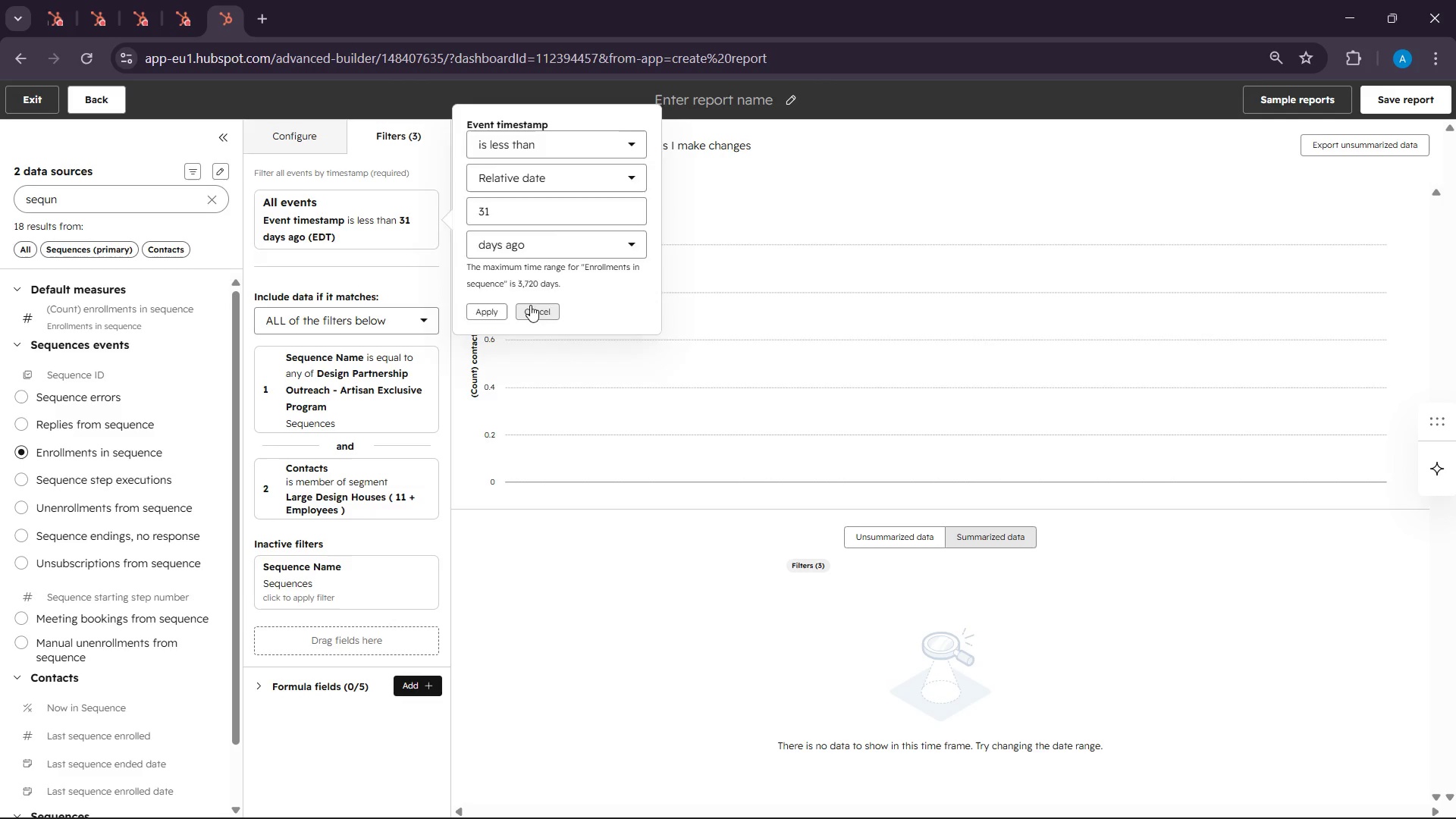 
wait(5.09)
 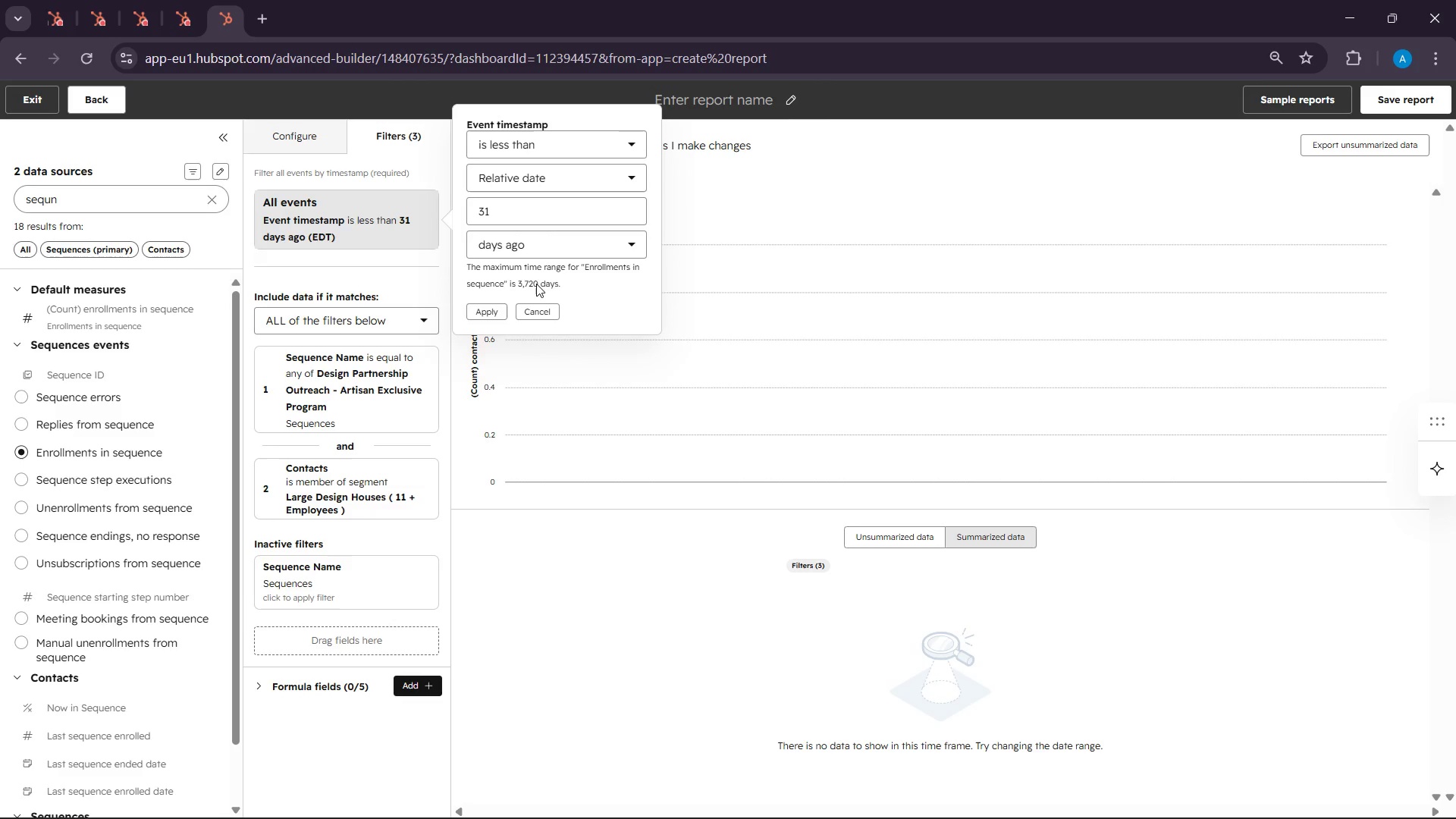 
left_click_drag(start_coordinate=[354, 226], to_coordinate=[189, 218])
 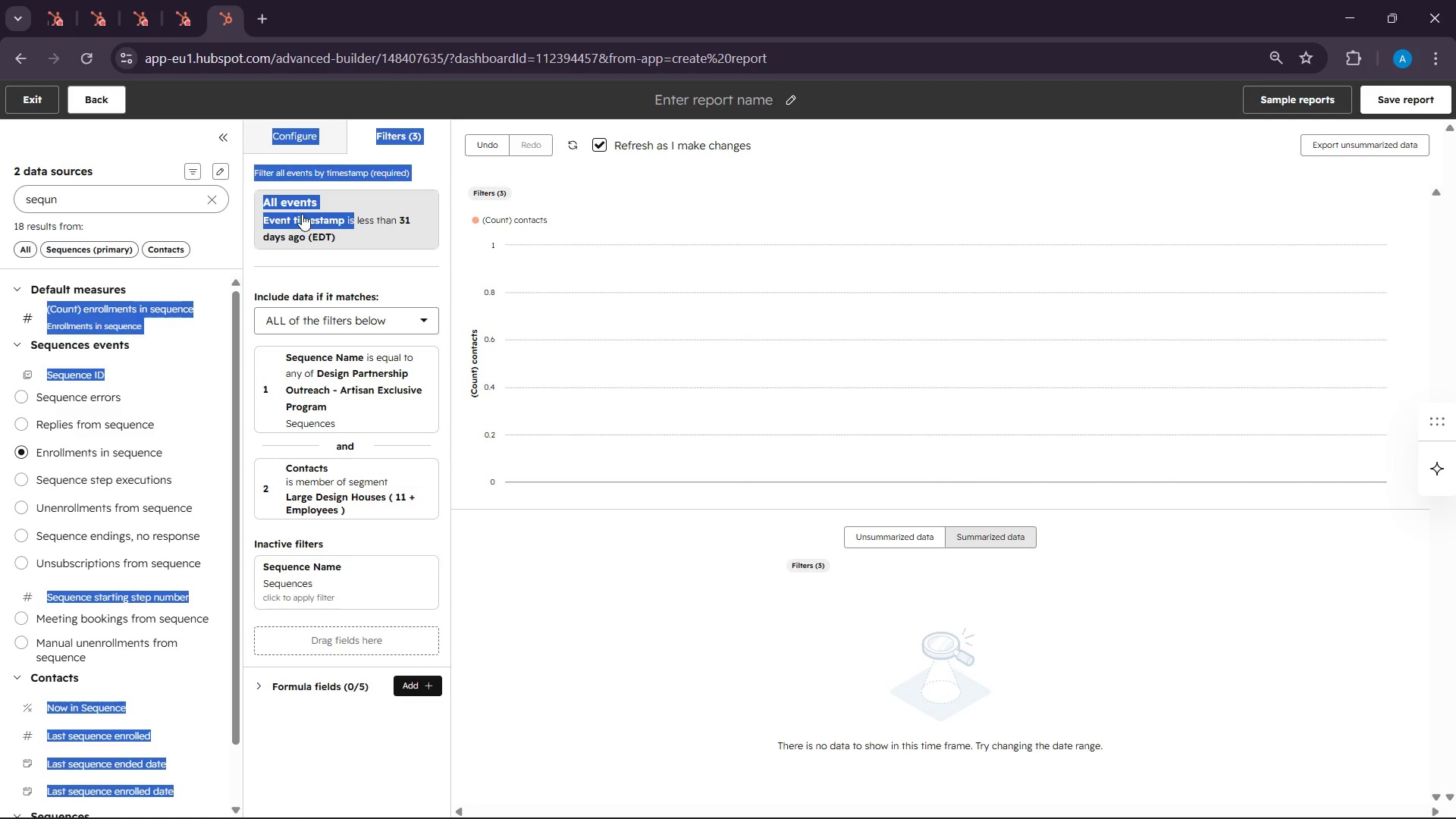 
left_click([302, 214])
 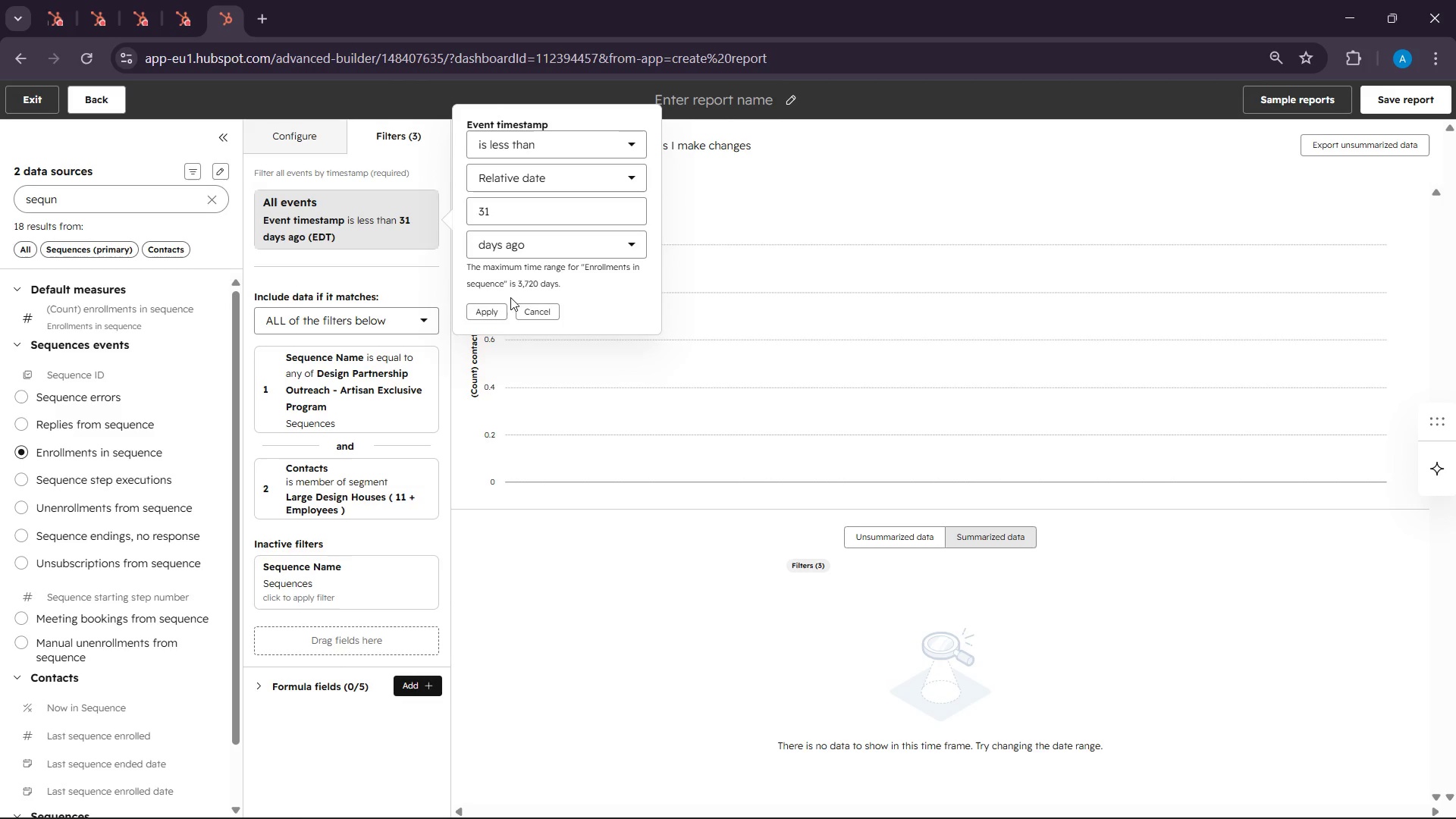 
left_click([522, 303])
 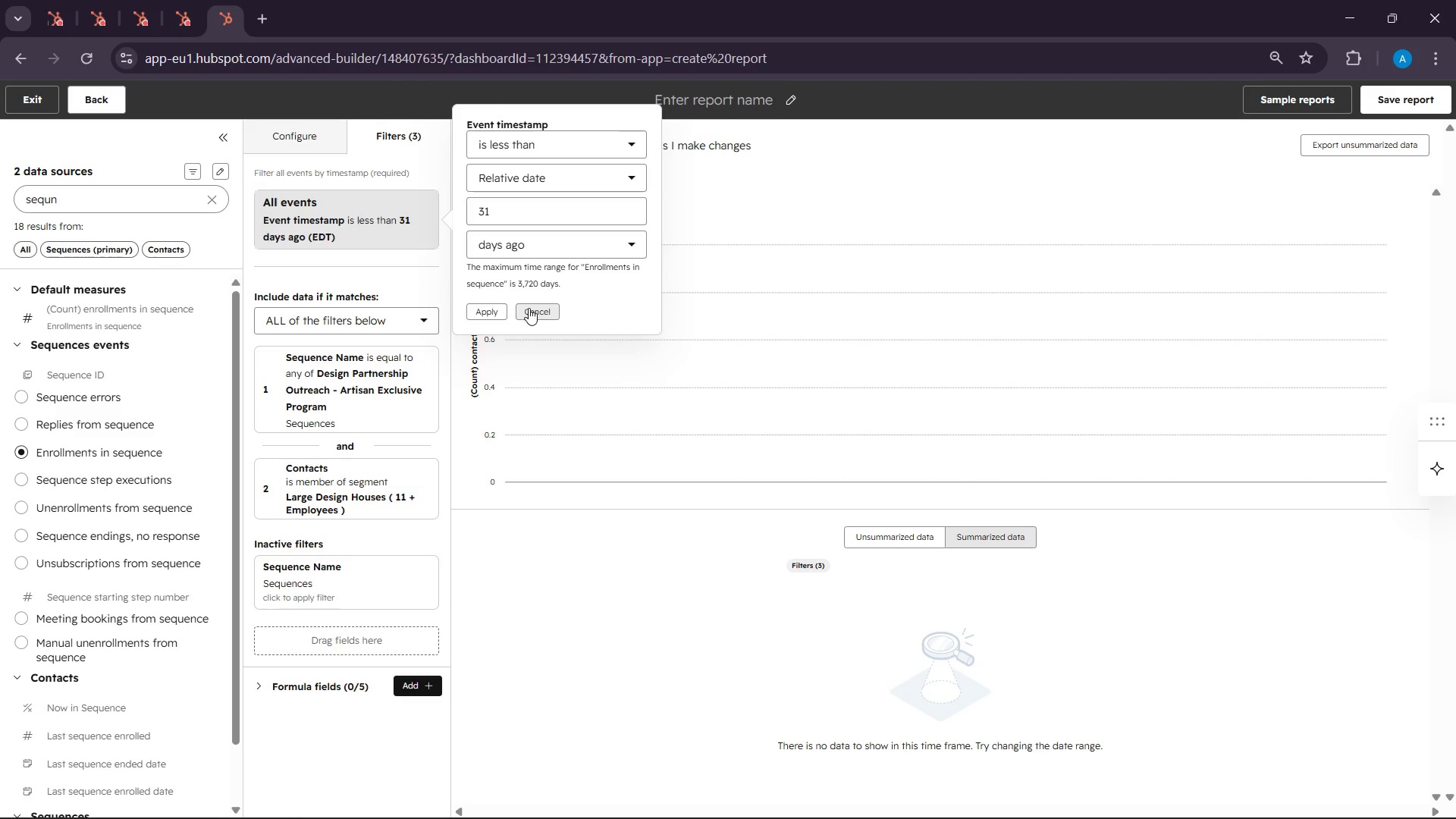 
left_click([529, 308])
 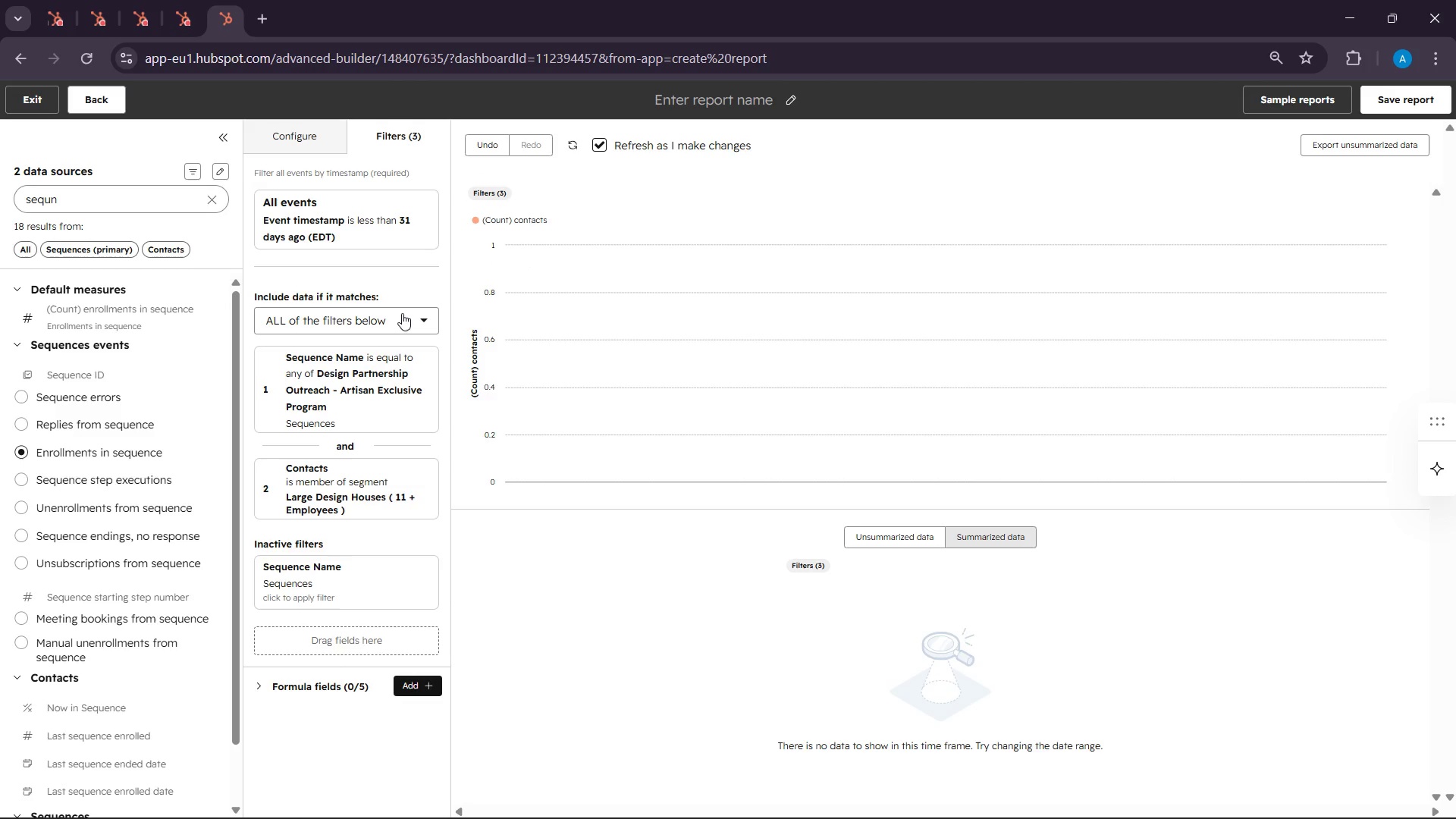 
scroll: coordinate [402, 313], scroll_direction: down, amount: 2.0
 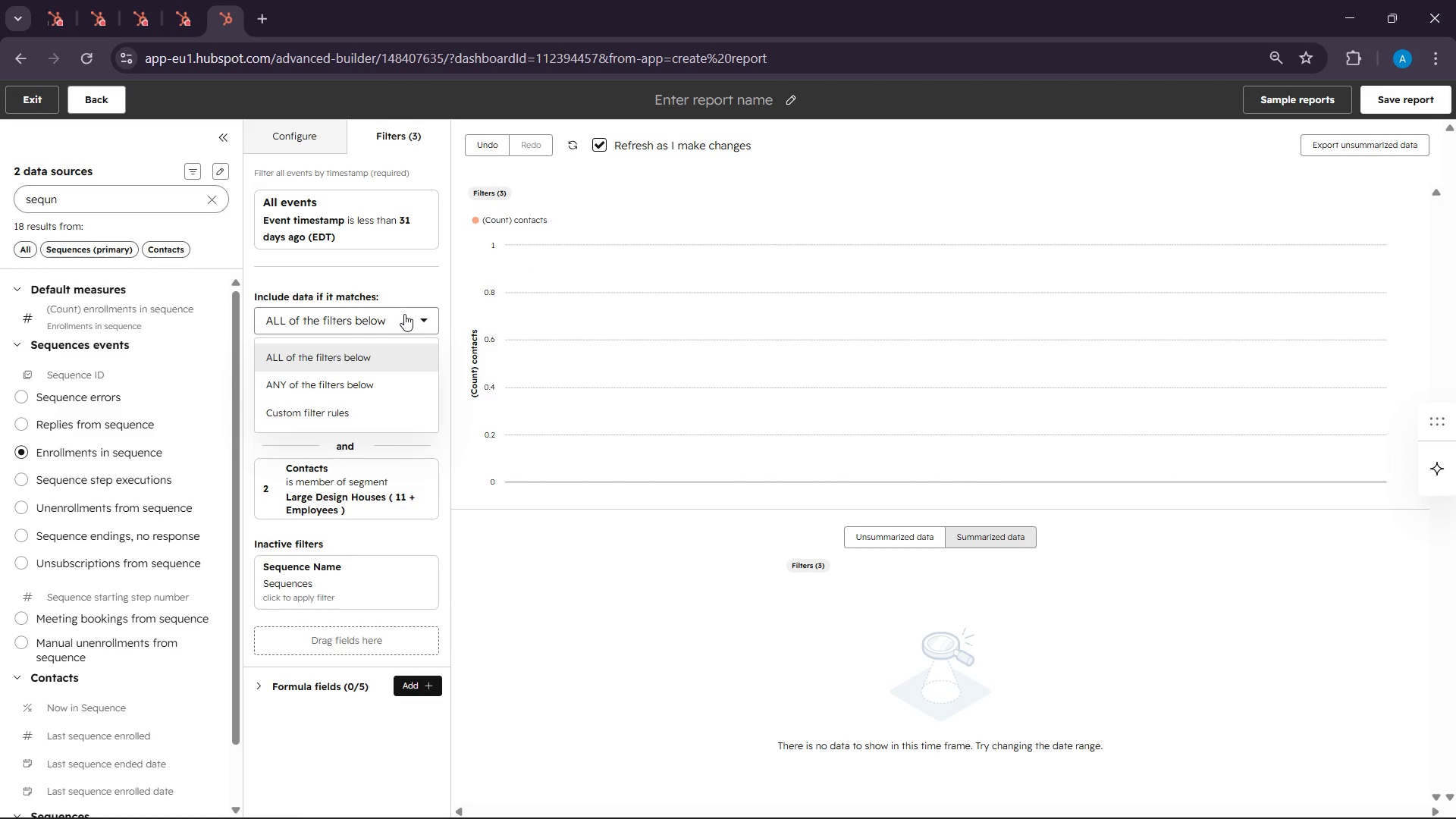 
left_click([404, 314])
 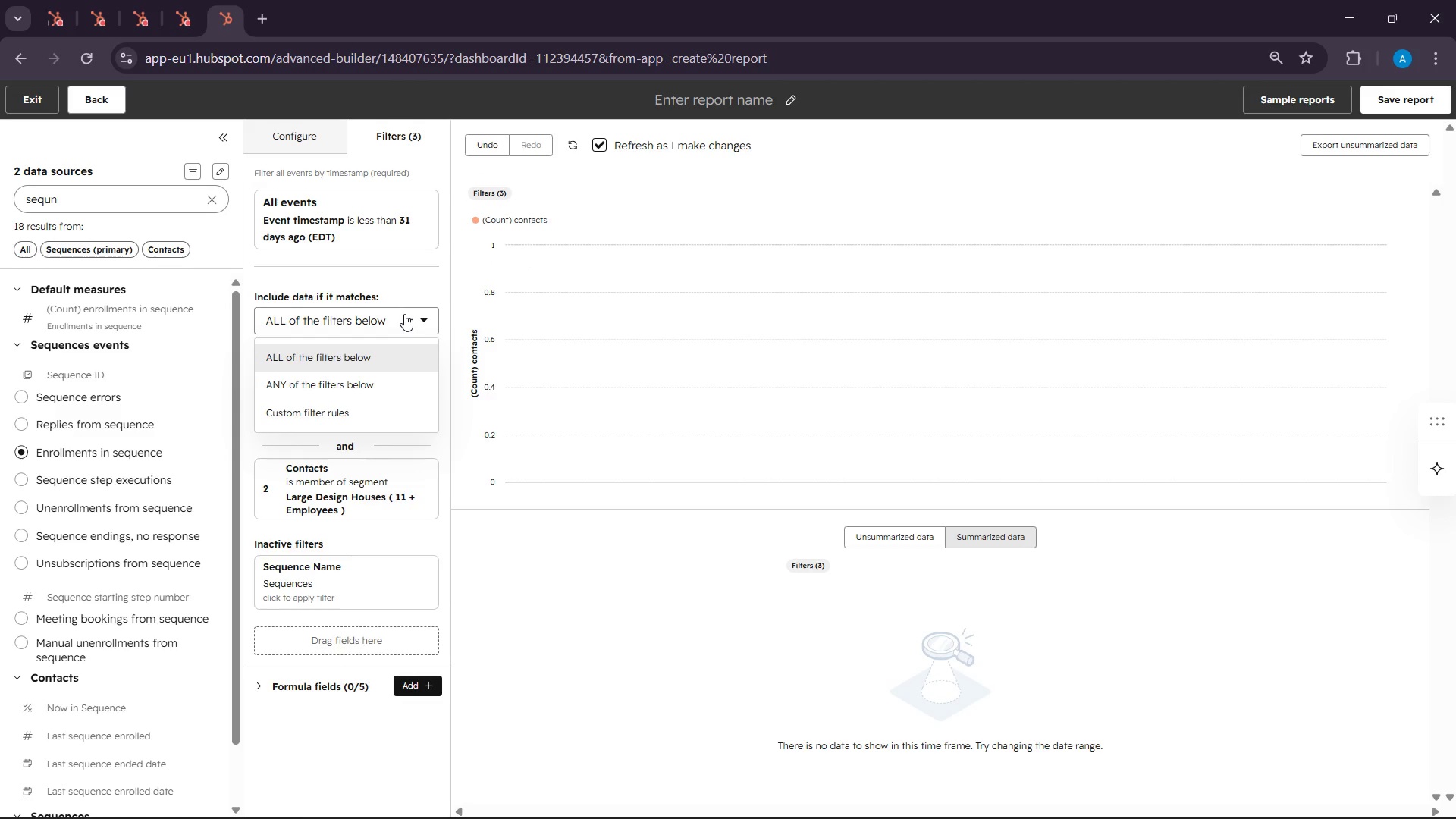 
double_click([404, 314])
 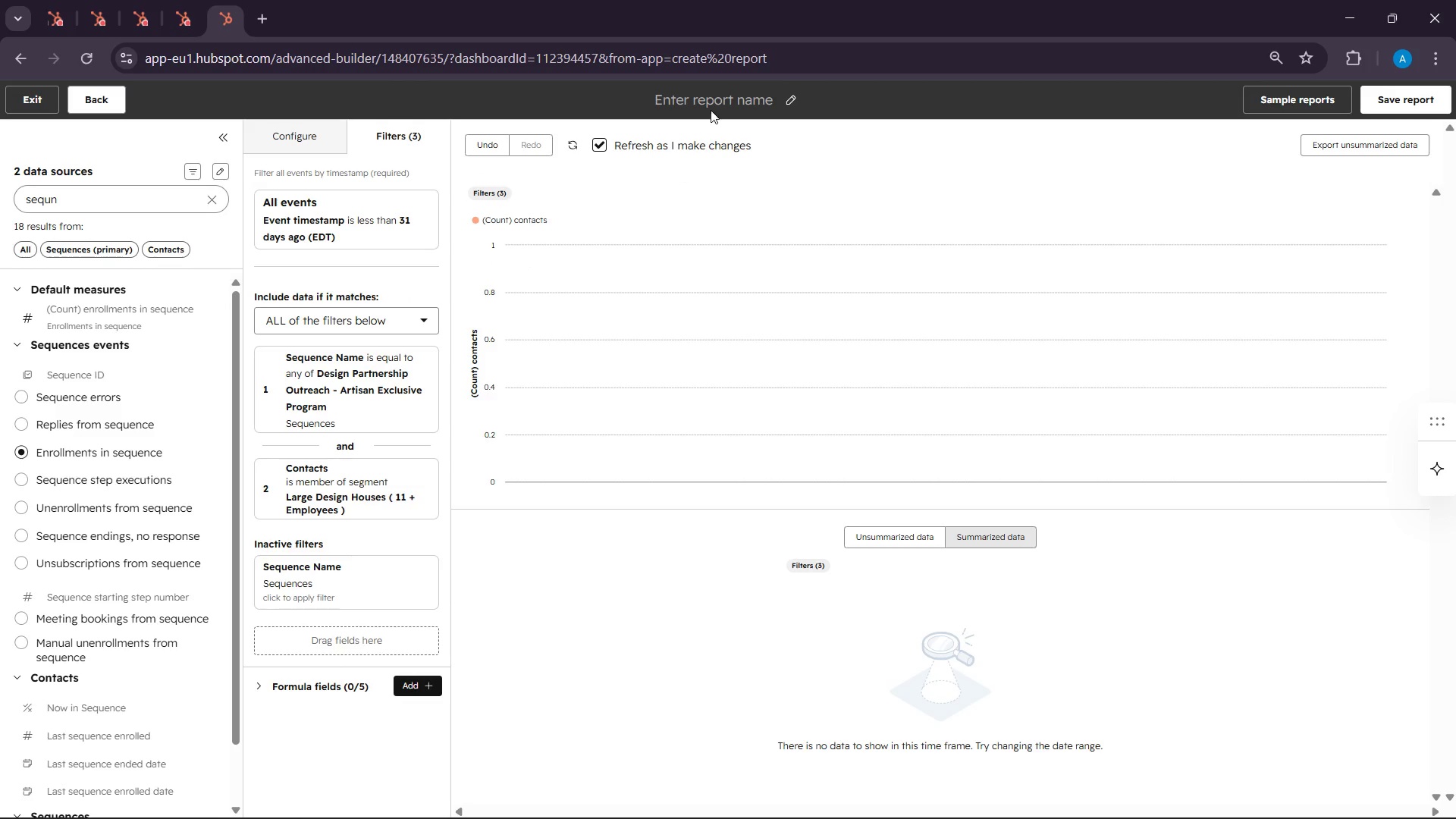 
double_click([714, 102])
 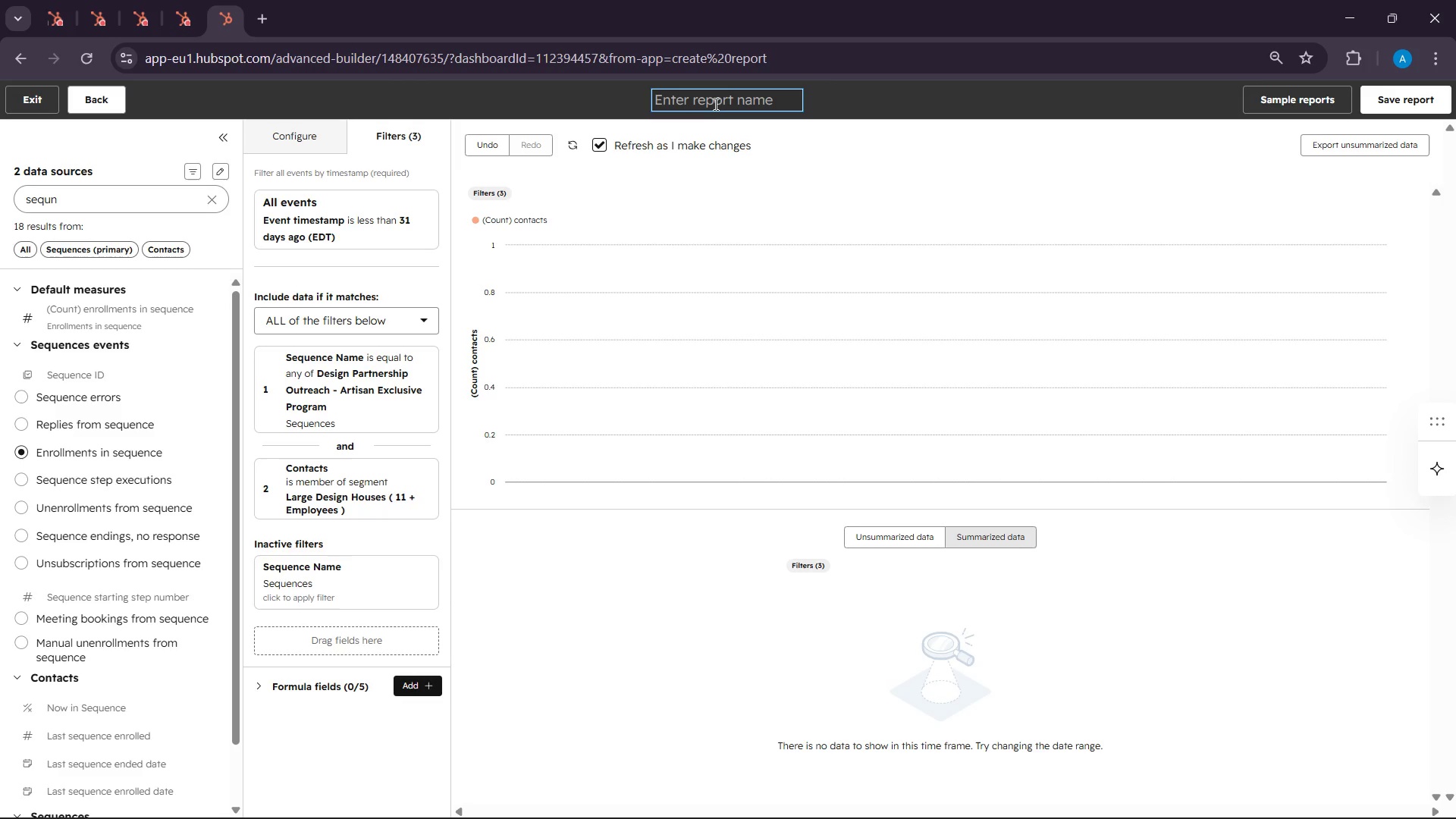 
wait(5.75)
 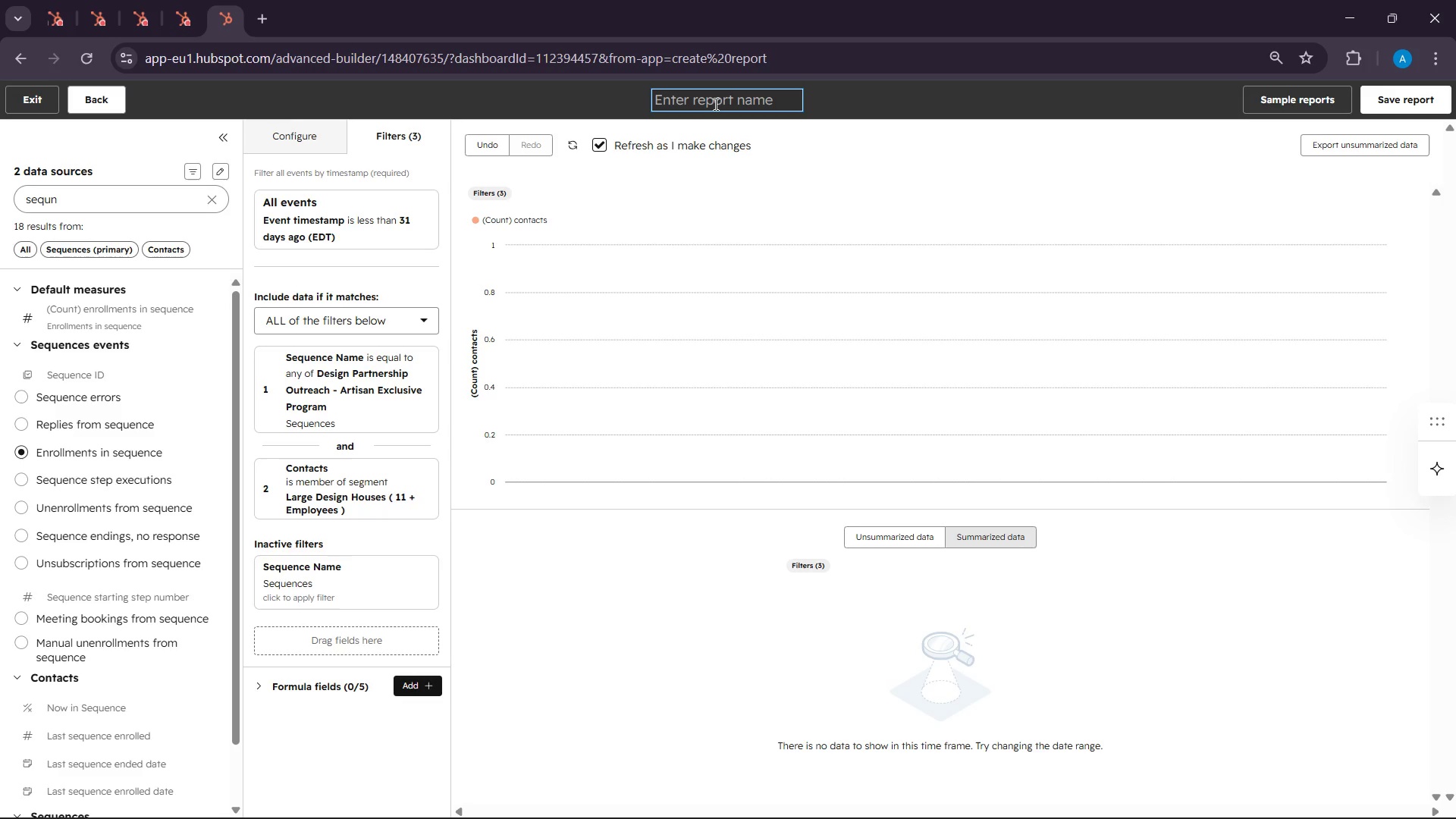 
type(Sequence Enroll)
 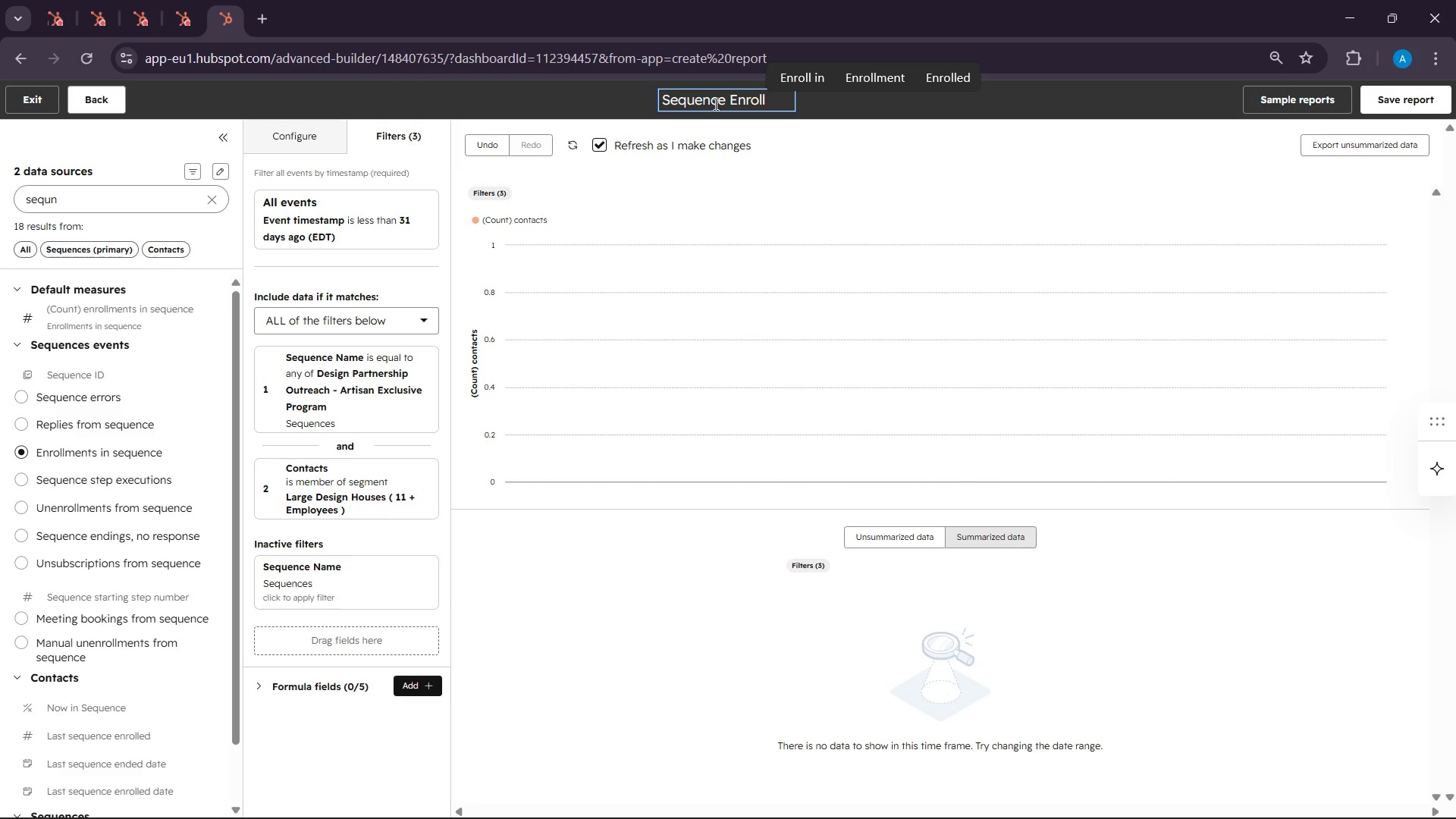 
left_click([852, 76])
 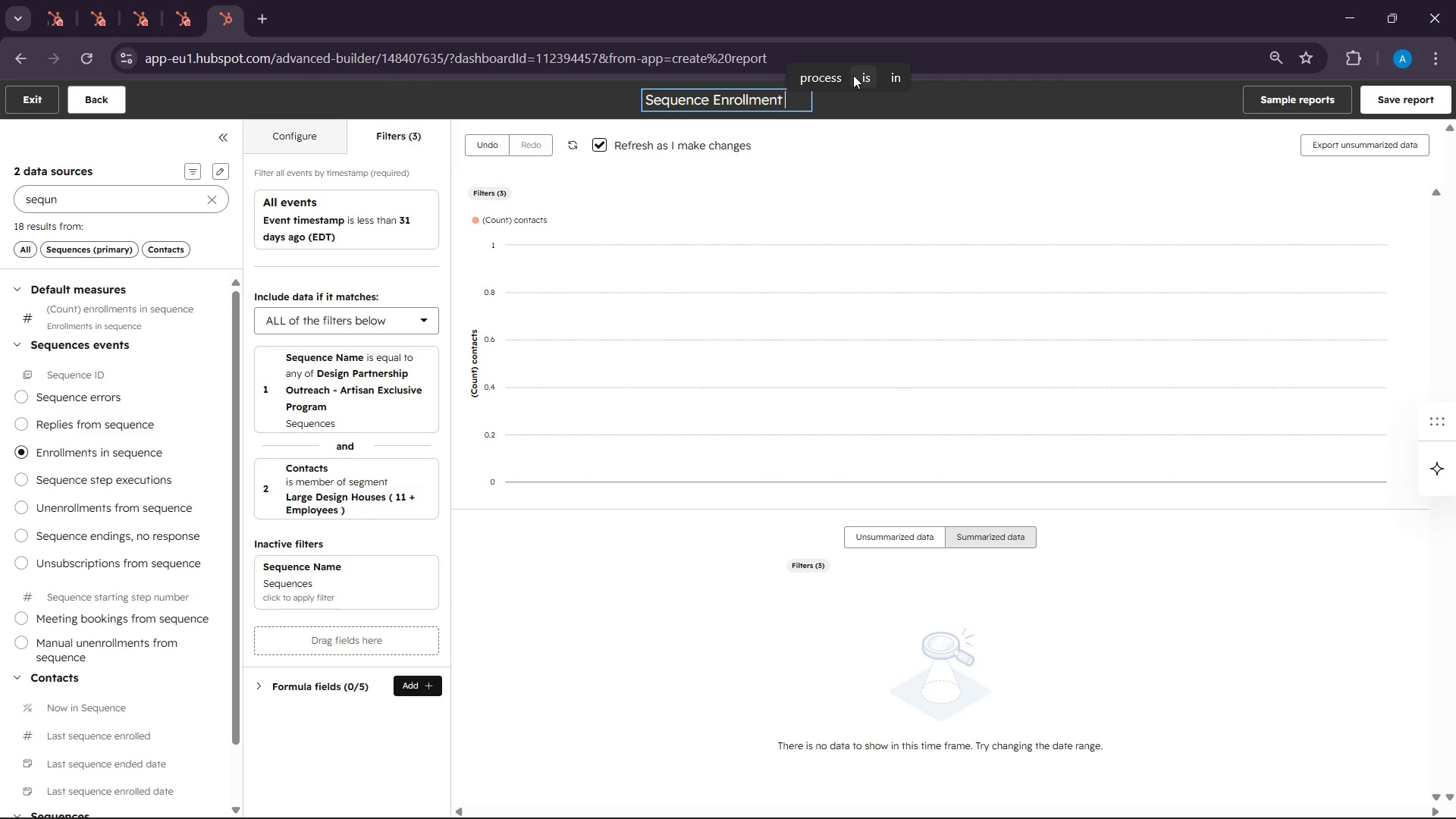 
type(Widget)
 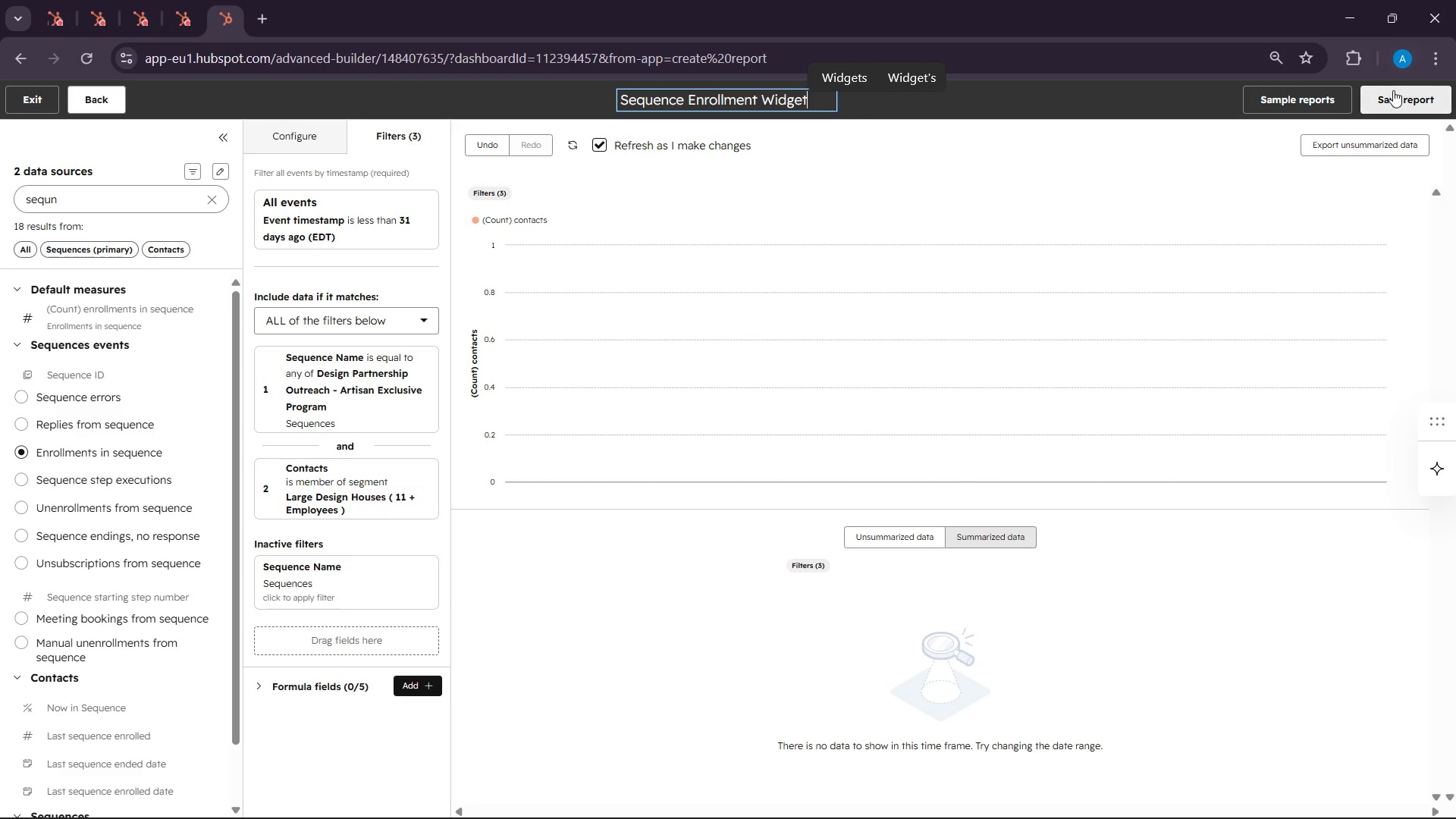 
left_click([1393, 95])
 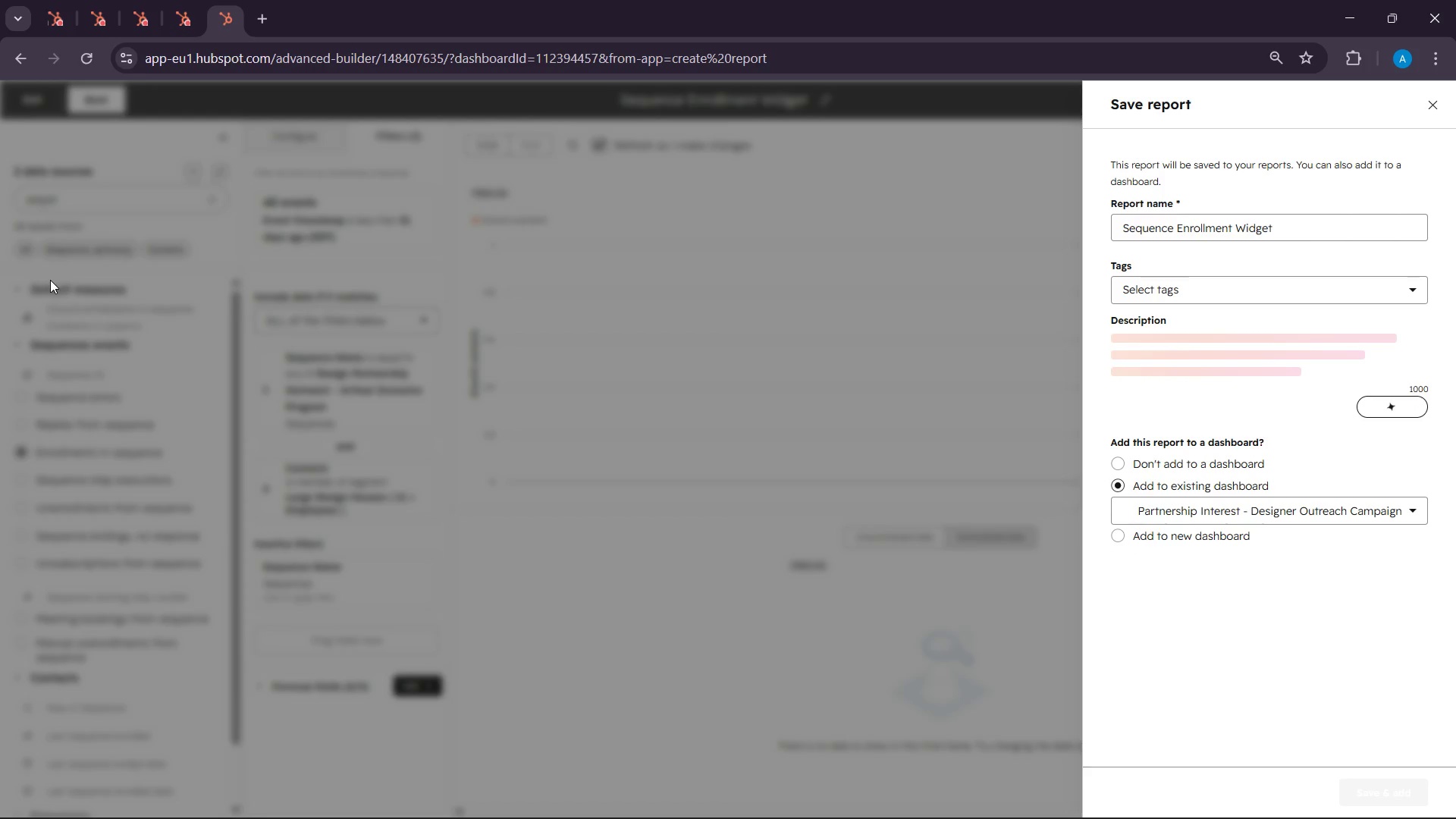 
wait(11.55)
 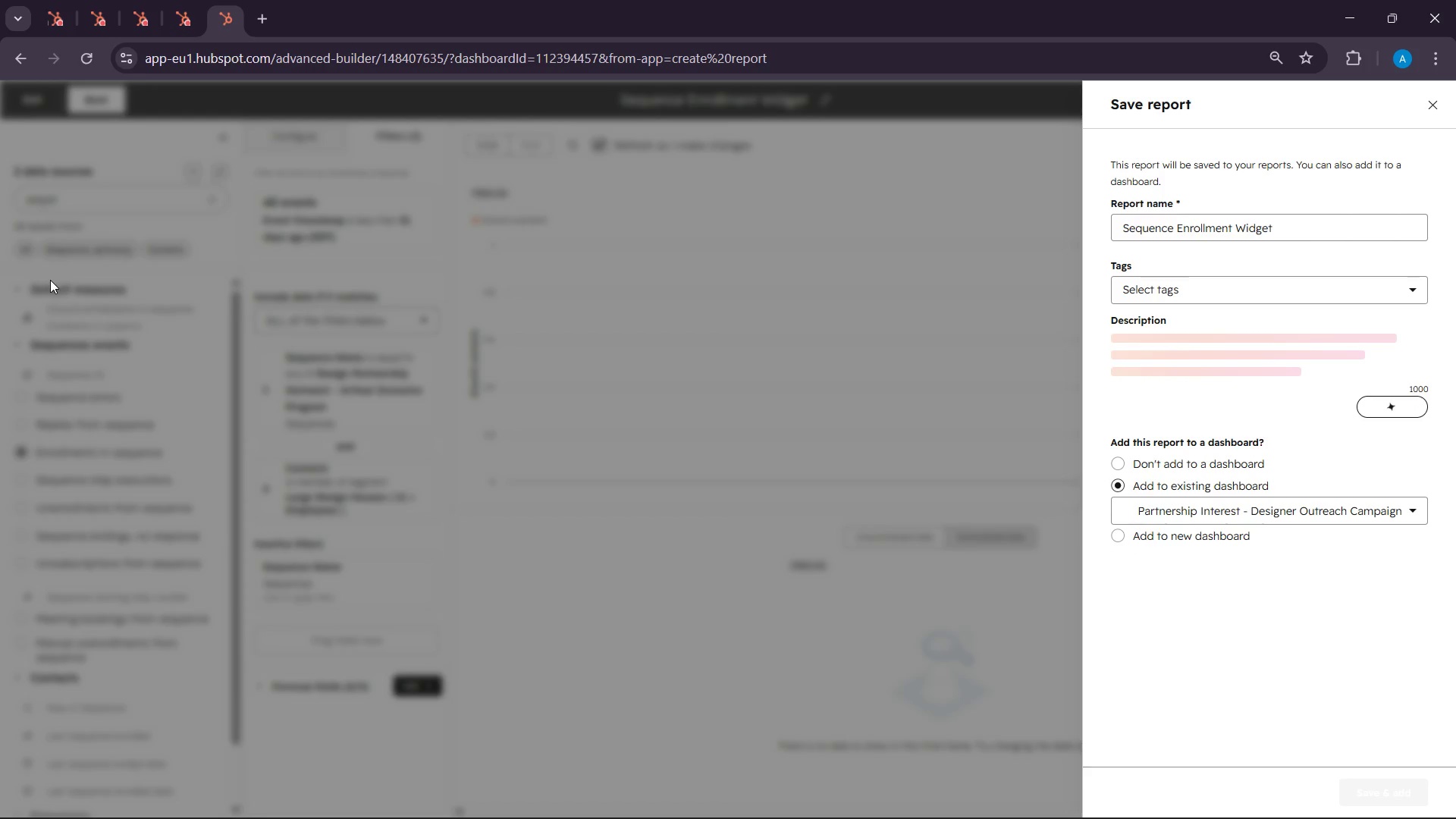 
left_click([708, 134])
 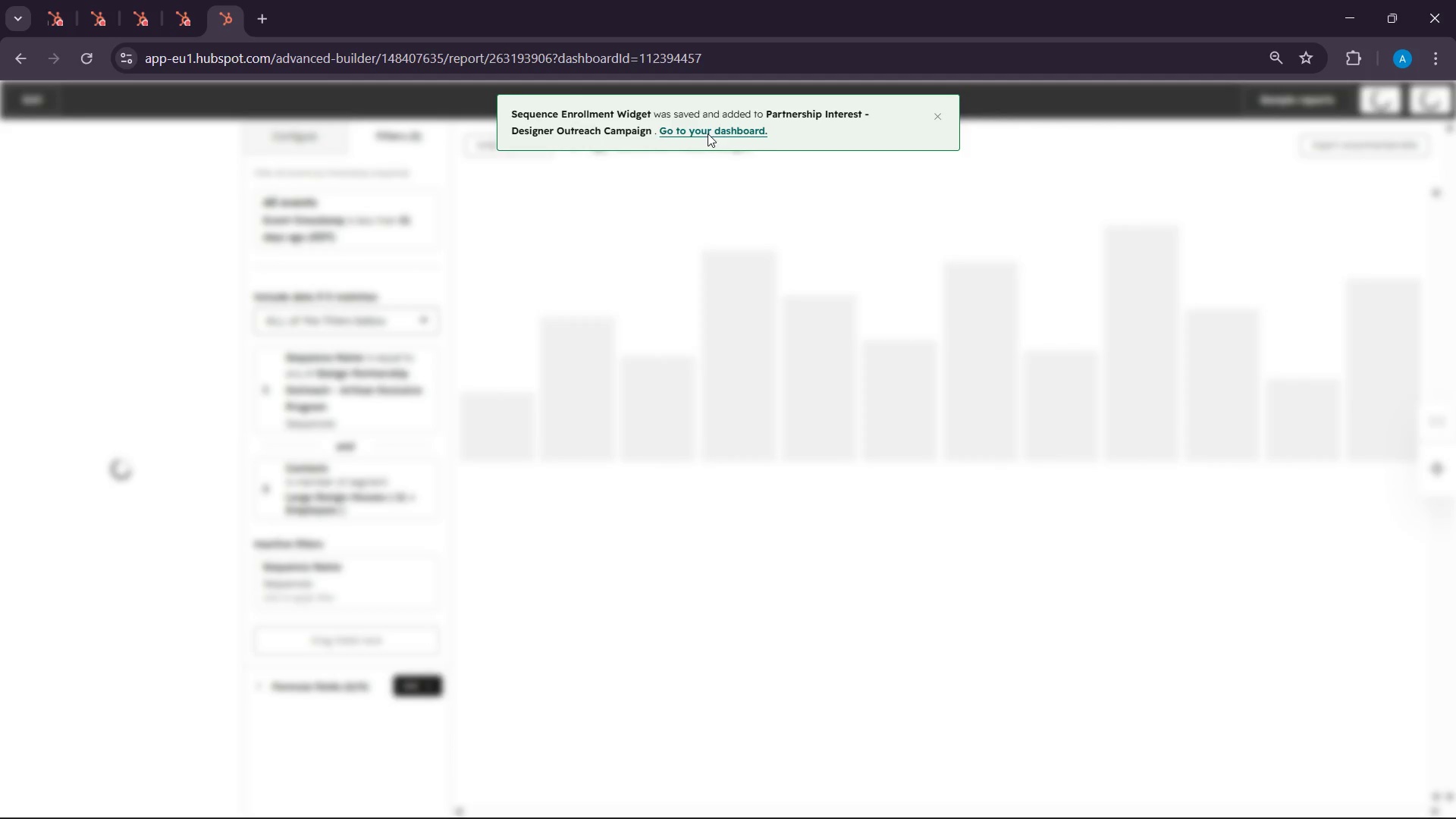 
left_click([708, 133])
 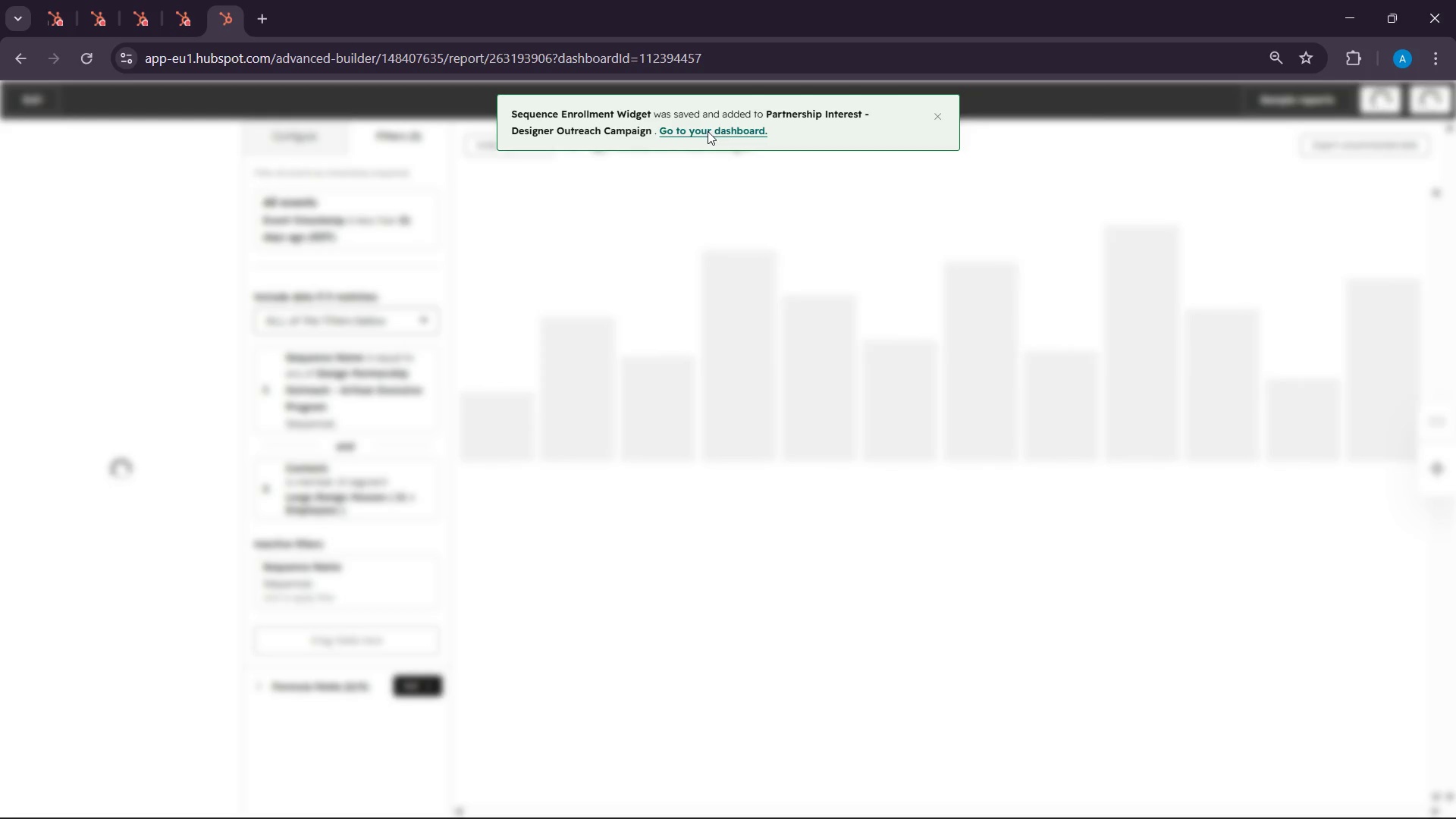 
left_click([708, 131])
 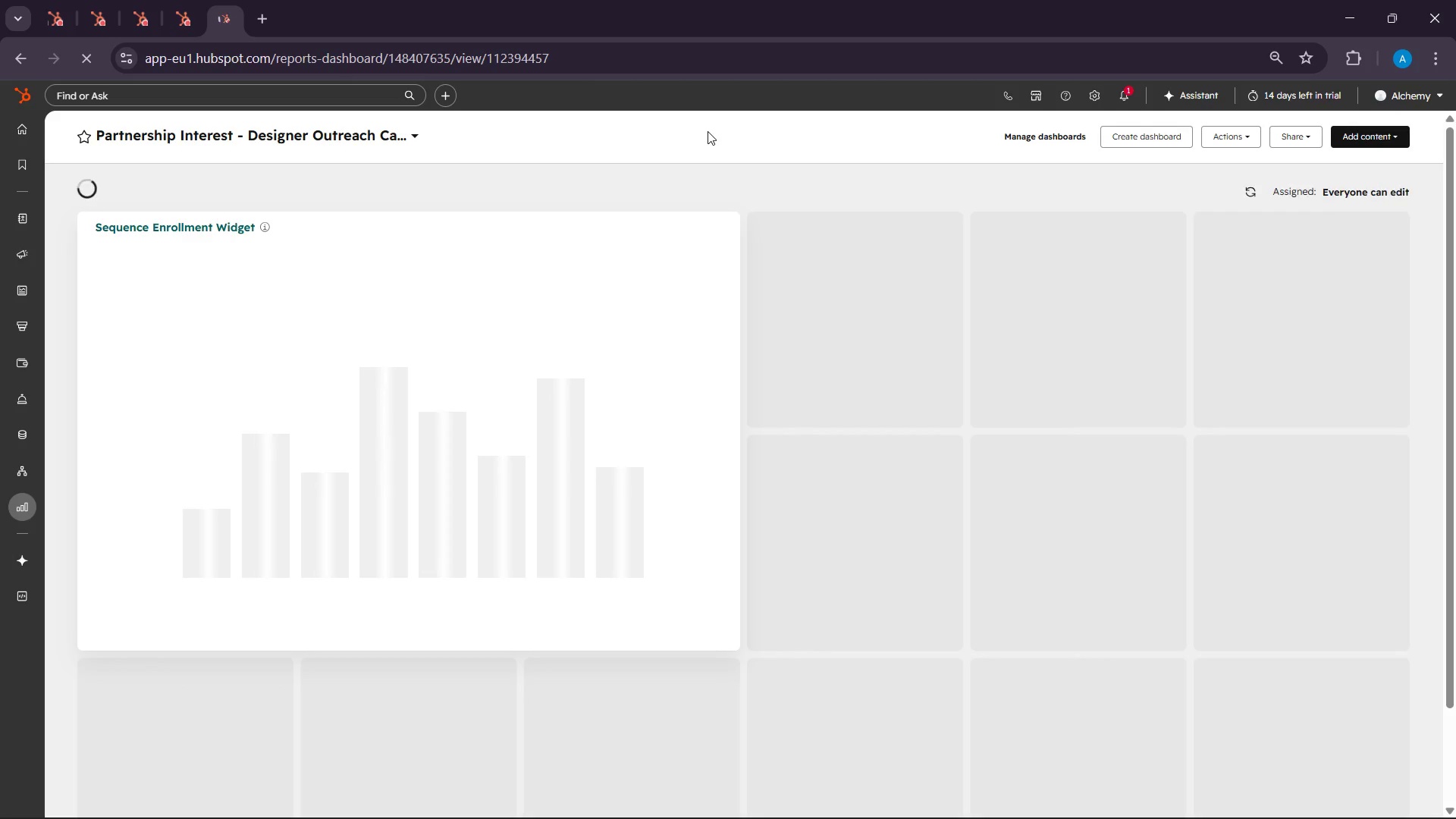 
wait(20.5)
 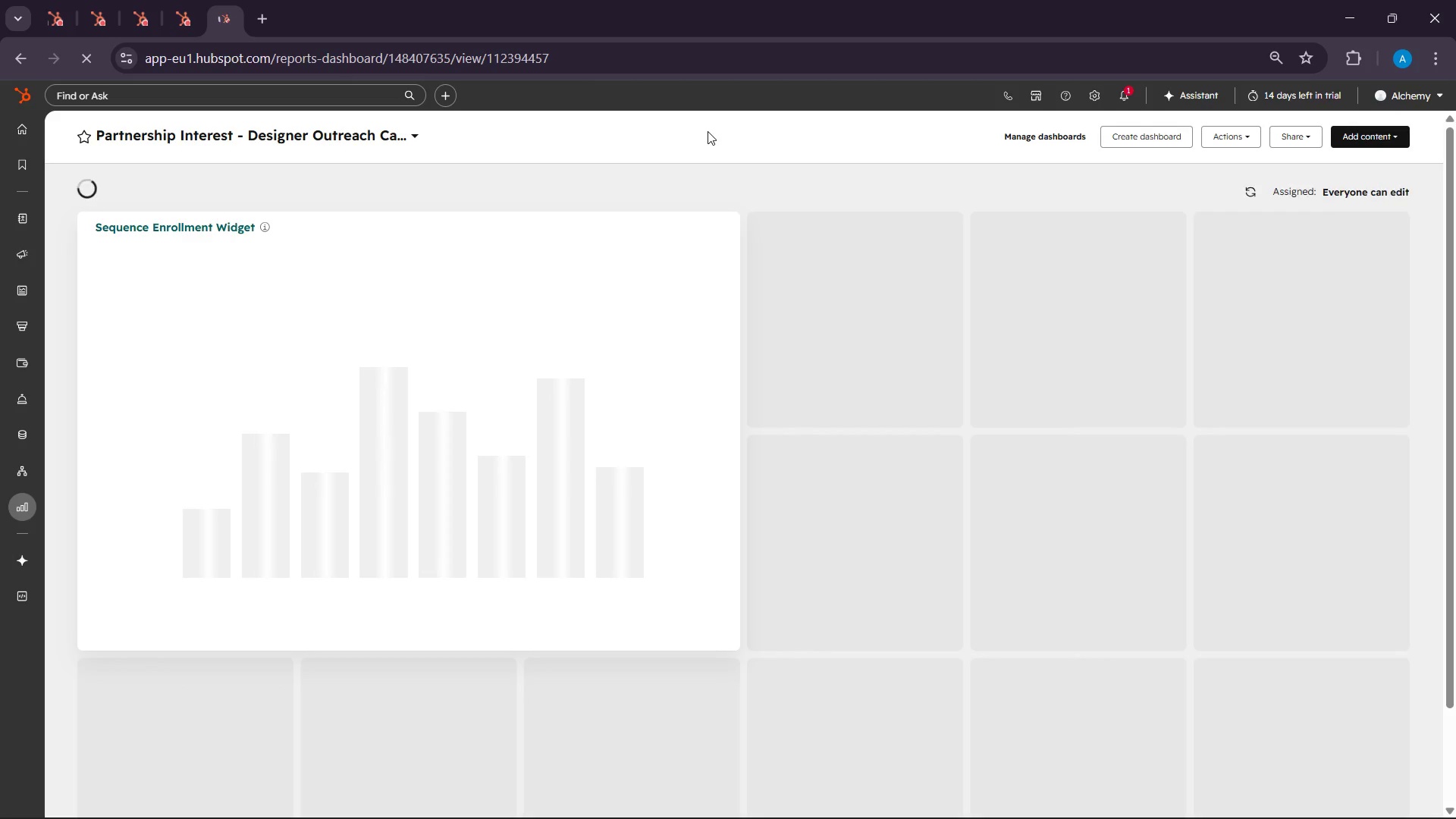 
left_click([1402, 131])
 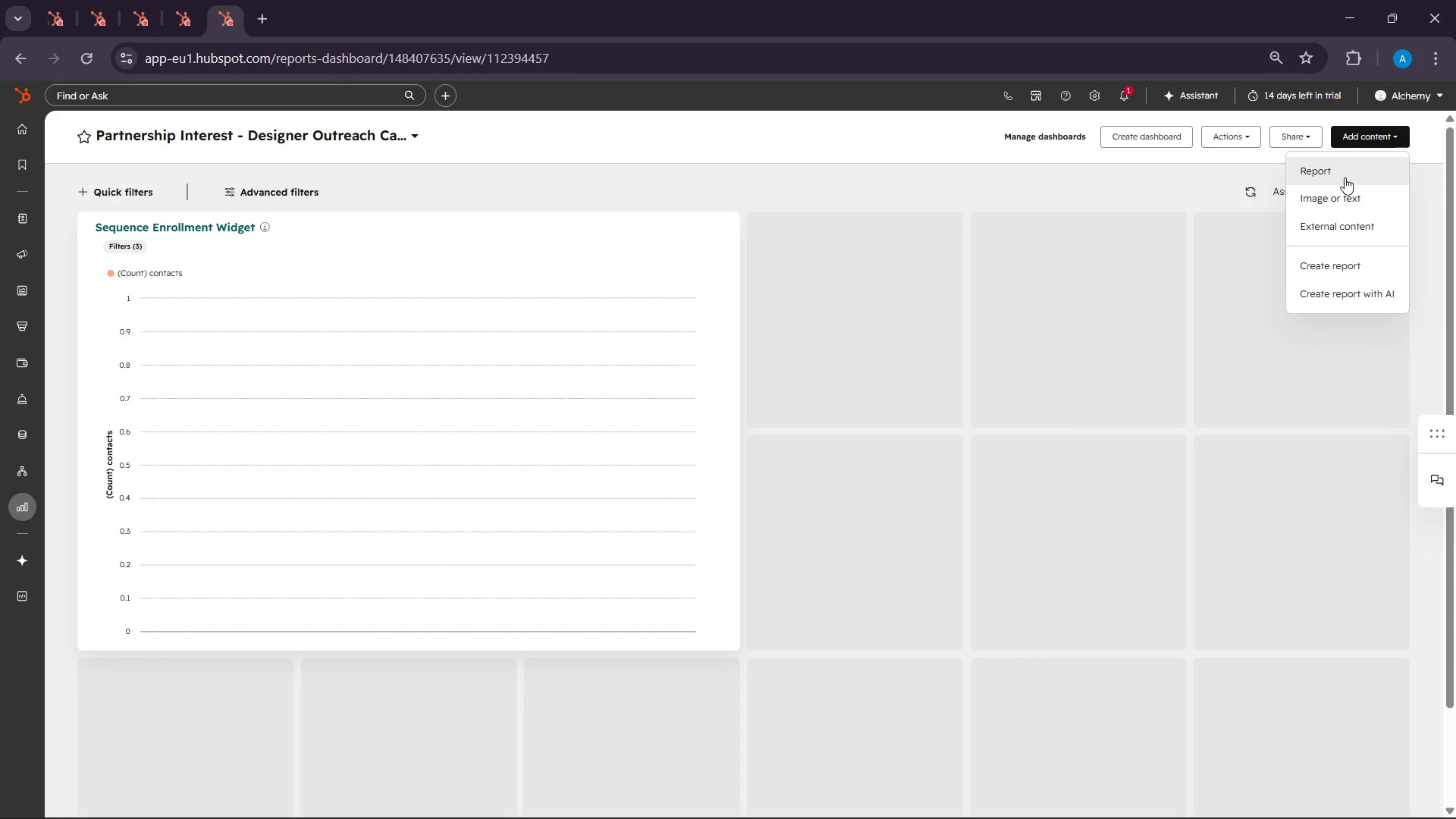 
left_click_drag(start_coordinate=[1334, 247], to_coordinate=[1334, 253])
 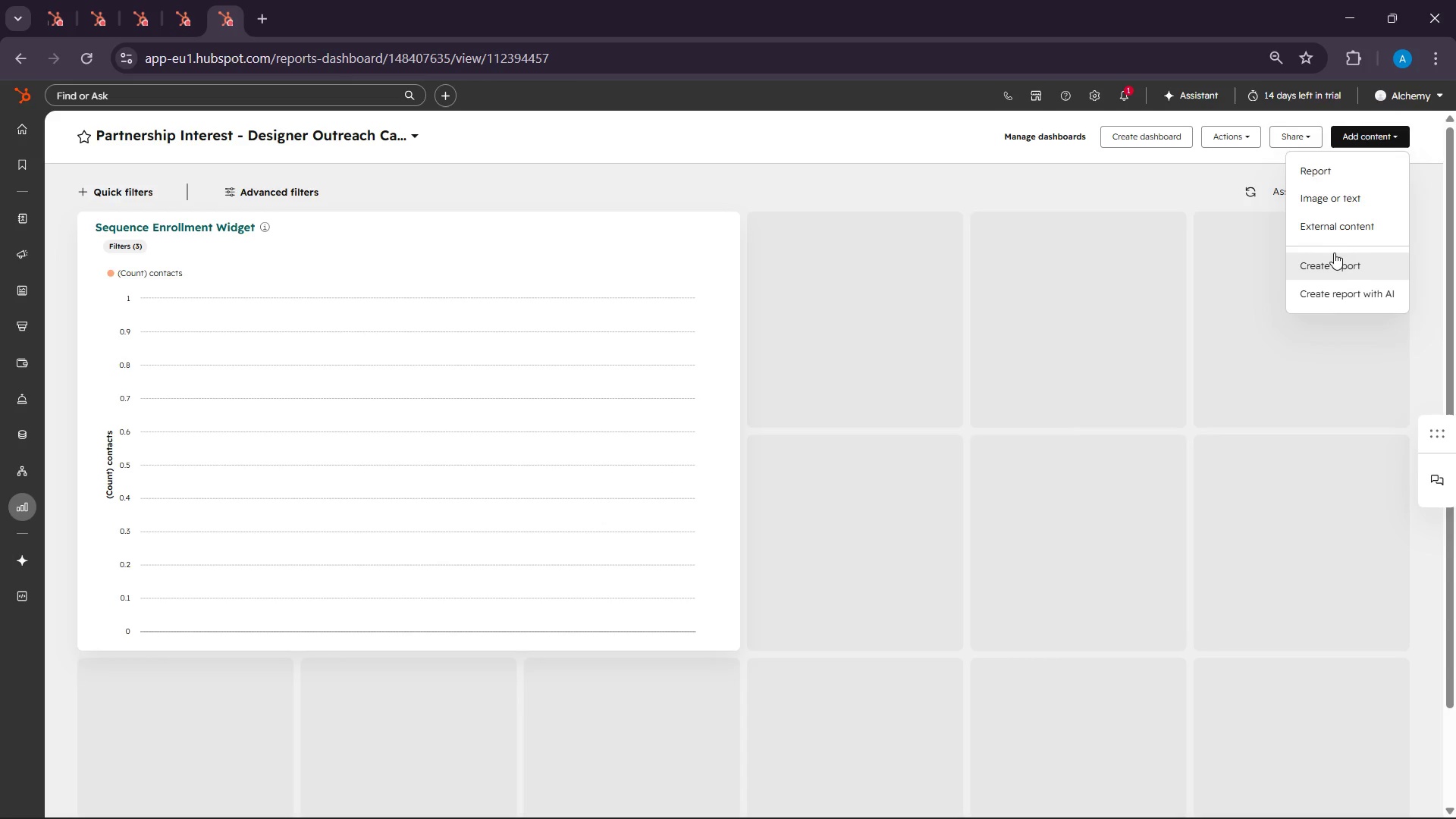 
left_click([1334, 253])
 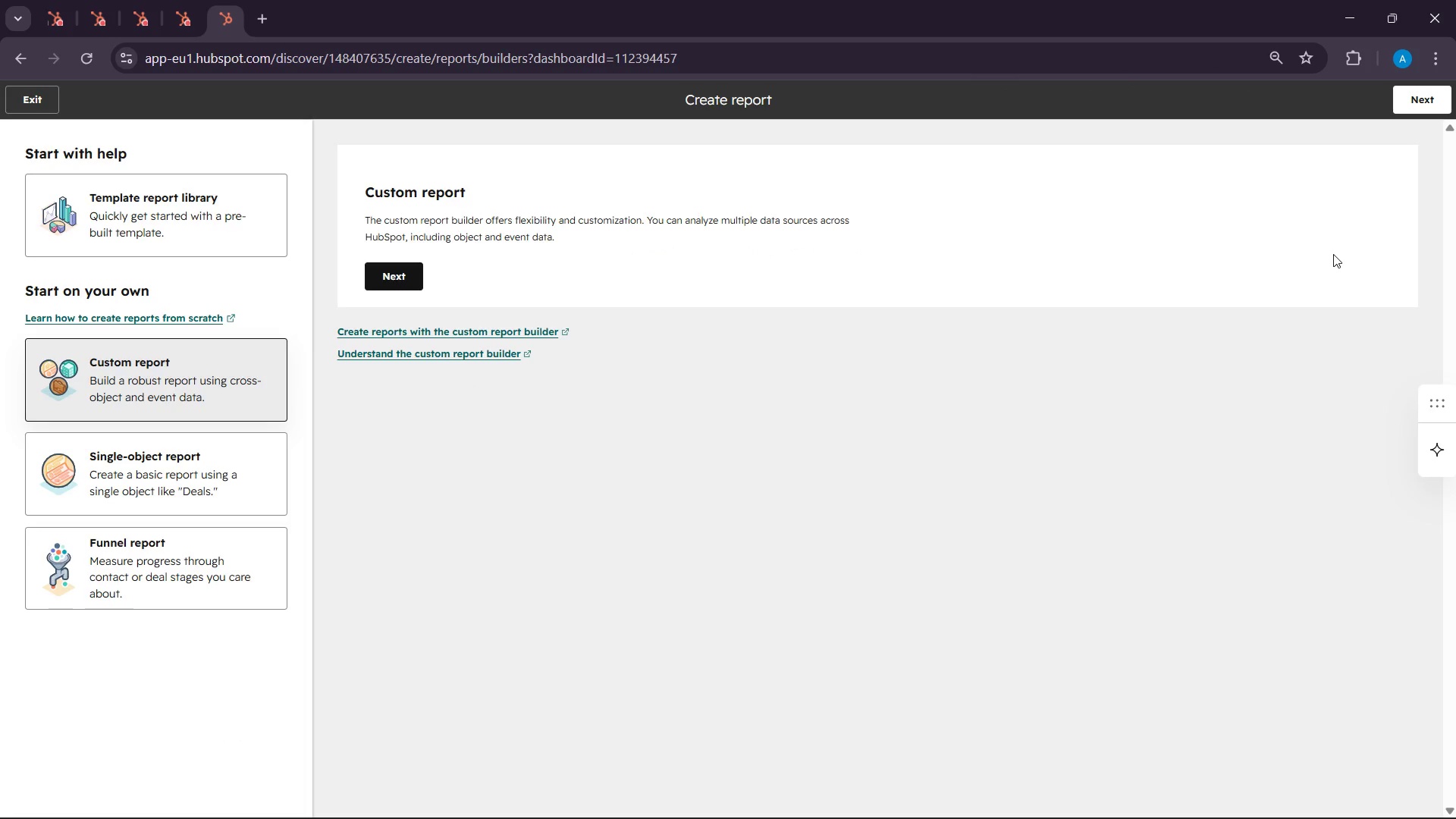 
wait(22.64)
 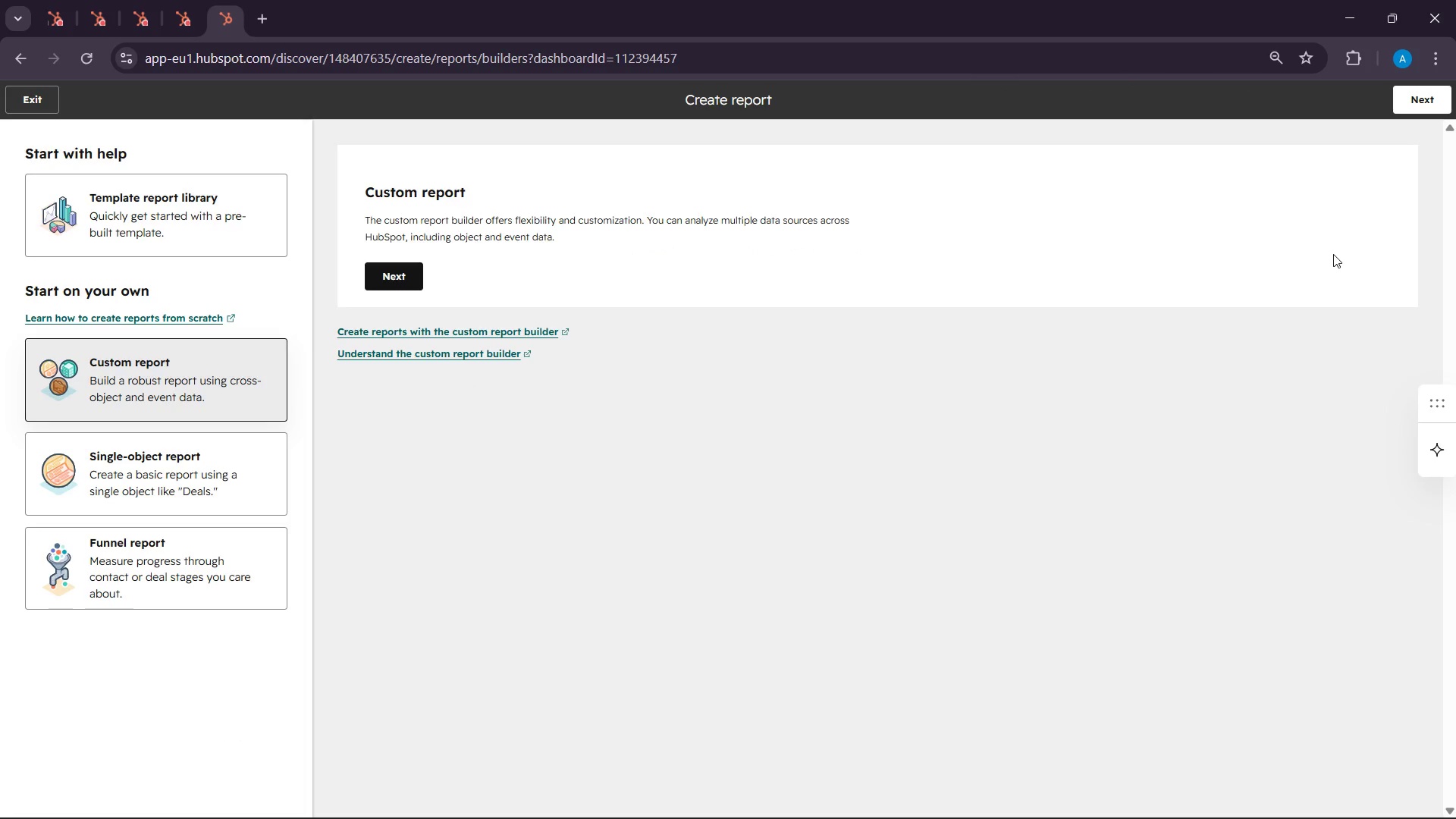 
left_click([394, 281])
 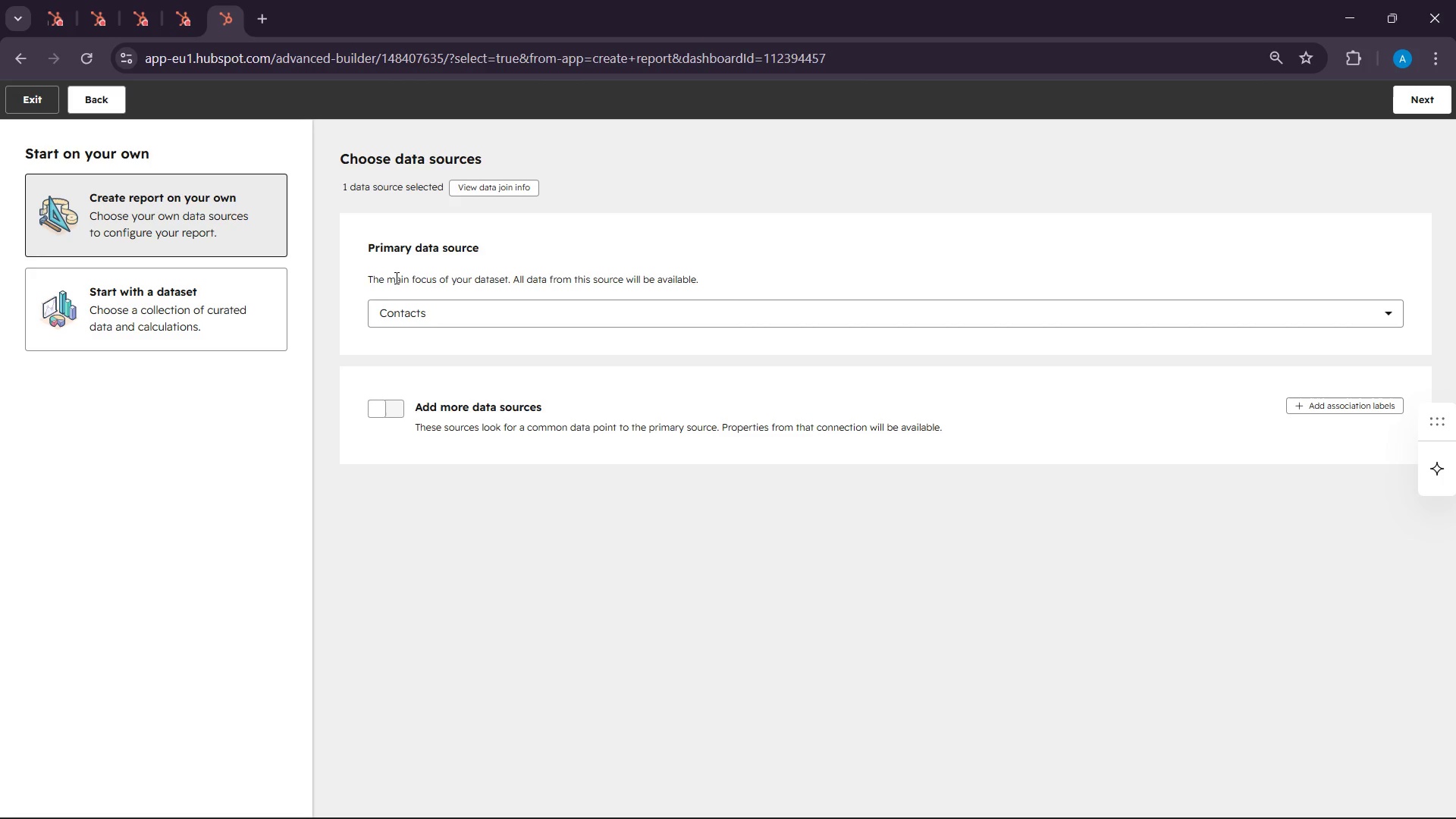 
wait(90.51)
 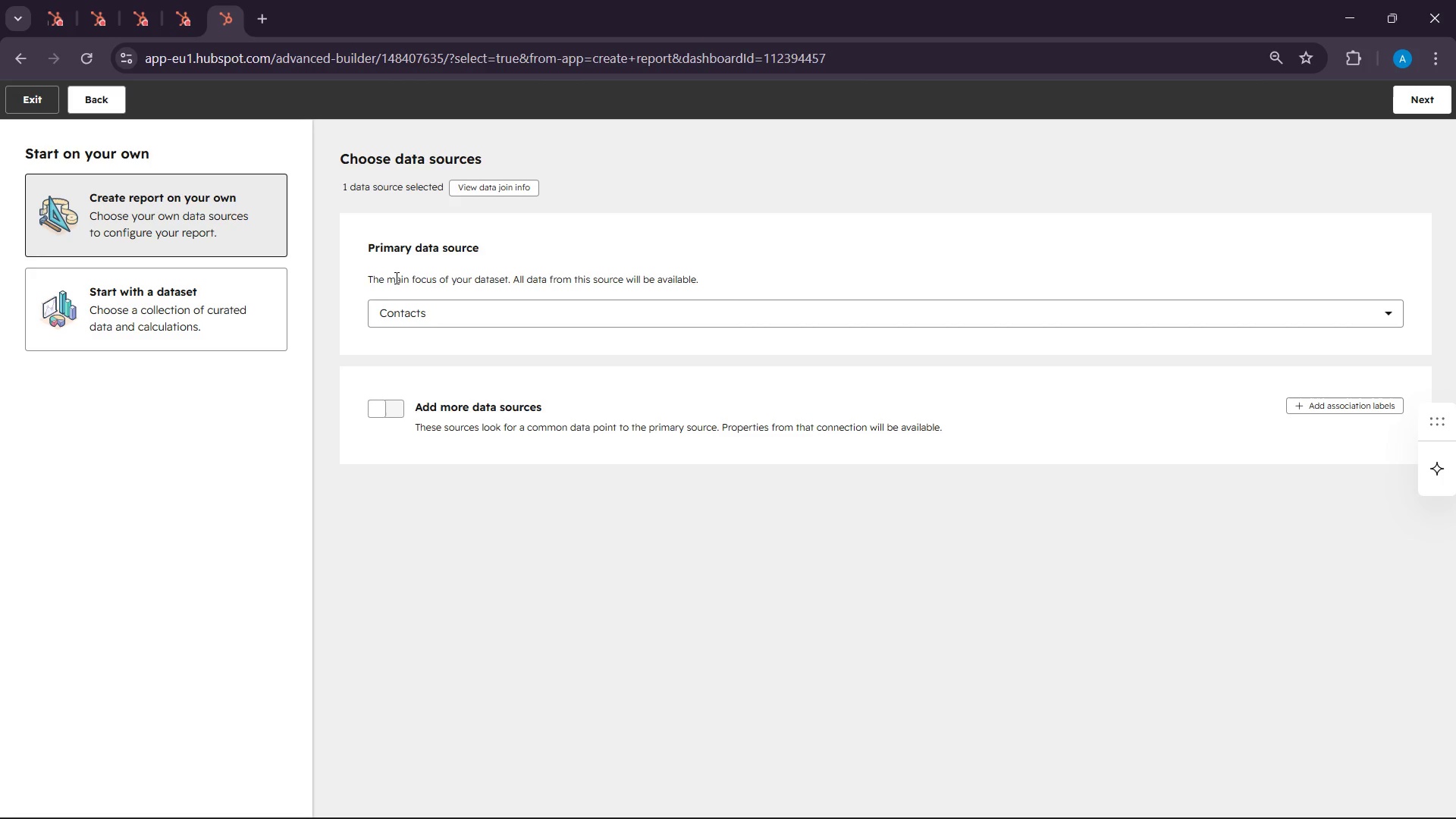 
left_click([393, 415])
 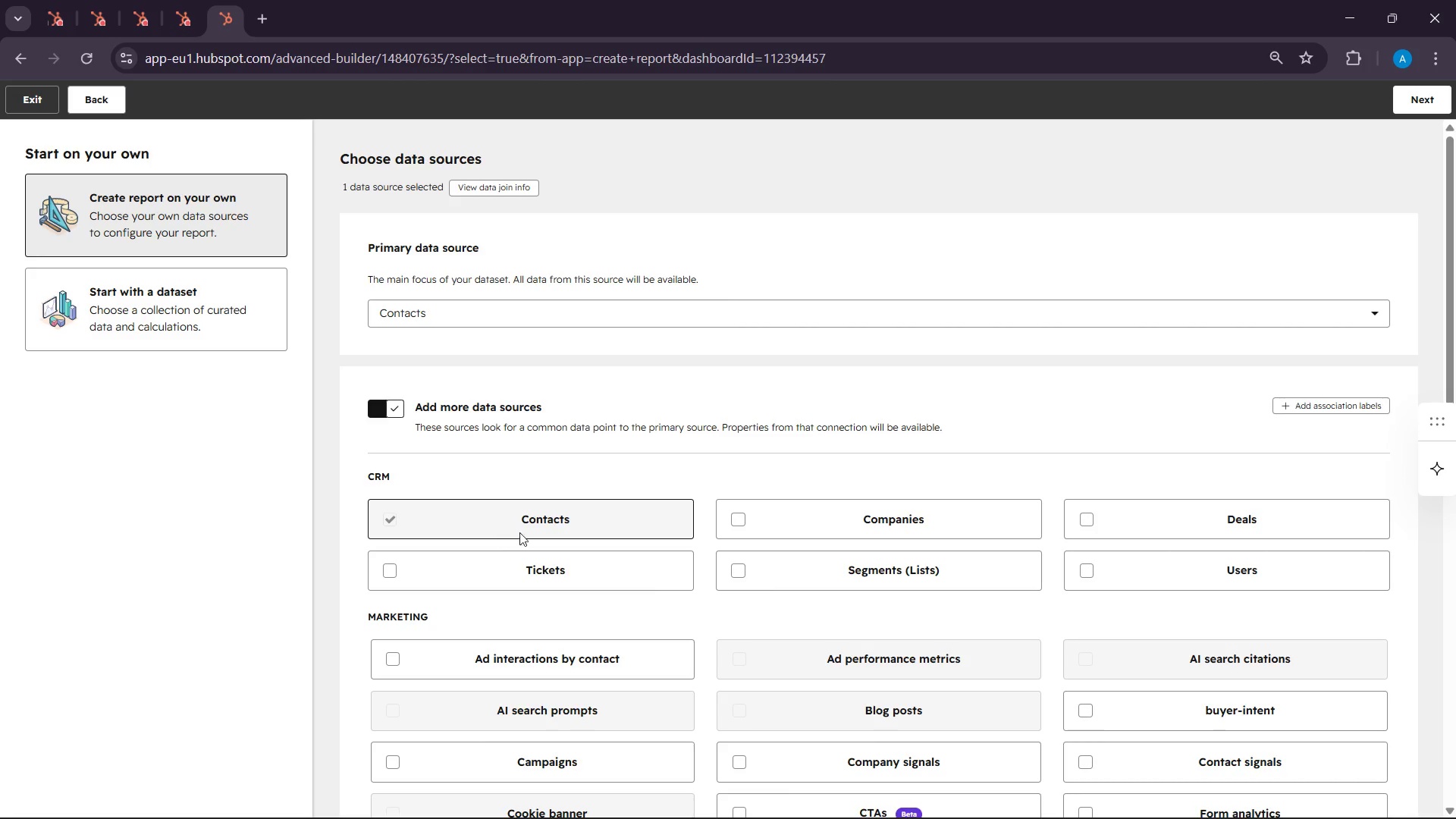 
scroll: coordinate [574, 568], scroll_direction: down, amount: 9.0
 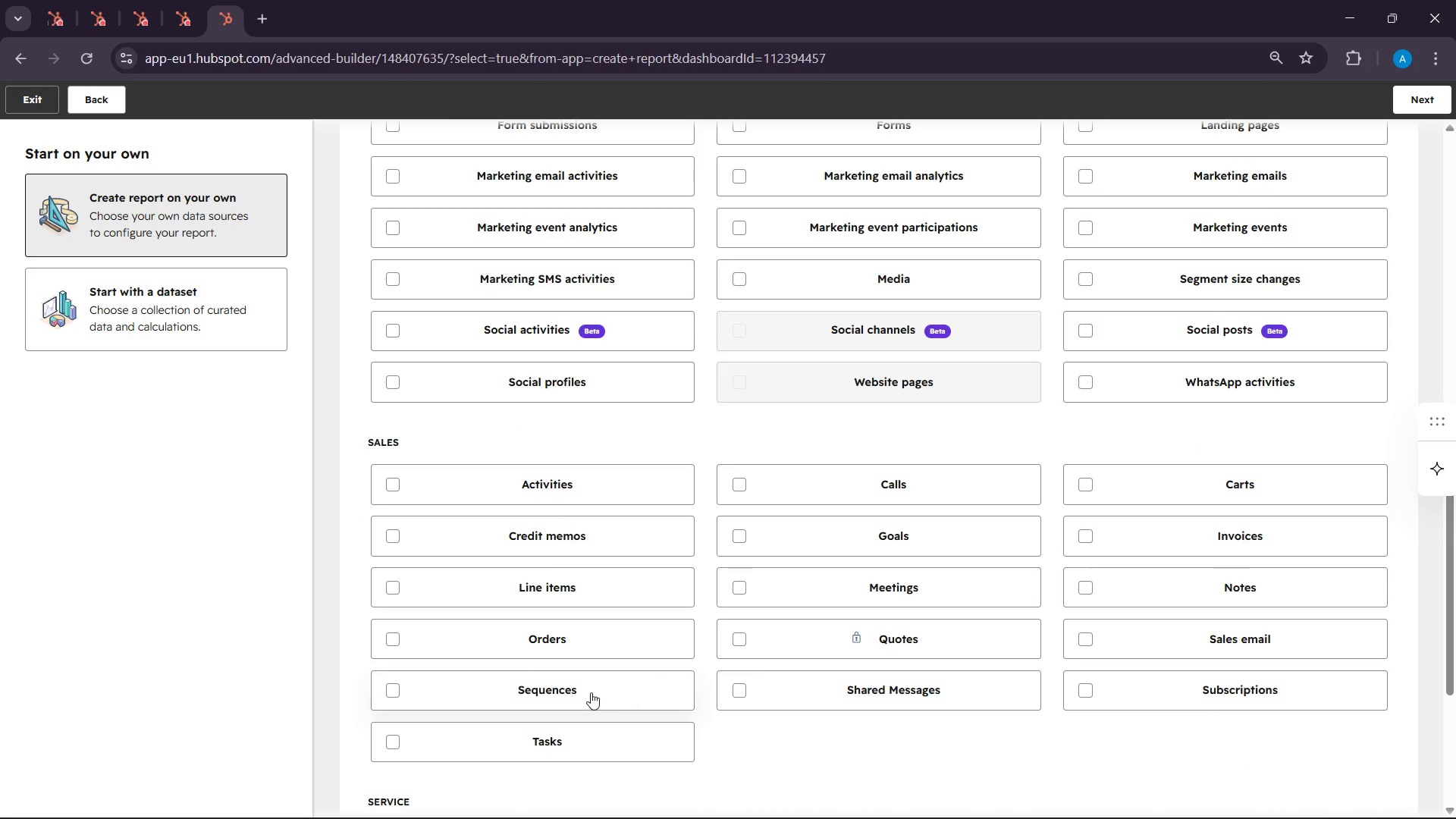 
left_click([388, 689])
 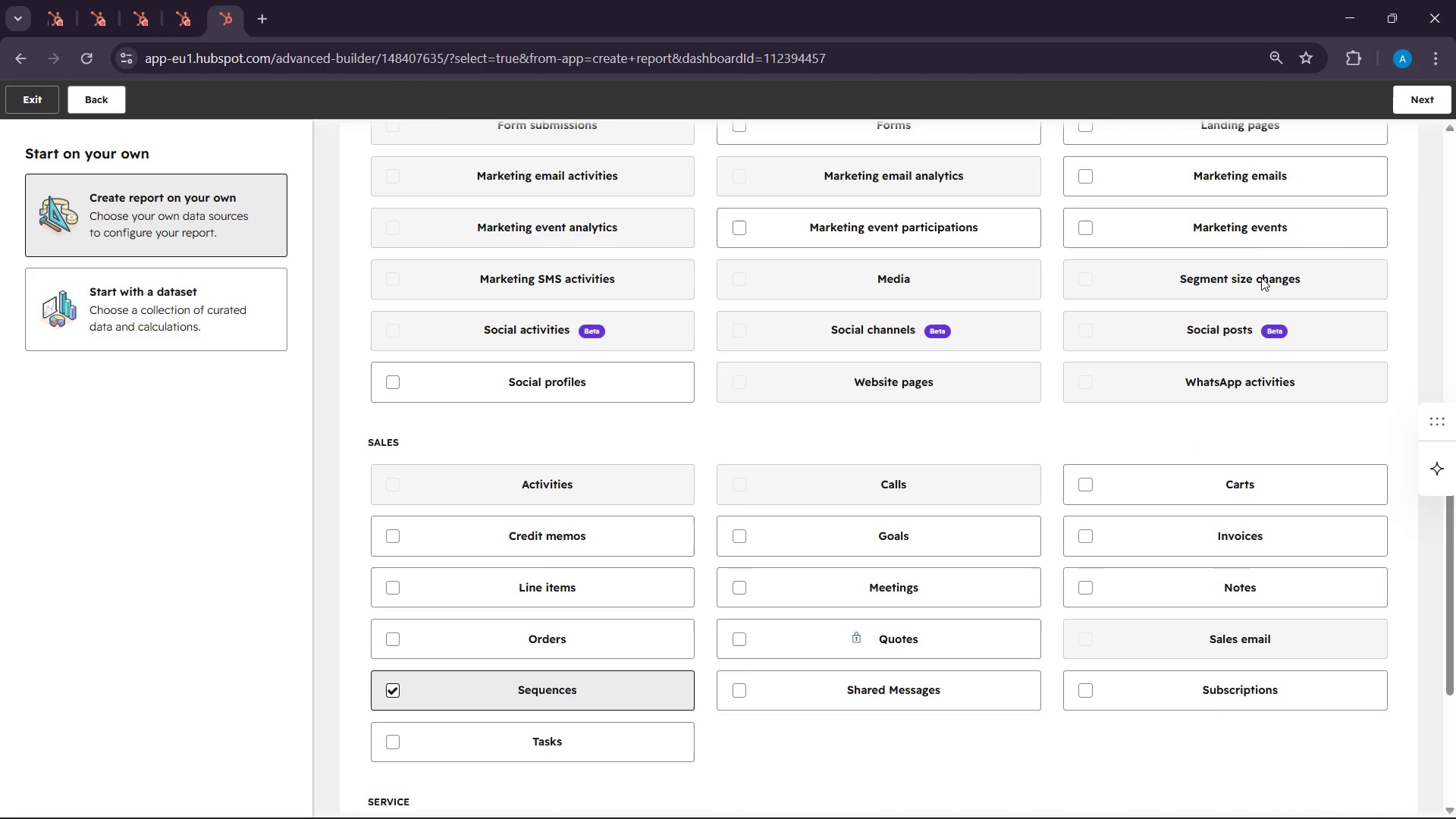 
left_click([1414, 104])
 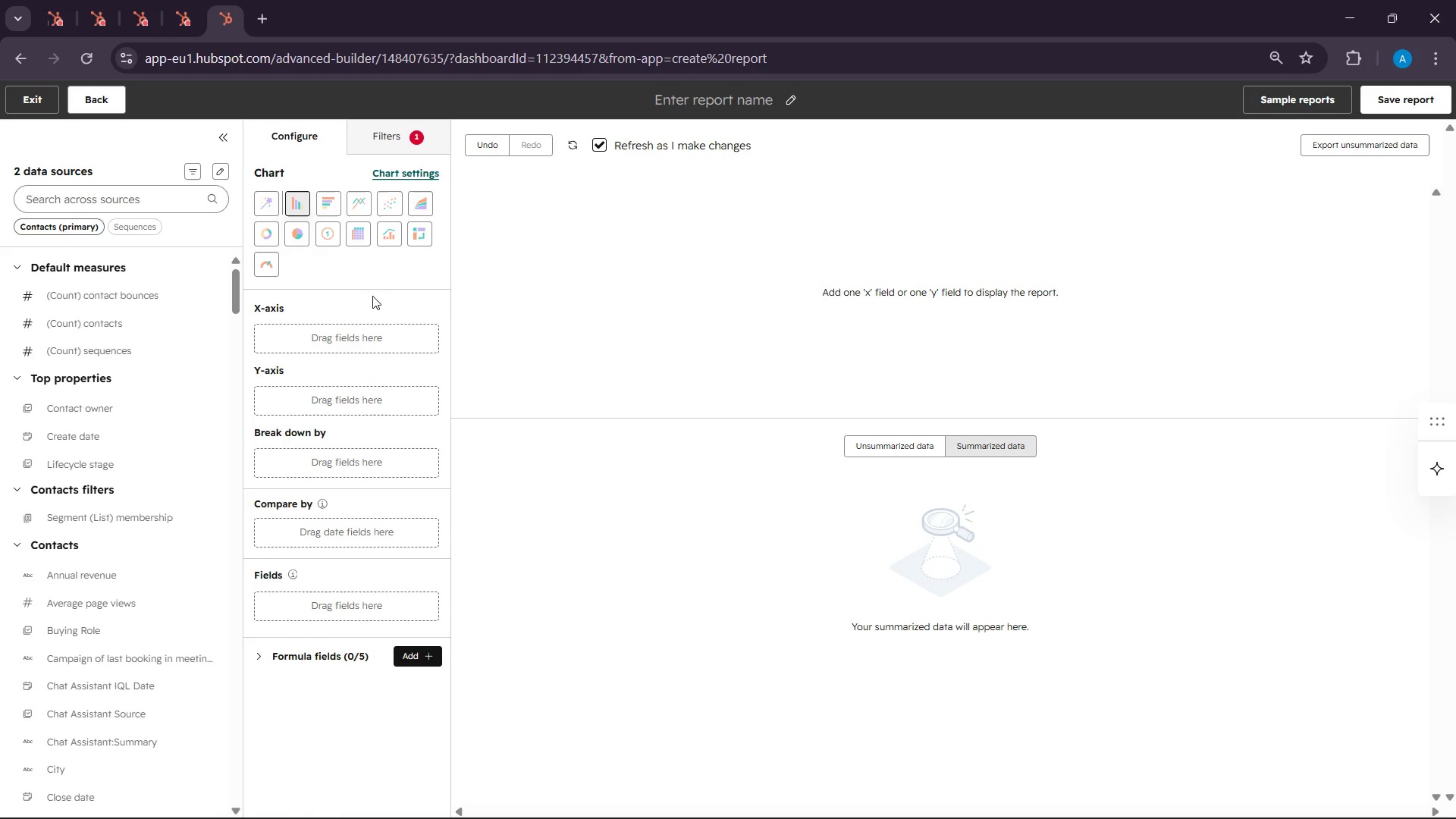 
wait(71.92)
 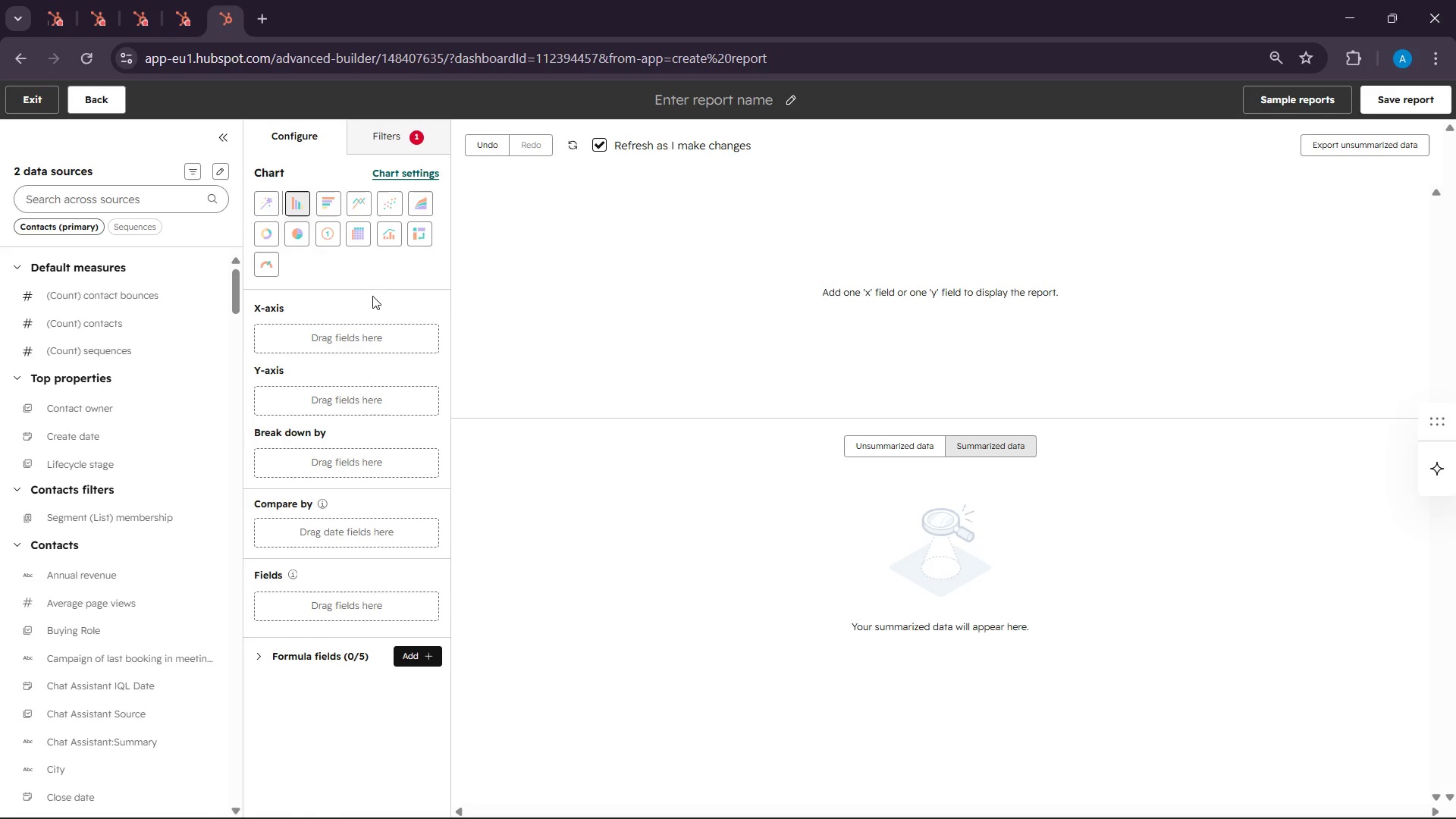 
left_click([145, 207])
 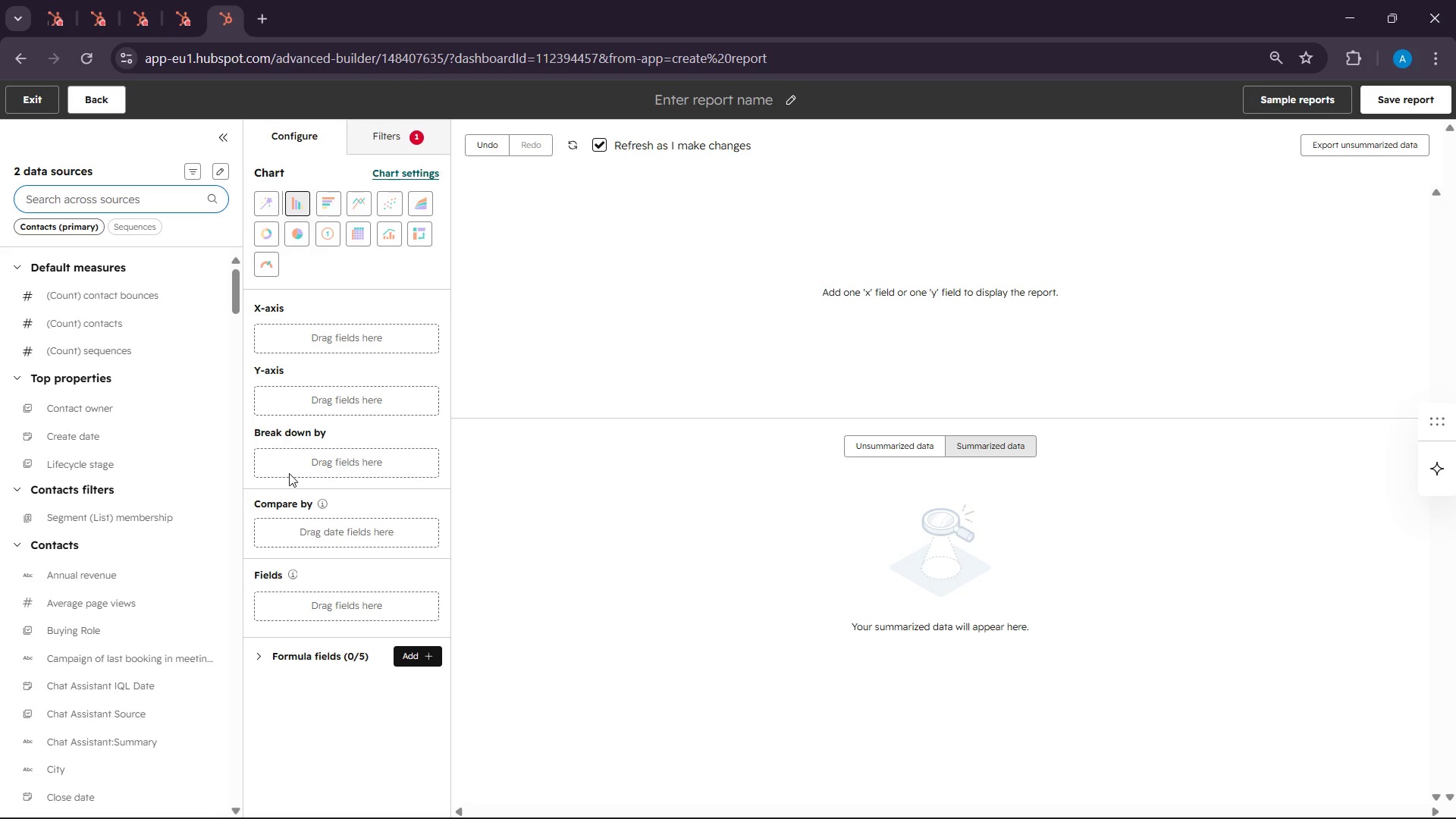 
wait(6.61)
 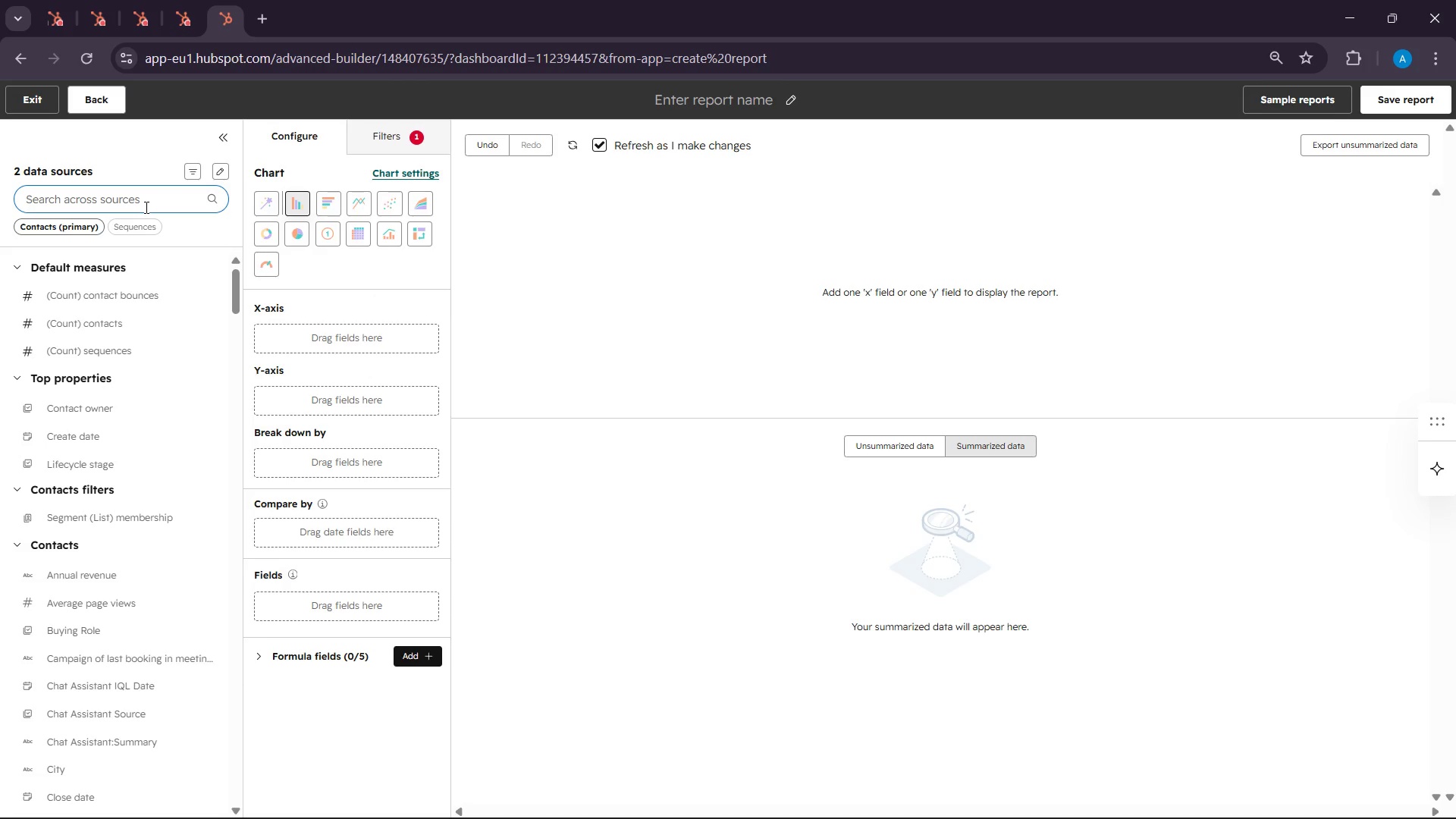 
left_click([306, 231])
 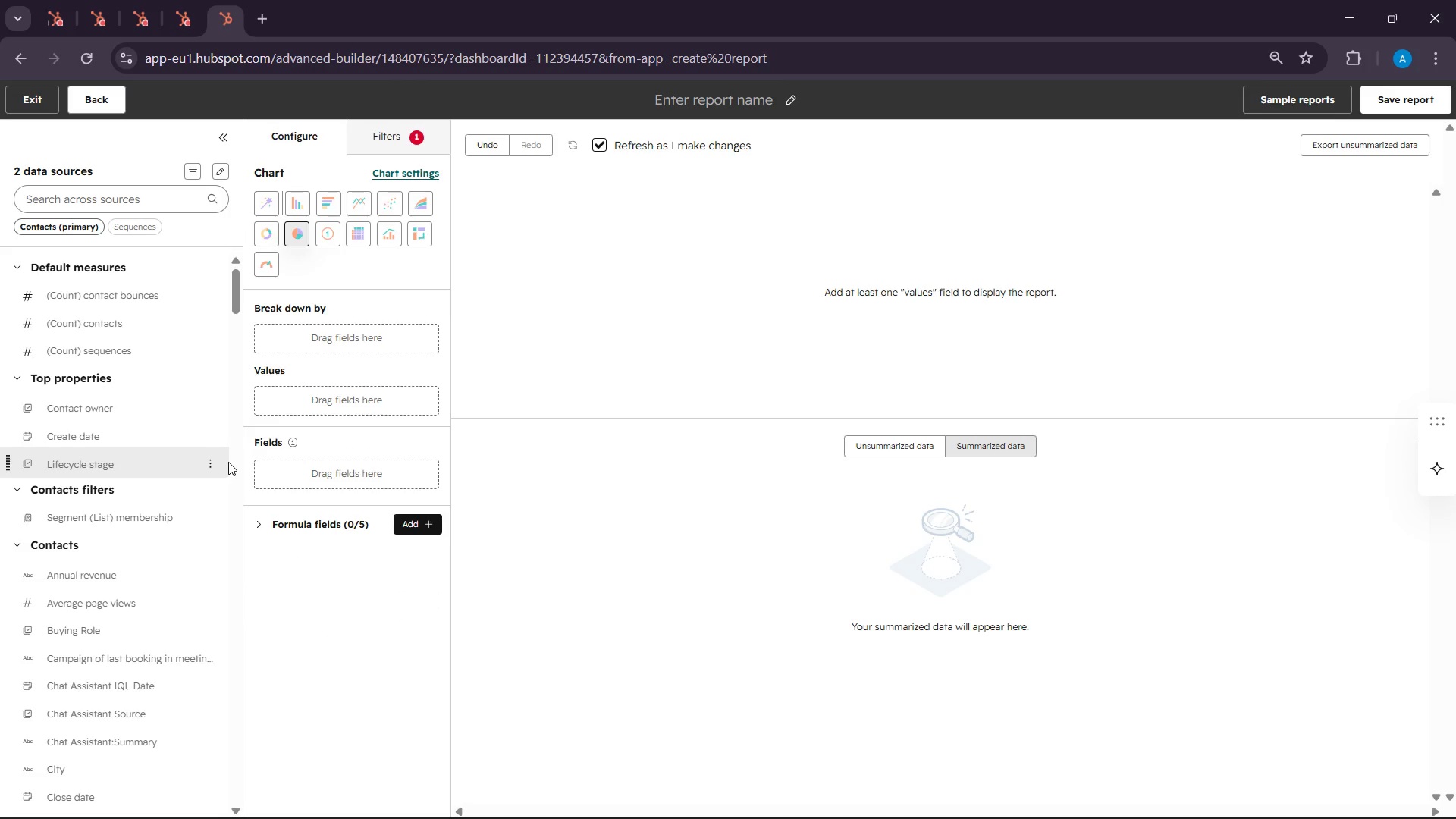 
mouse_move([161, 526])
 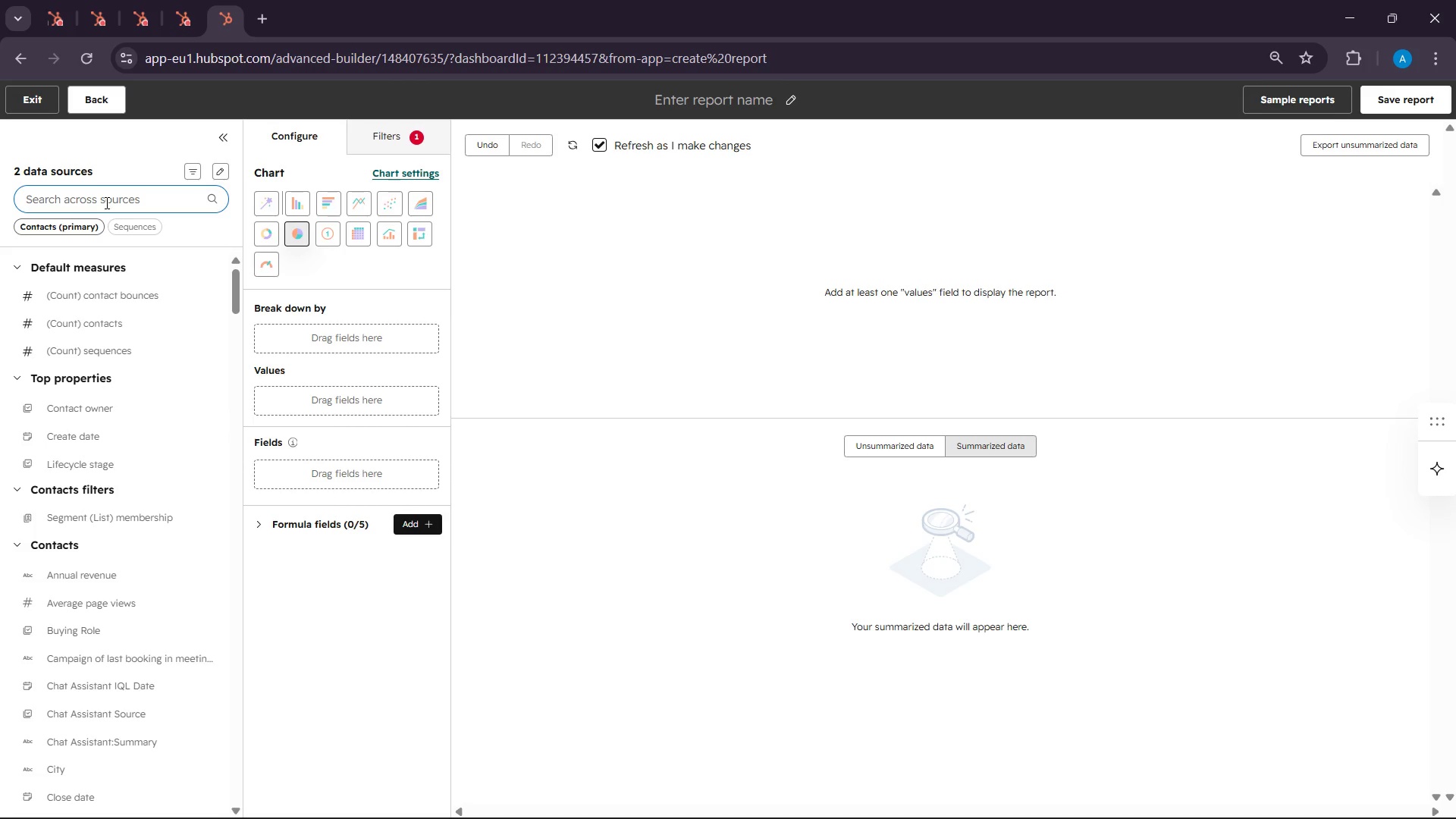 
type(reo)
key(Backspace)
type(ply)
 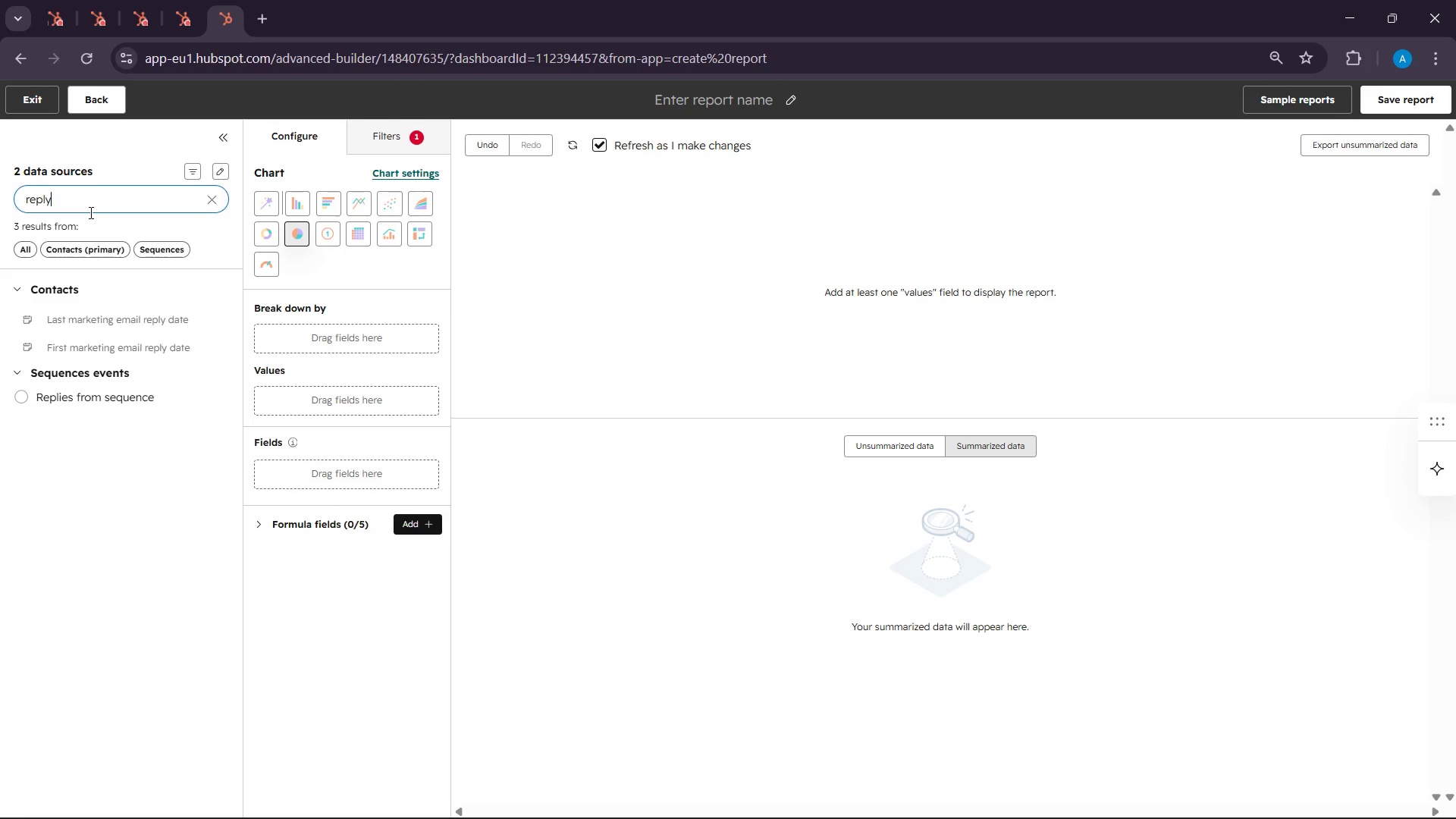 
key(Backspace)
 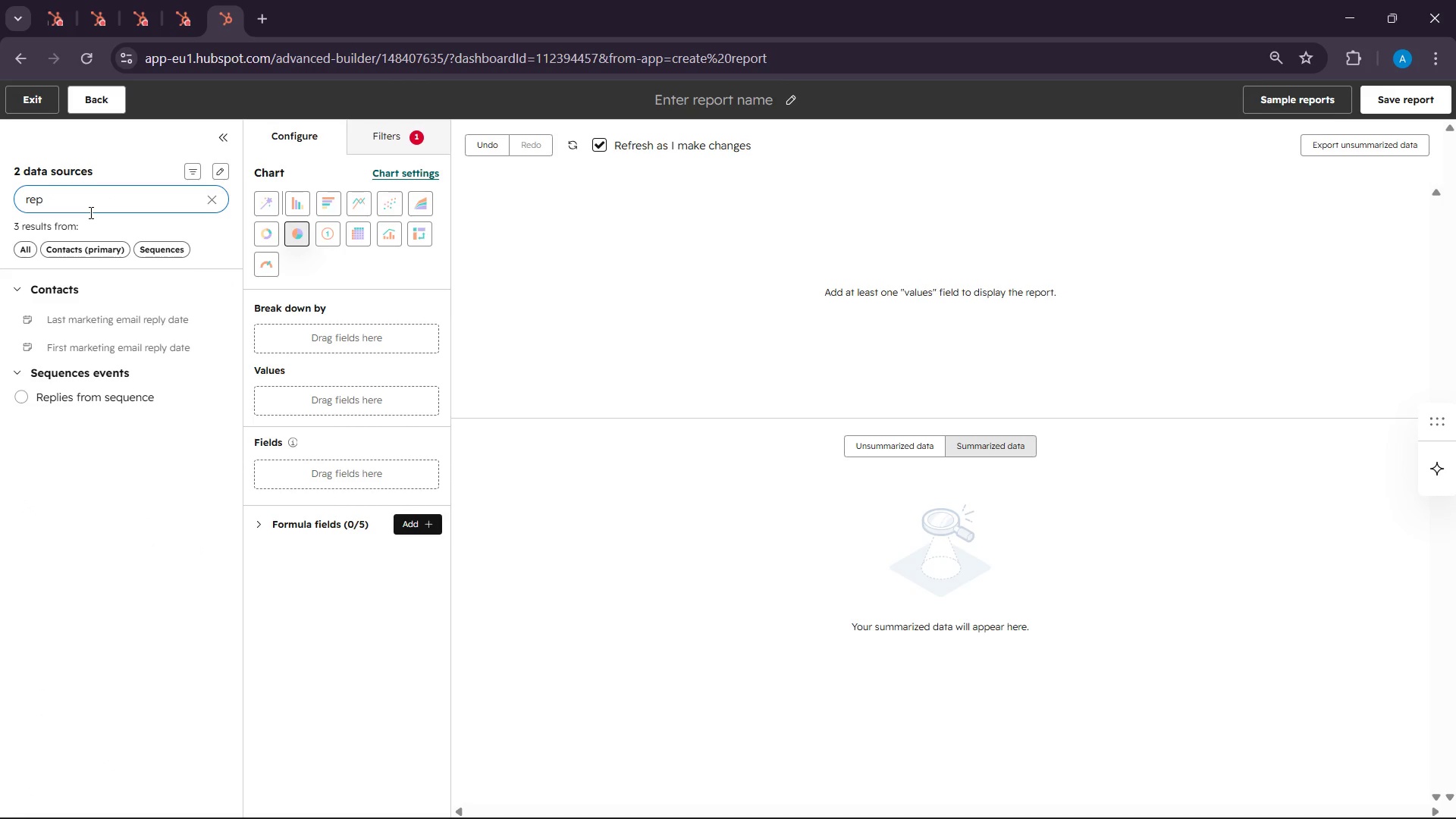 
key(Backspace)
 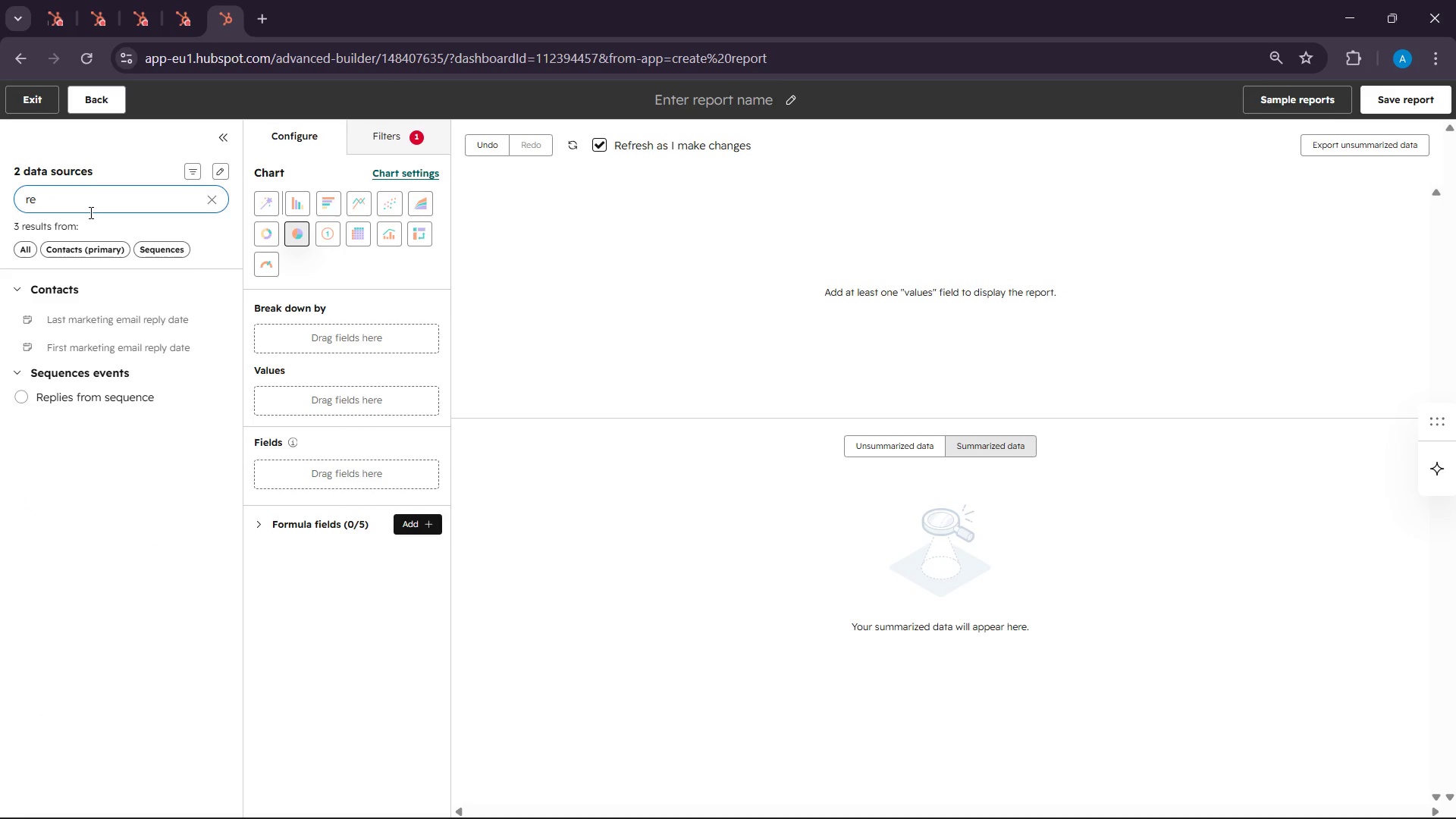 
key(Backspace)
 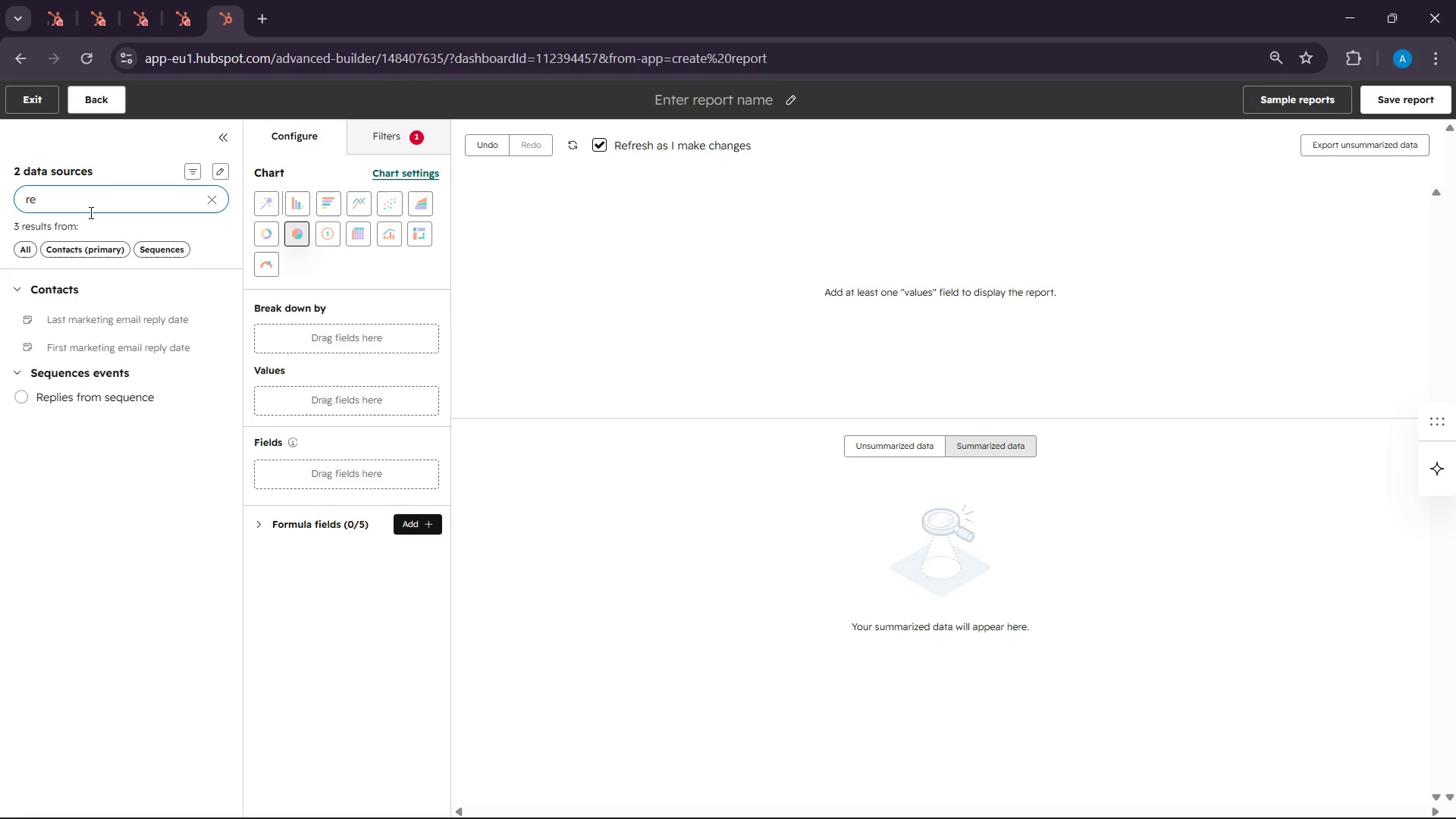 
key(Backspace)
 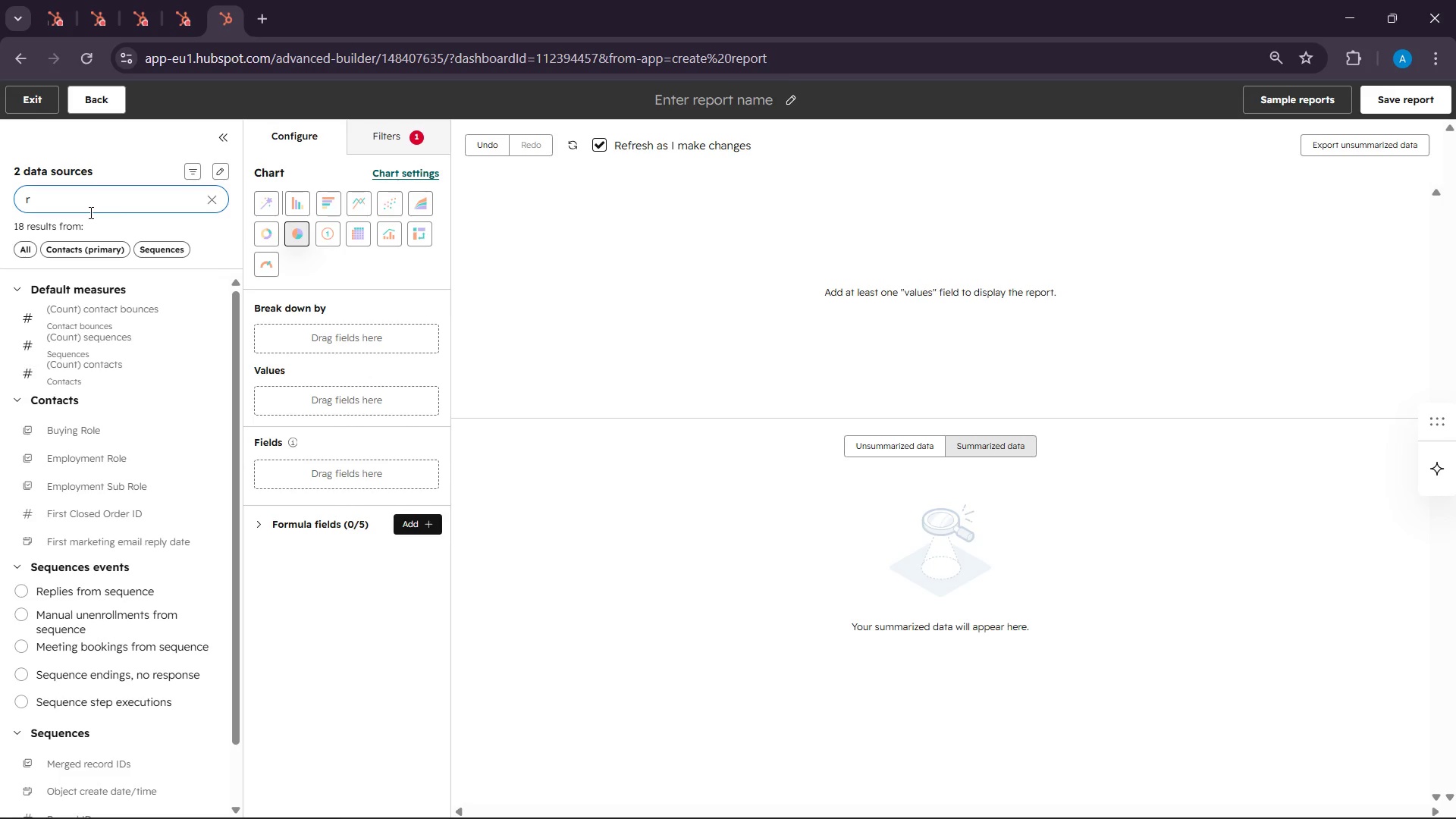 
key(Backspace)
 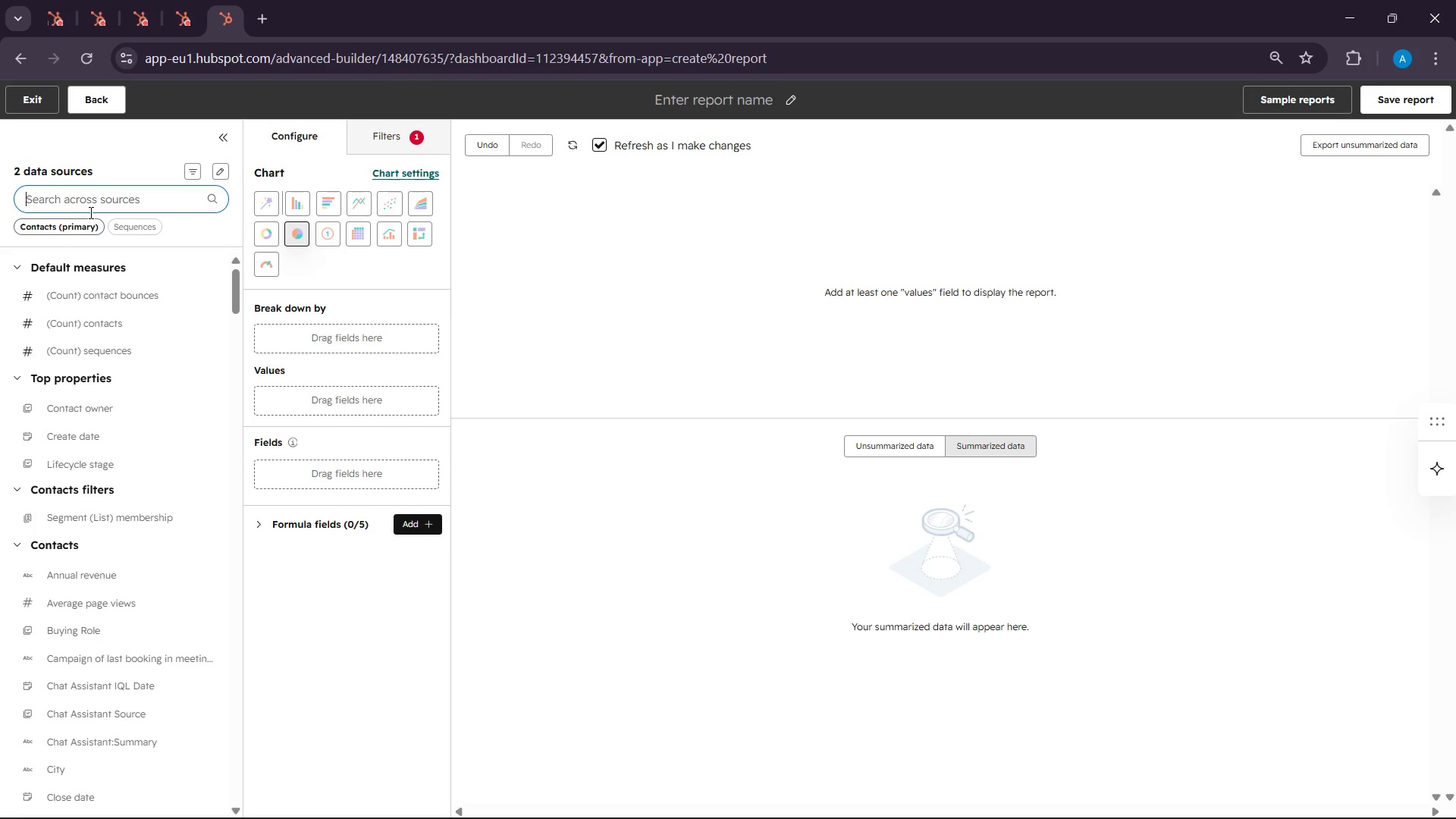 
wait(5.94)
 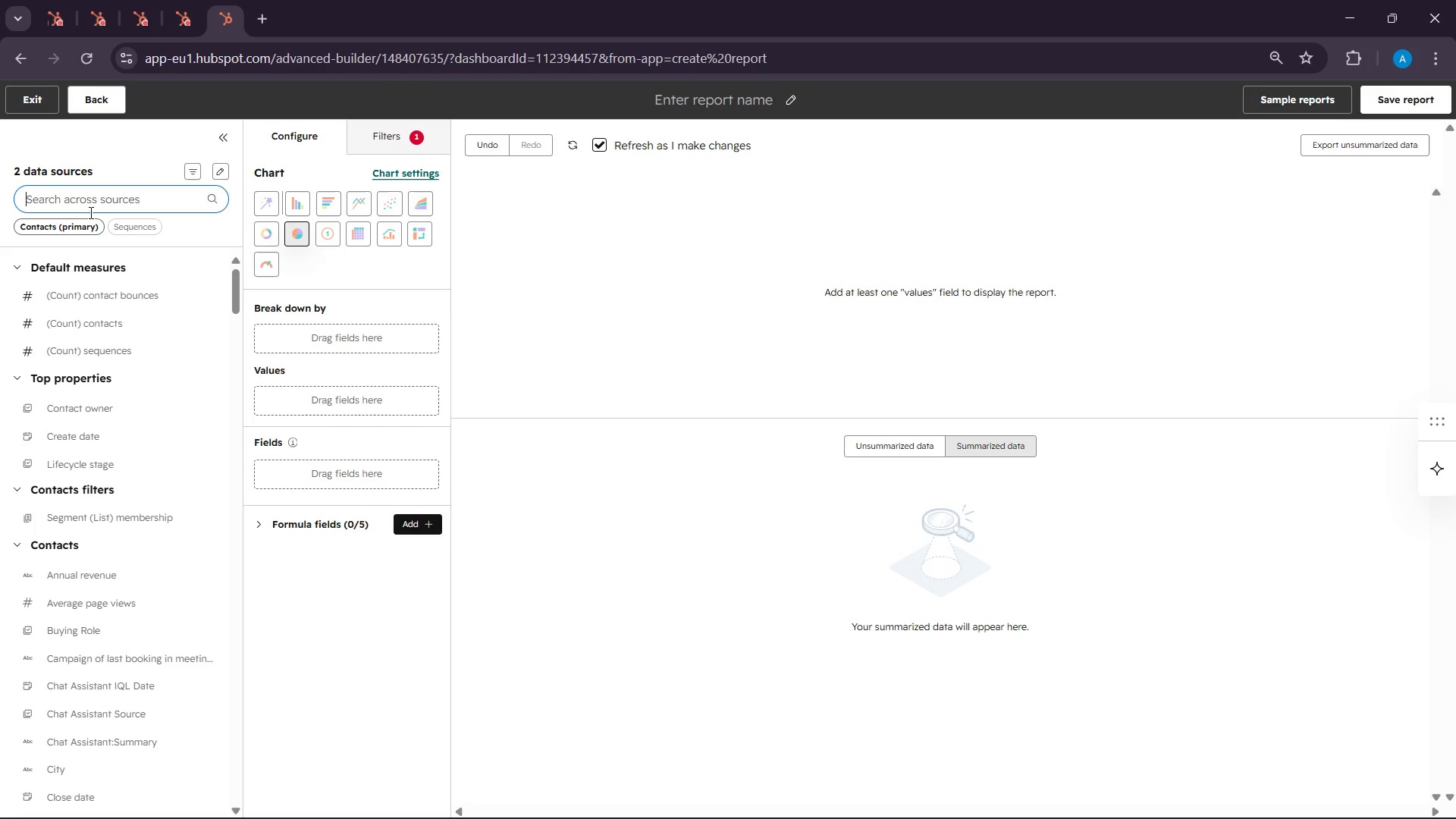 
type(re)
key(Backspace)
type(ate)
 